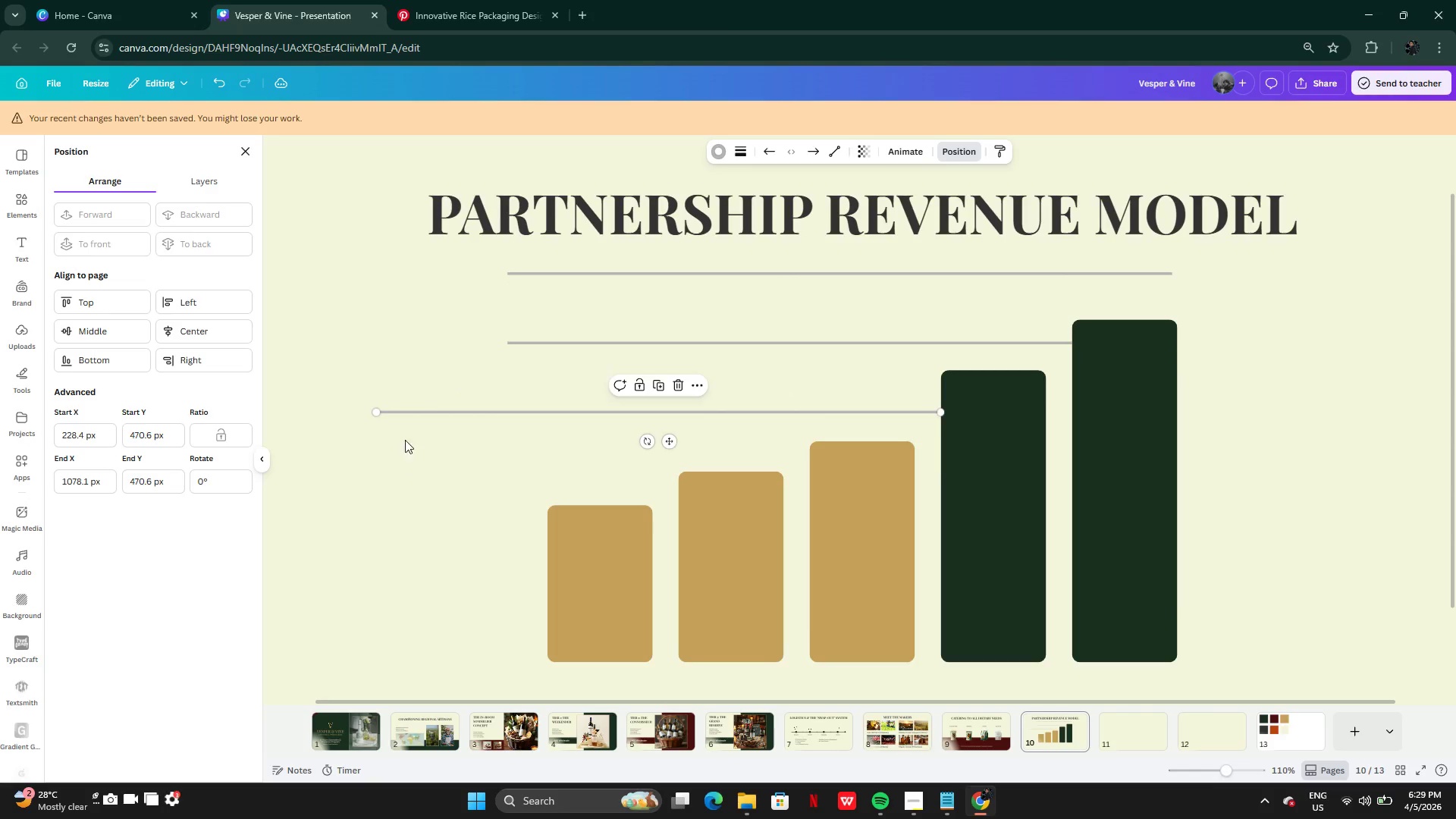 
left_click_drag(start_coordinate=[378, 413], to_coordinate=[507, 410])
 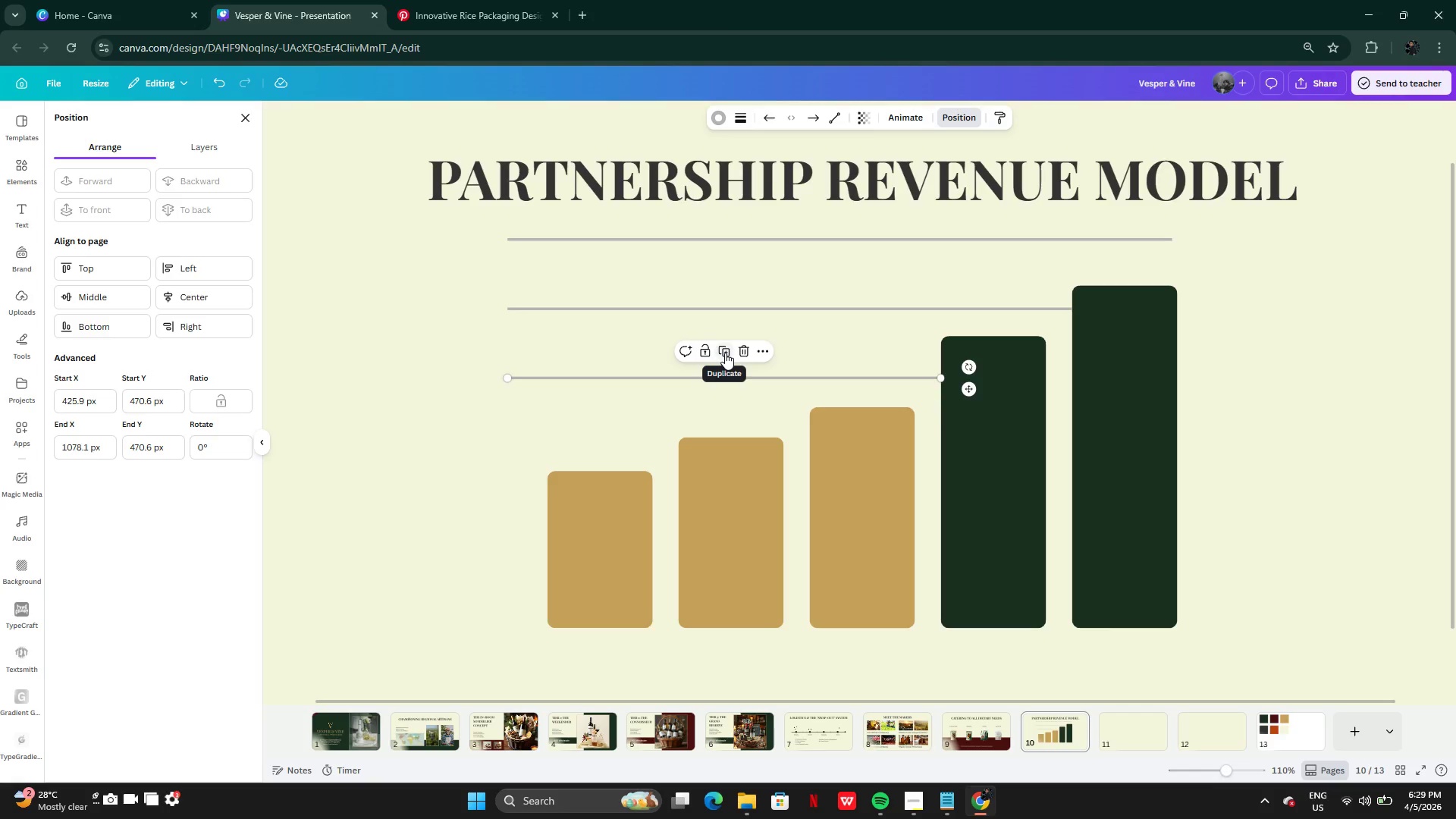 
wait(8.31)
 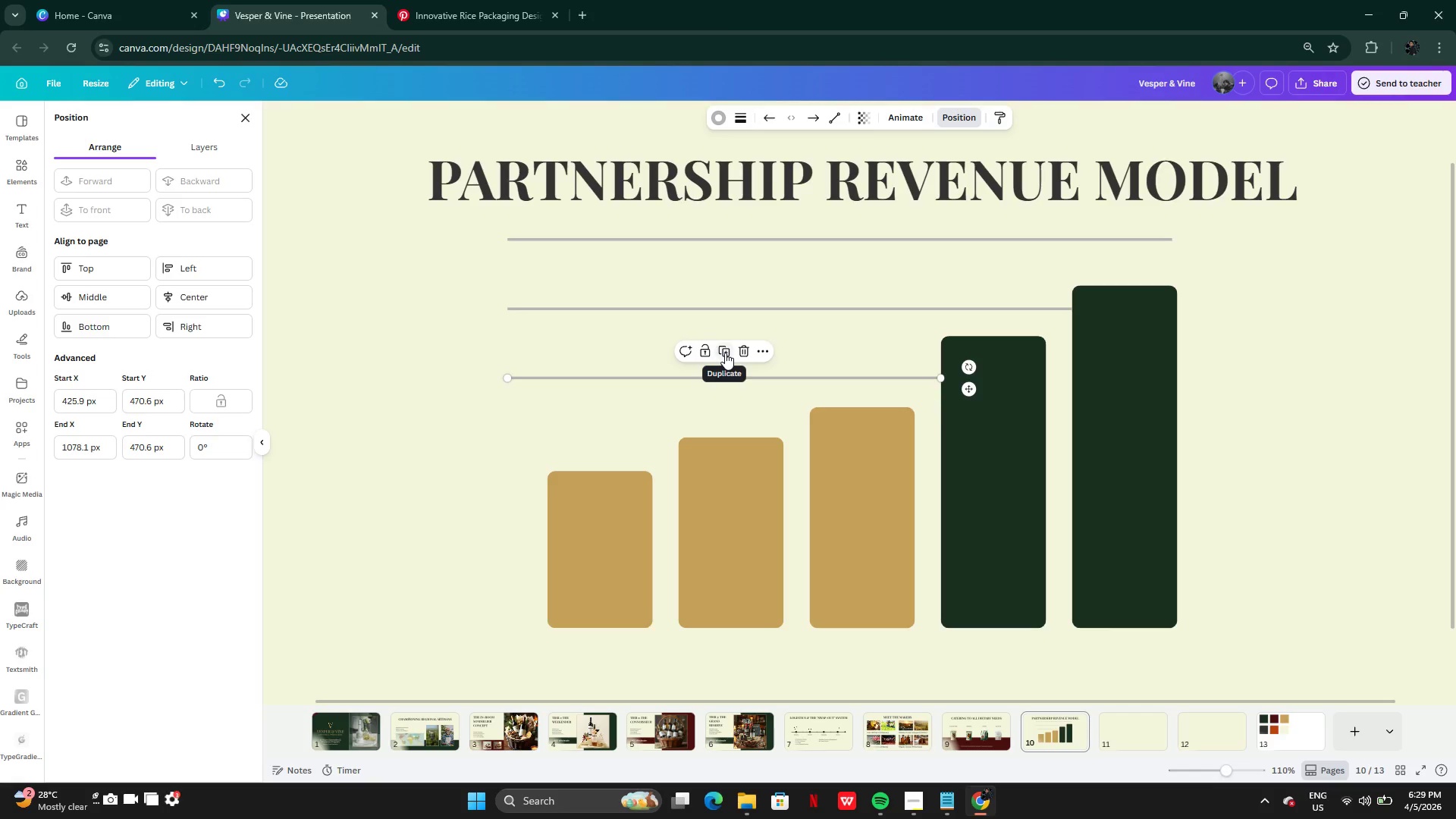 
left_click_drag(start_coordinate=[808, 307], to_coordinate=[811, 326])
 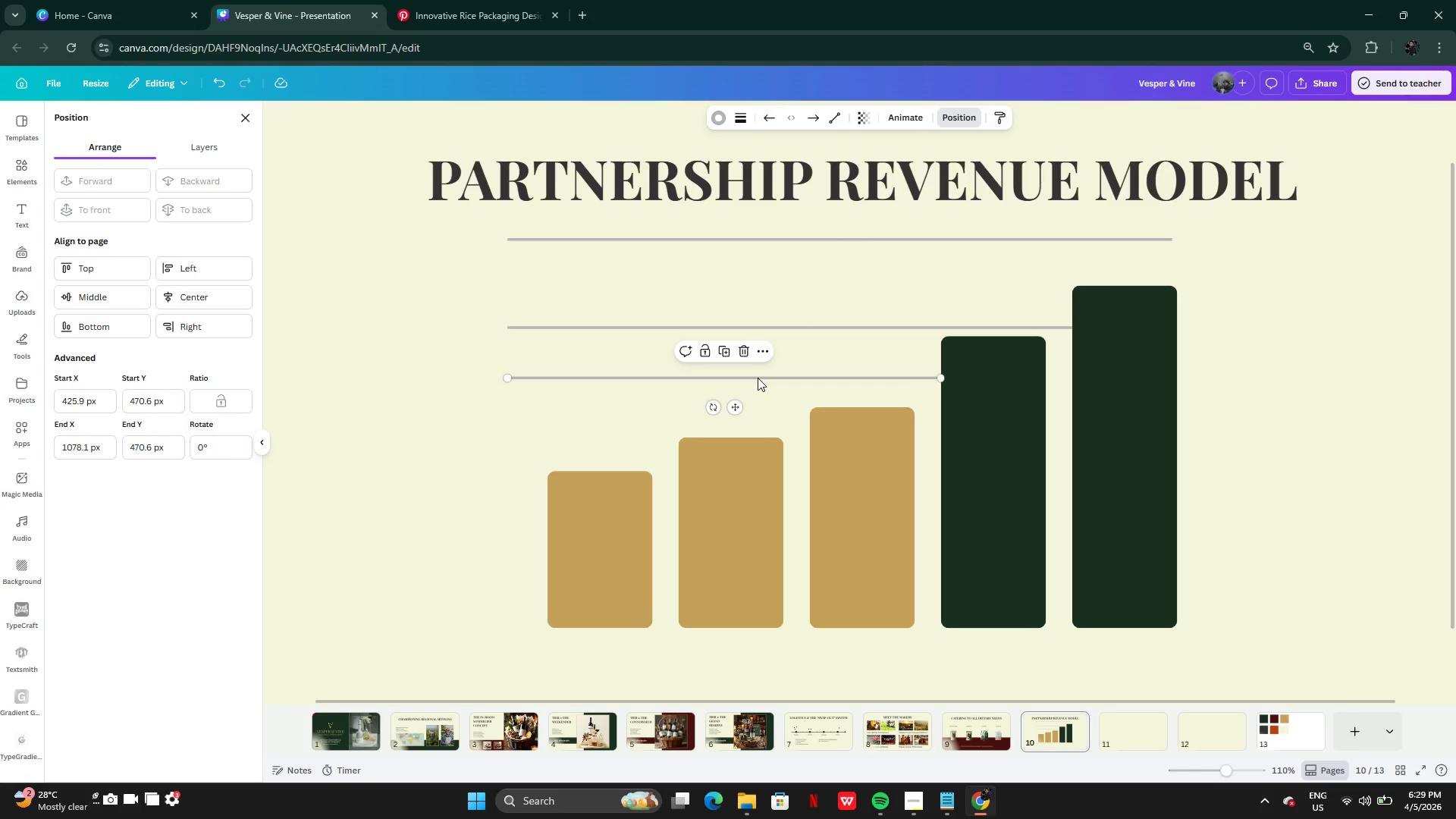 
left_click_drag(start_coordinate=[758, 376], to_coordinate=[754, 410])
 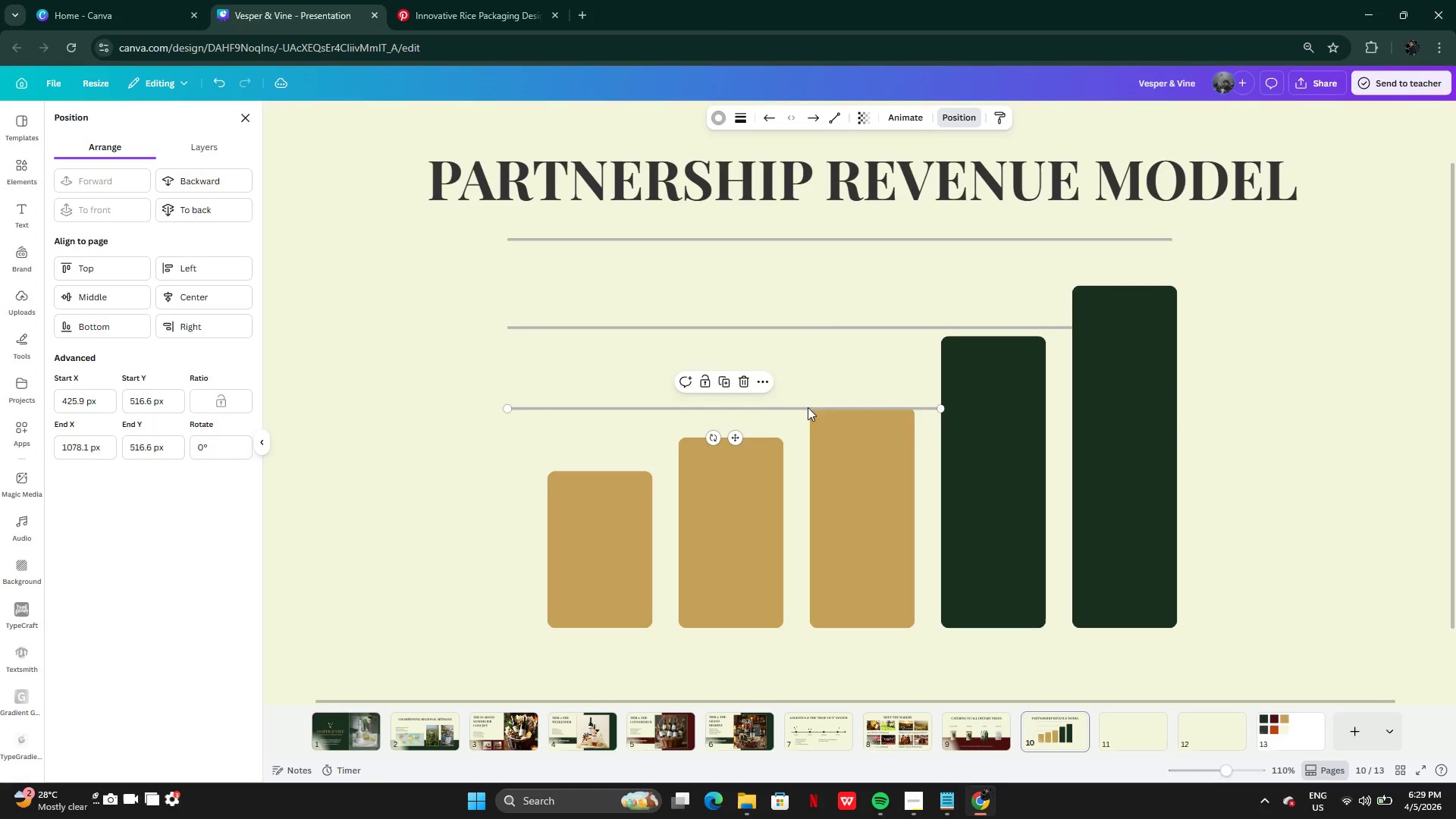 
left_click_drag(start_coordinate=[801, 406], to_coordinate=[798, 413])
 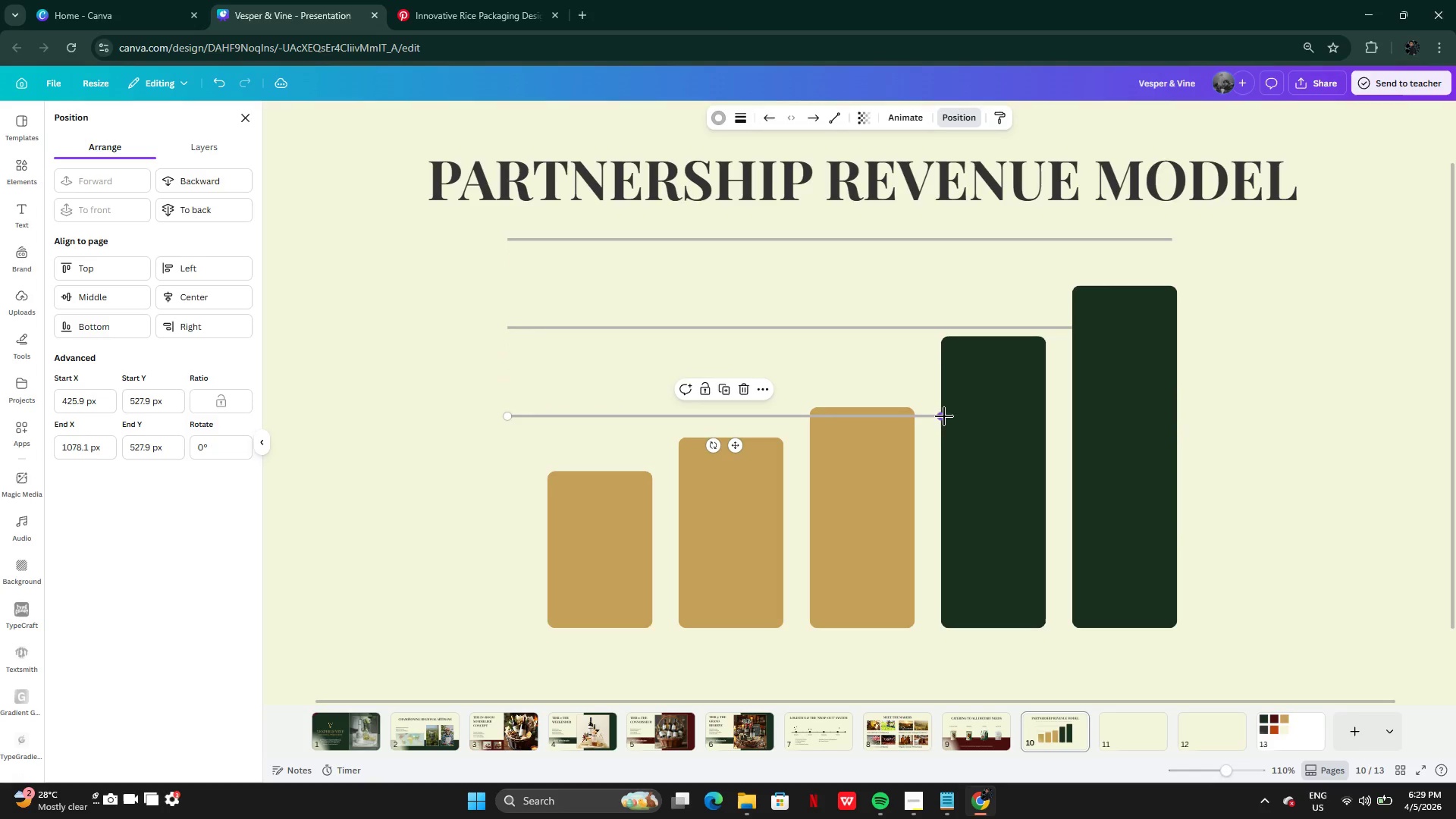 
left_click_drag(start_coordinate=[940, 419], to_coordinate=[808, 419])
 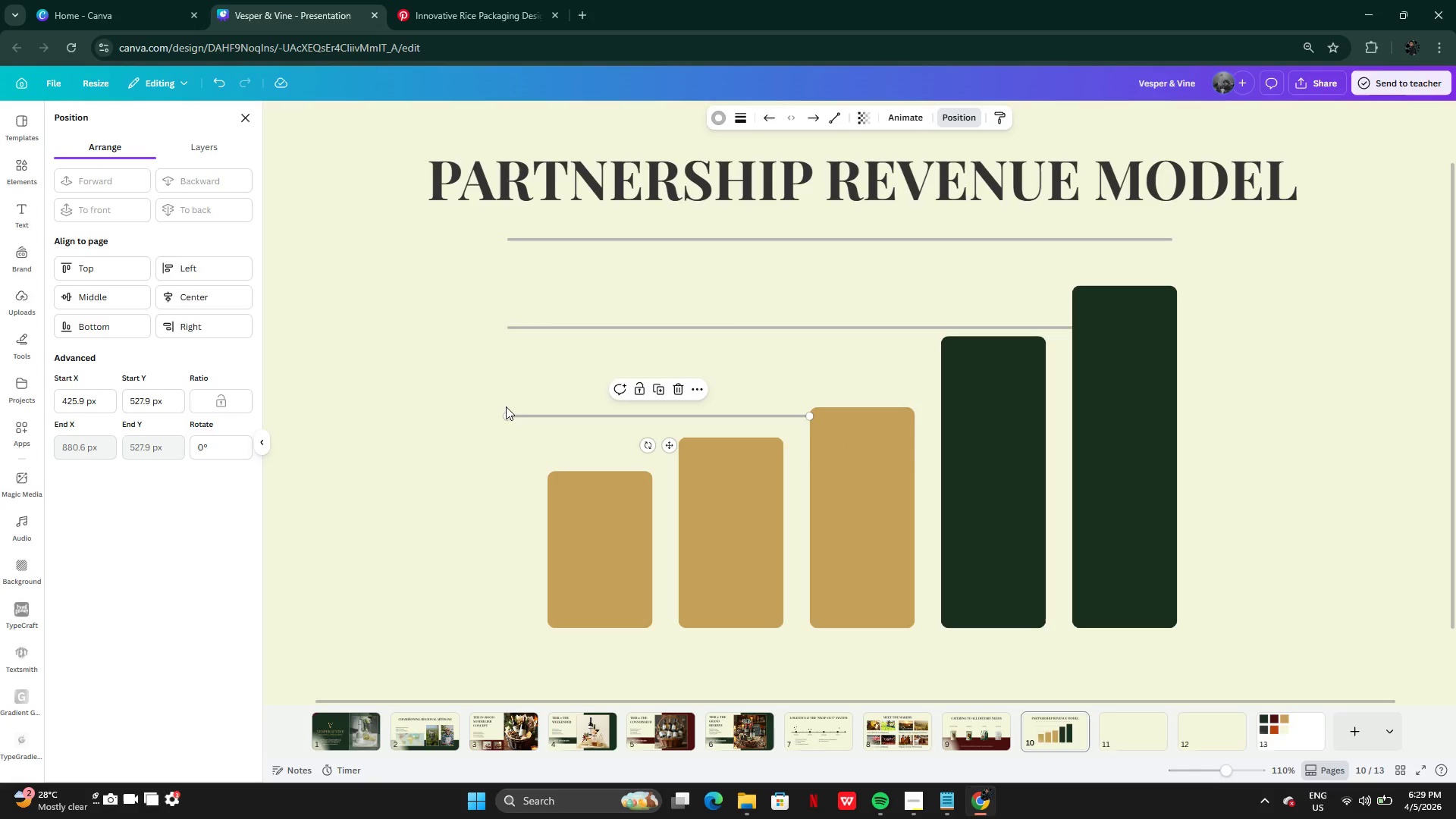 
mouse_move([516, 412])
 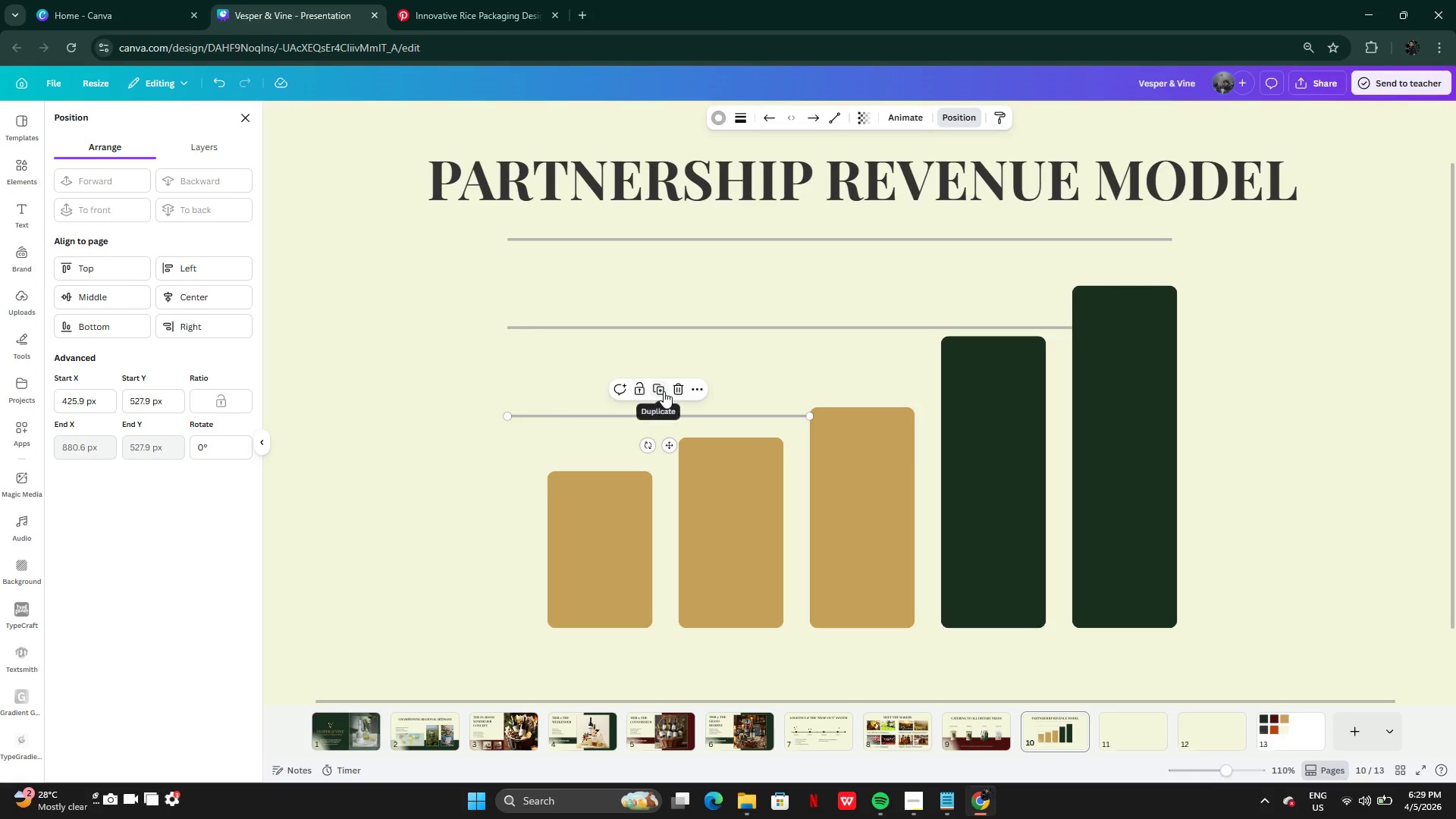 
left_click([664, 391])
 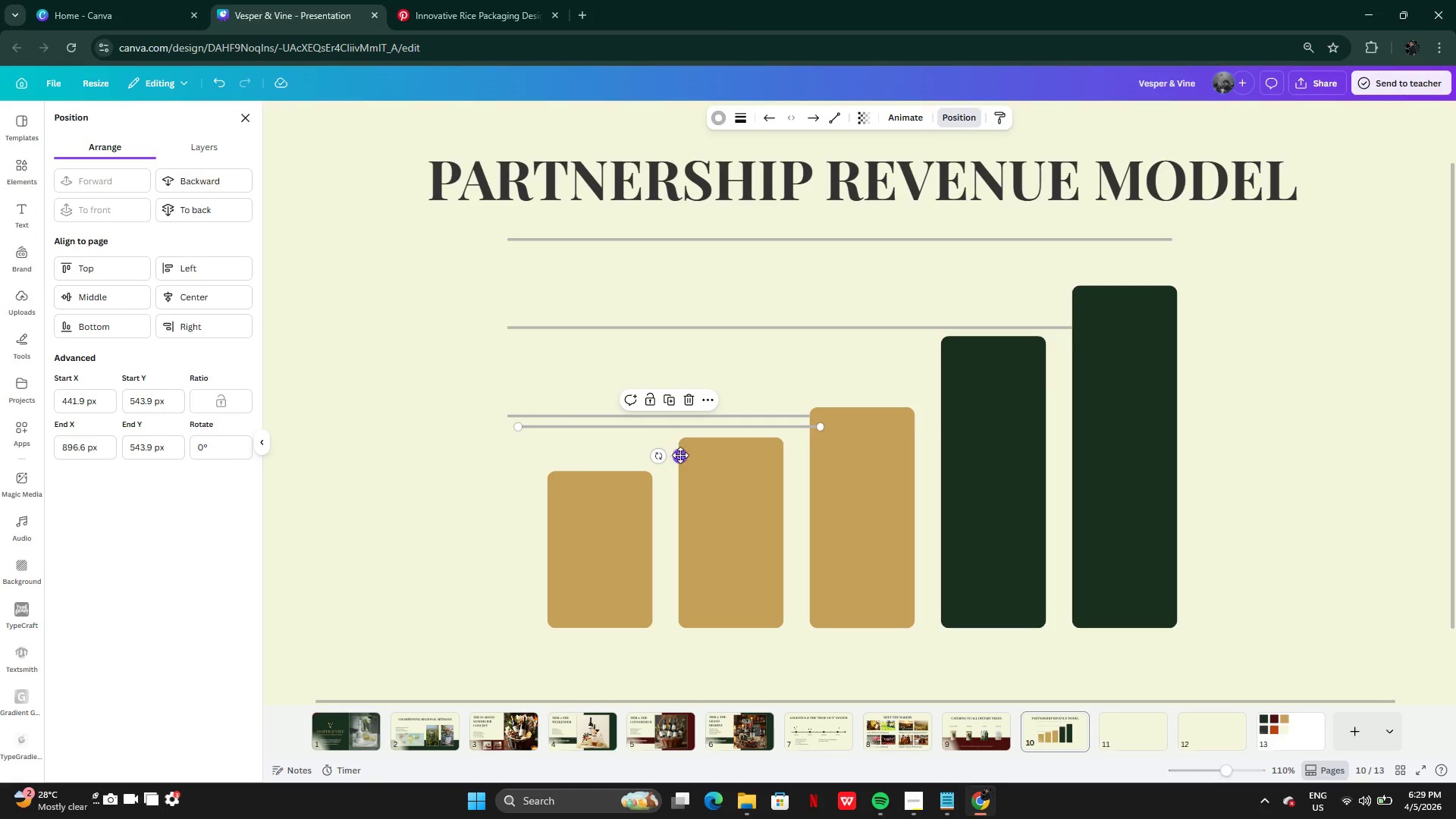 
left_click_drag(start_coordinate=[680, 455], to_coordinate=[670, 535])
 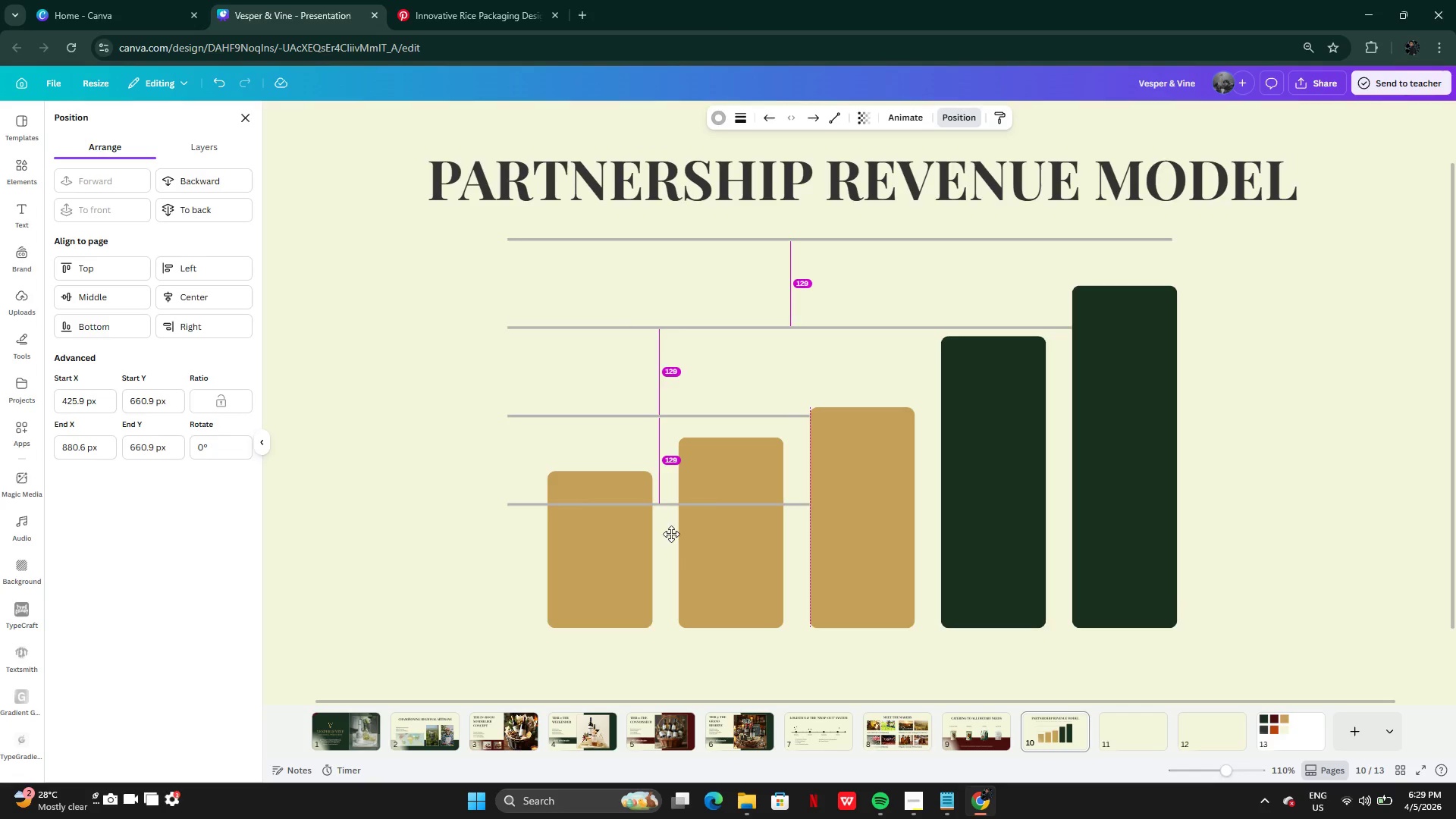 
left_click([181, 212])
 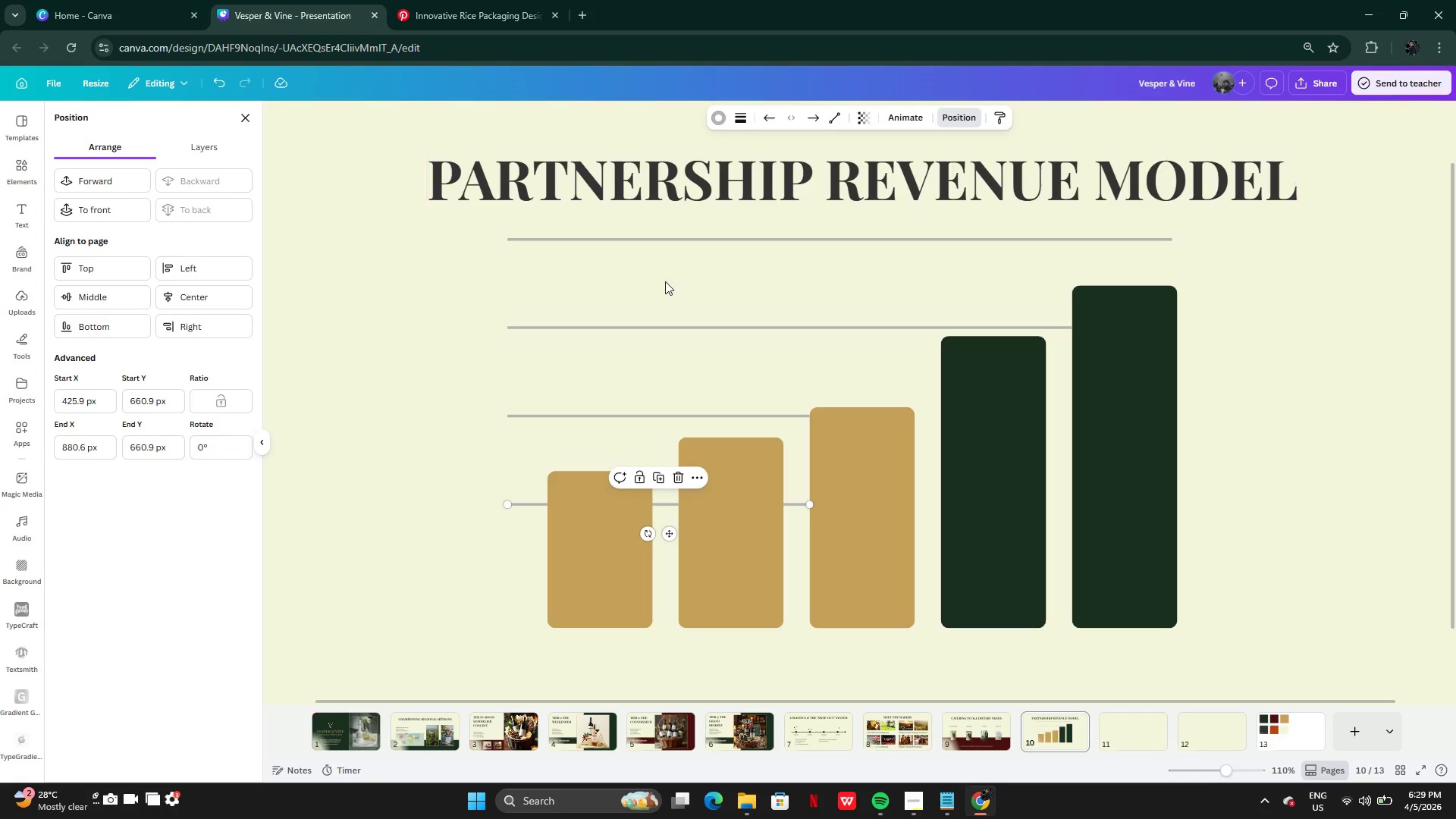 
left_click([774, 413])
 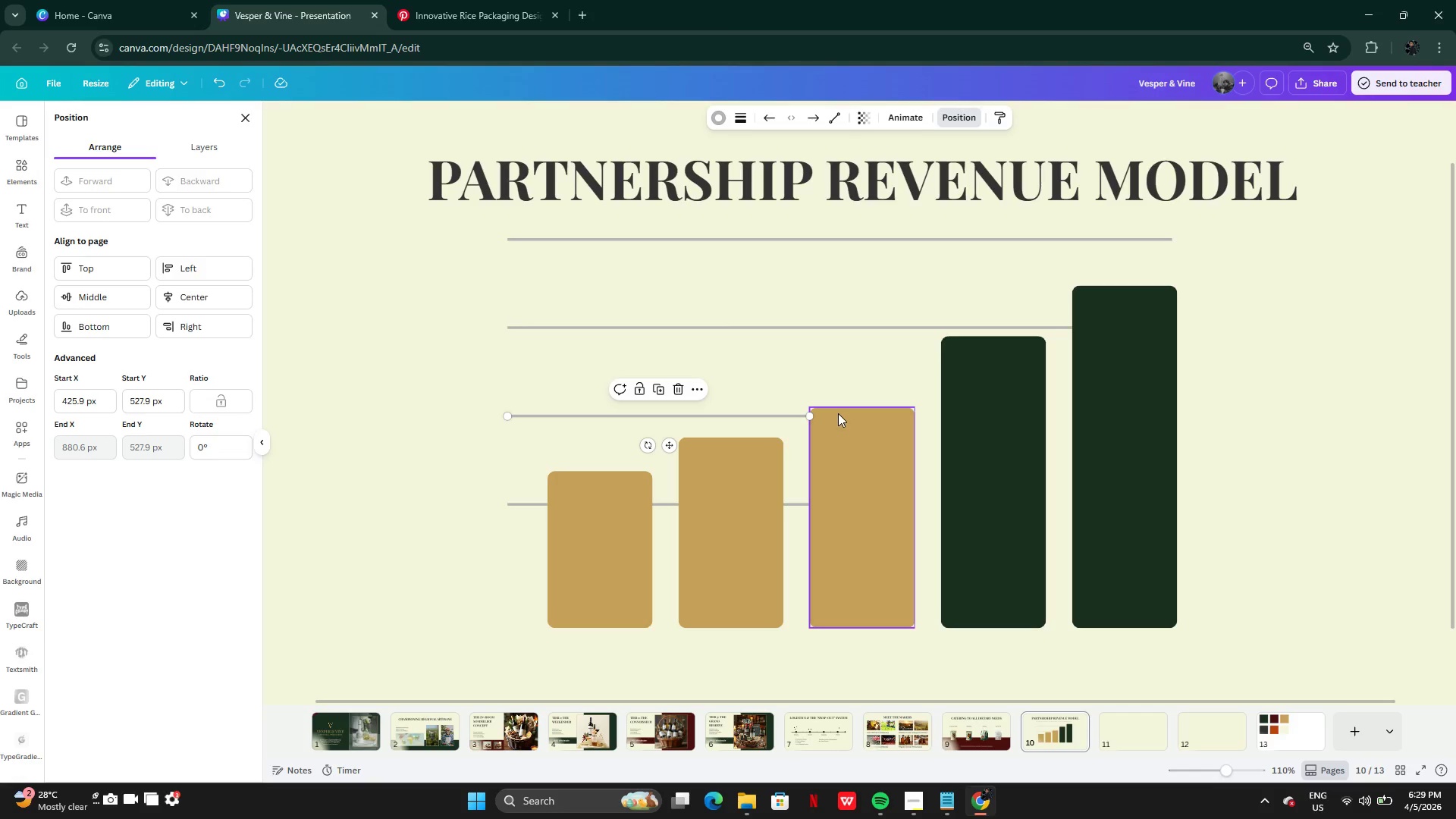 
left_click_drag(start_coordinate=[810, 415], to_coordinate=[1178, 414])
 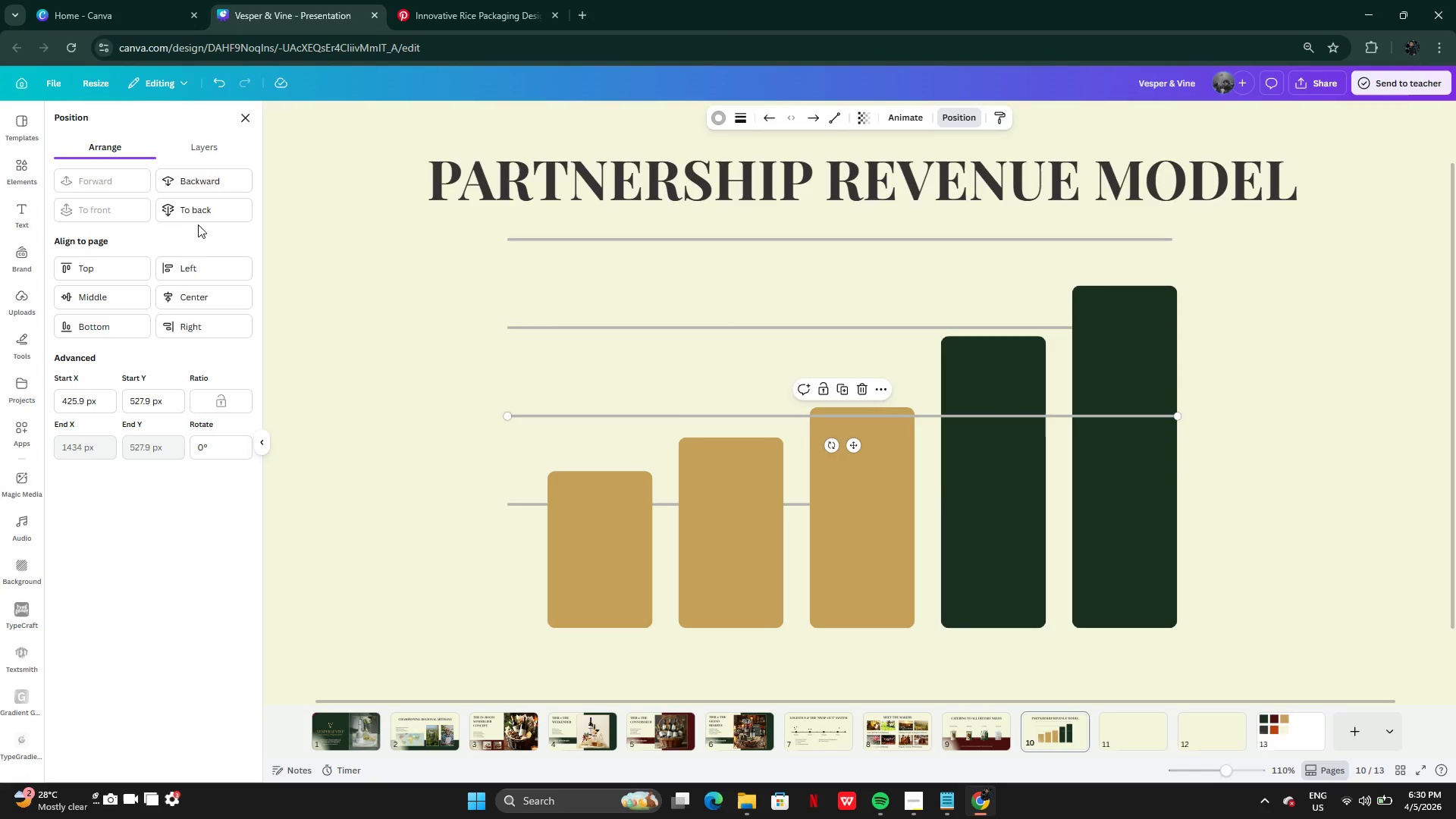 
left_click([199, 207])
 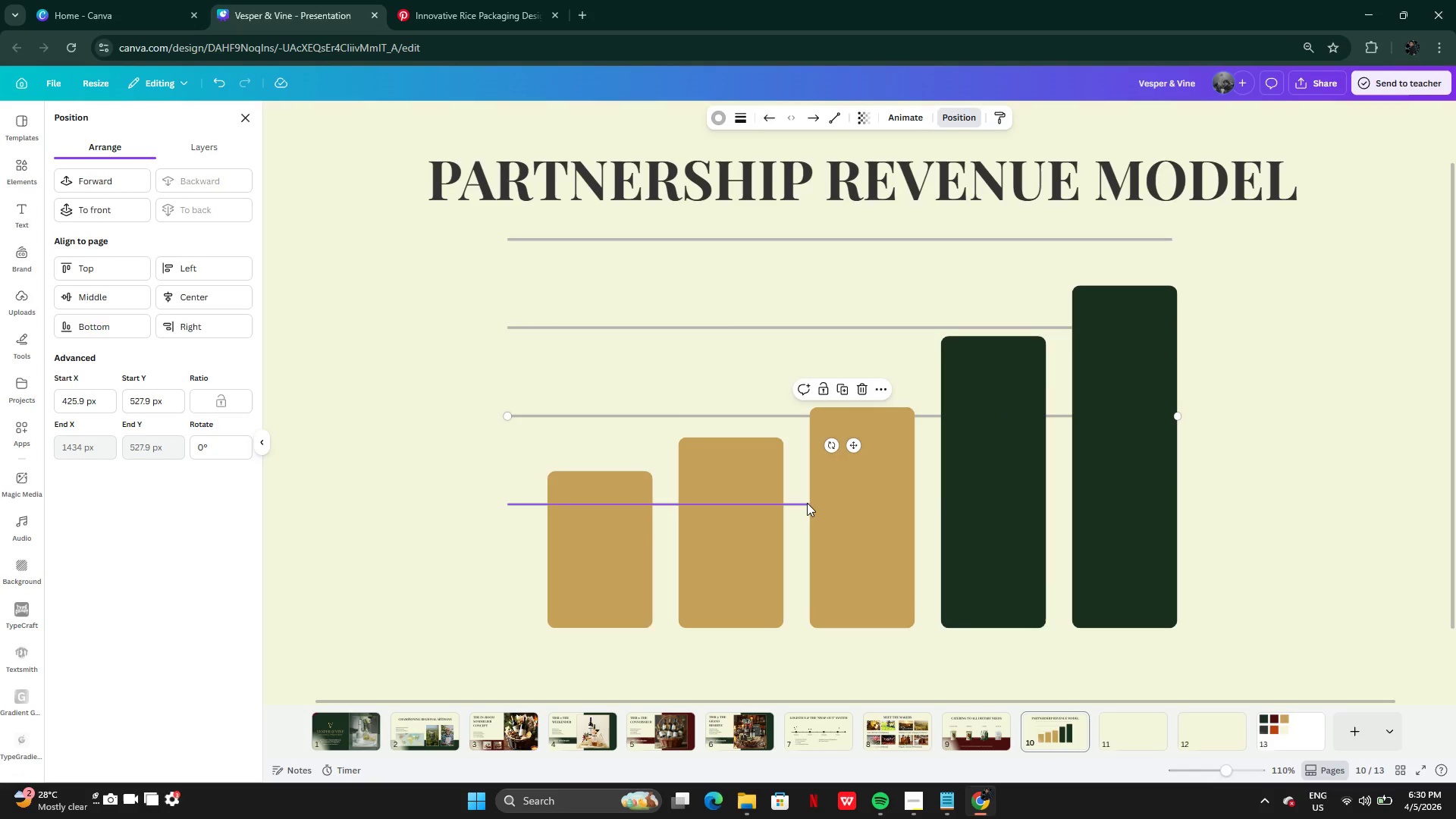 
left_click([801, 504])
 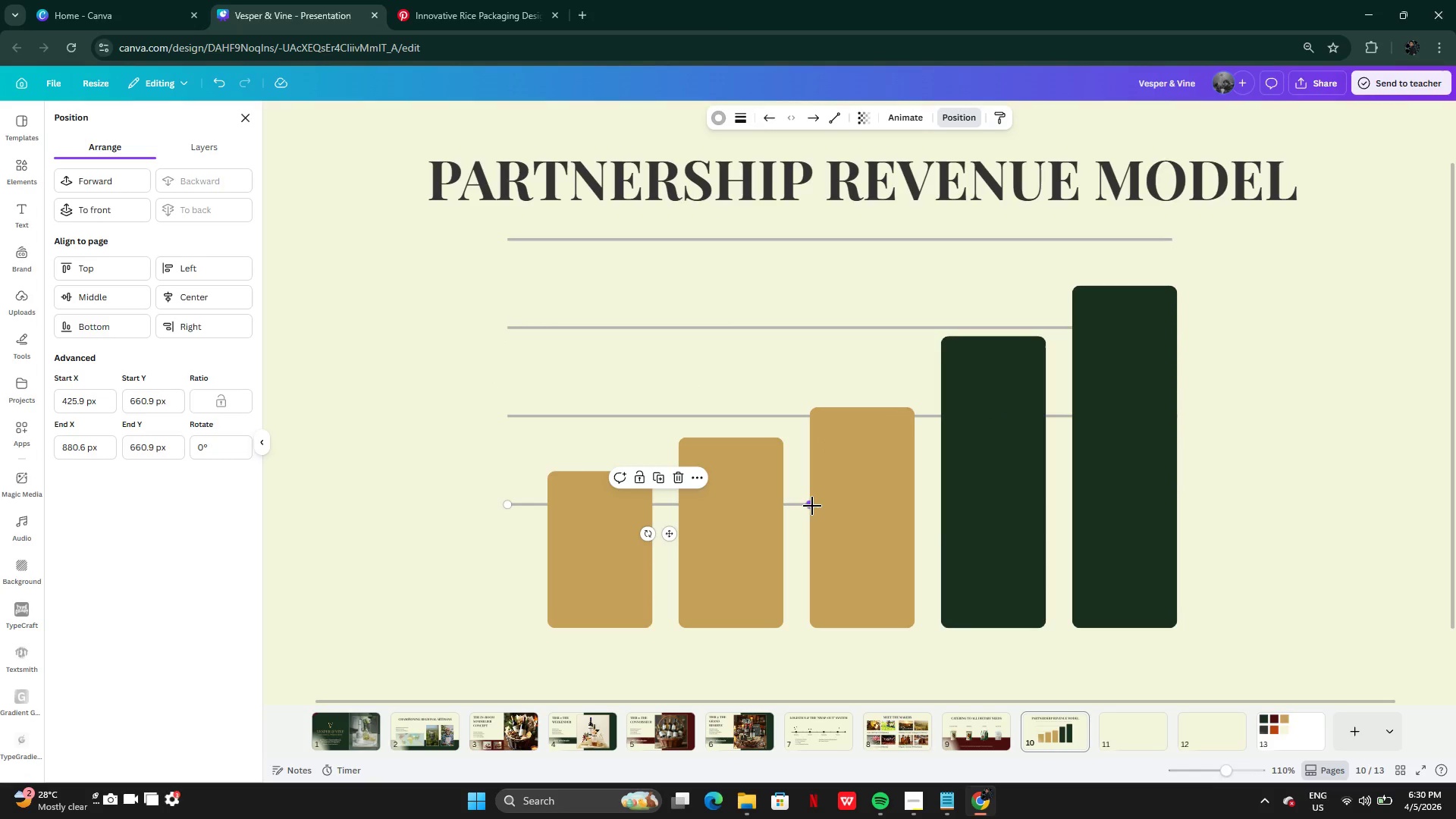 
left_click_drag(start_coordinate=[812, 506], to_coordinate=[1180, 512])
 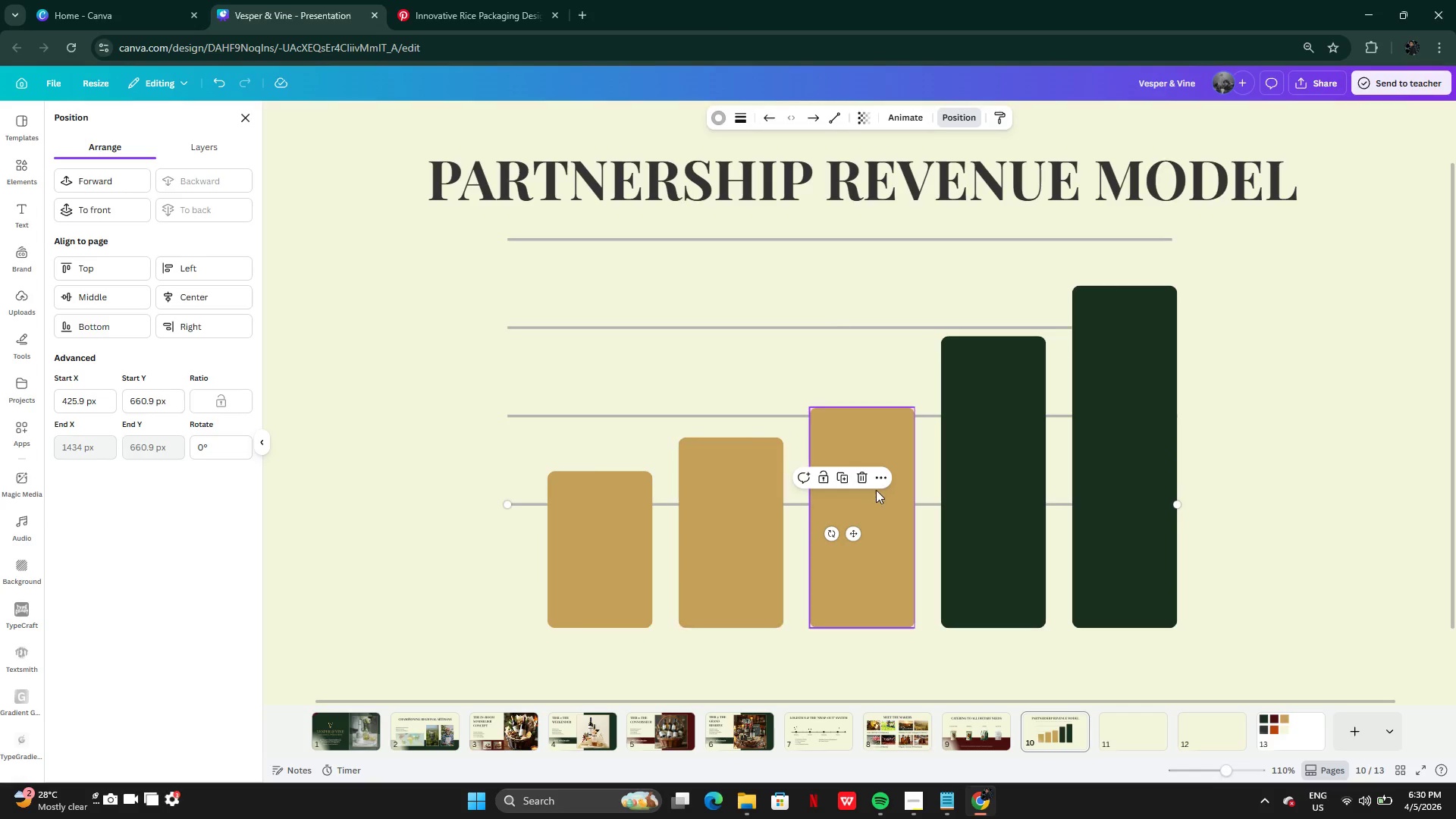 
left_click([843, 480])
 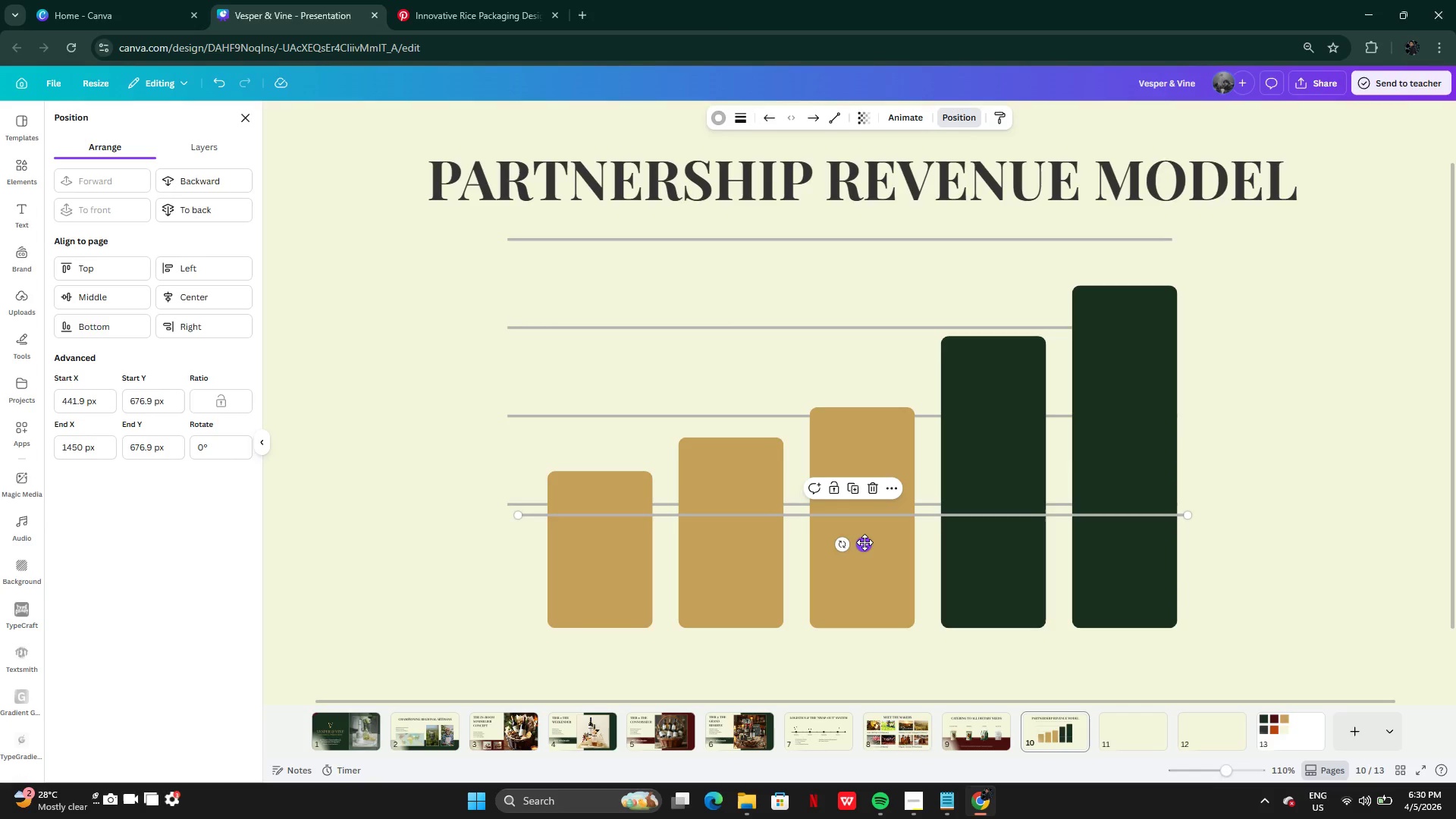 
left_click_drag(start_coordinate=[864, 542], to_coordinate=[846, 620])
 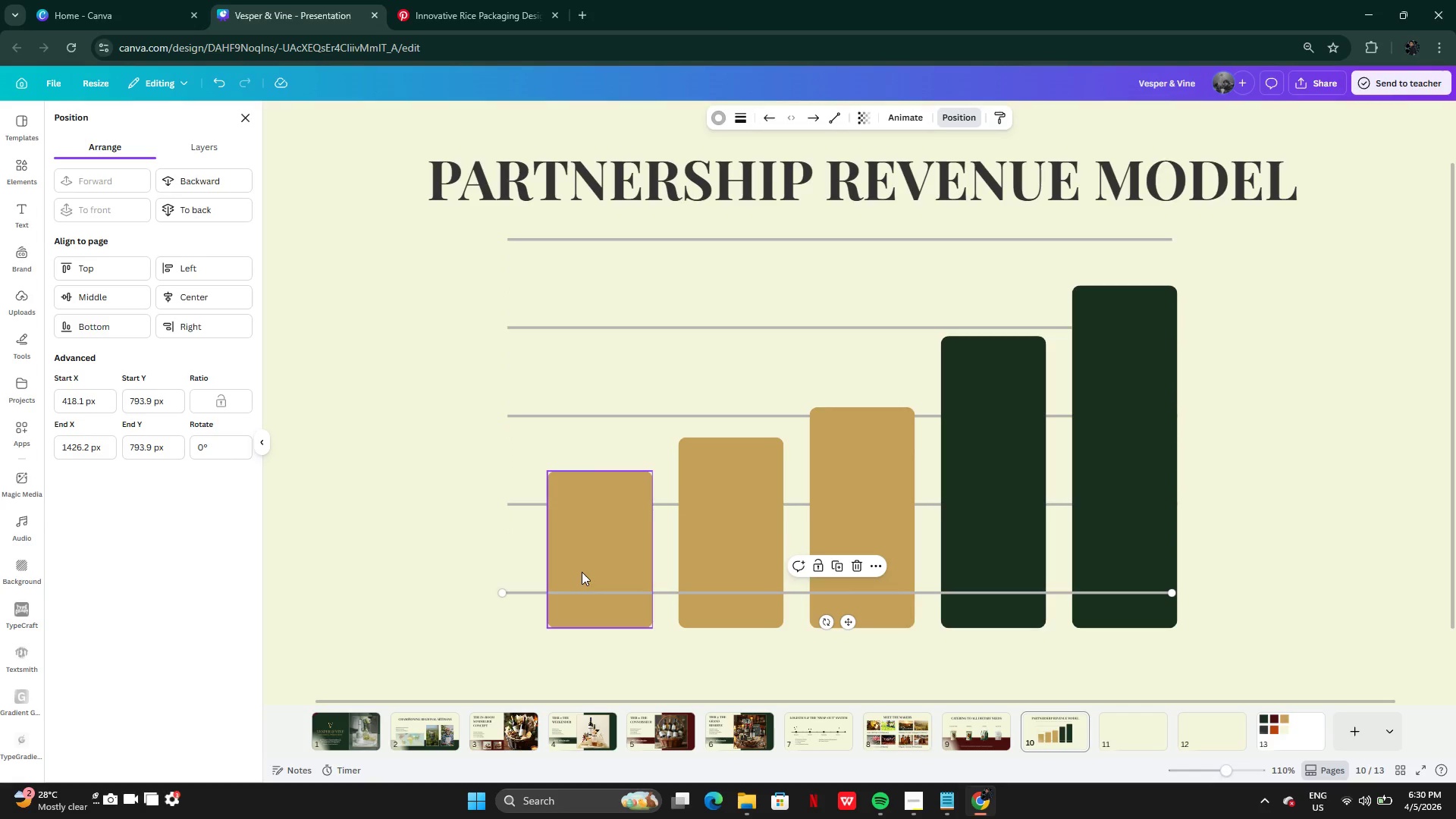 
left_click([582, 572])
 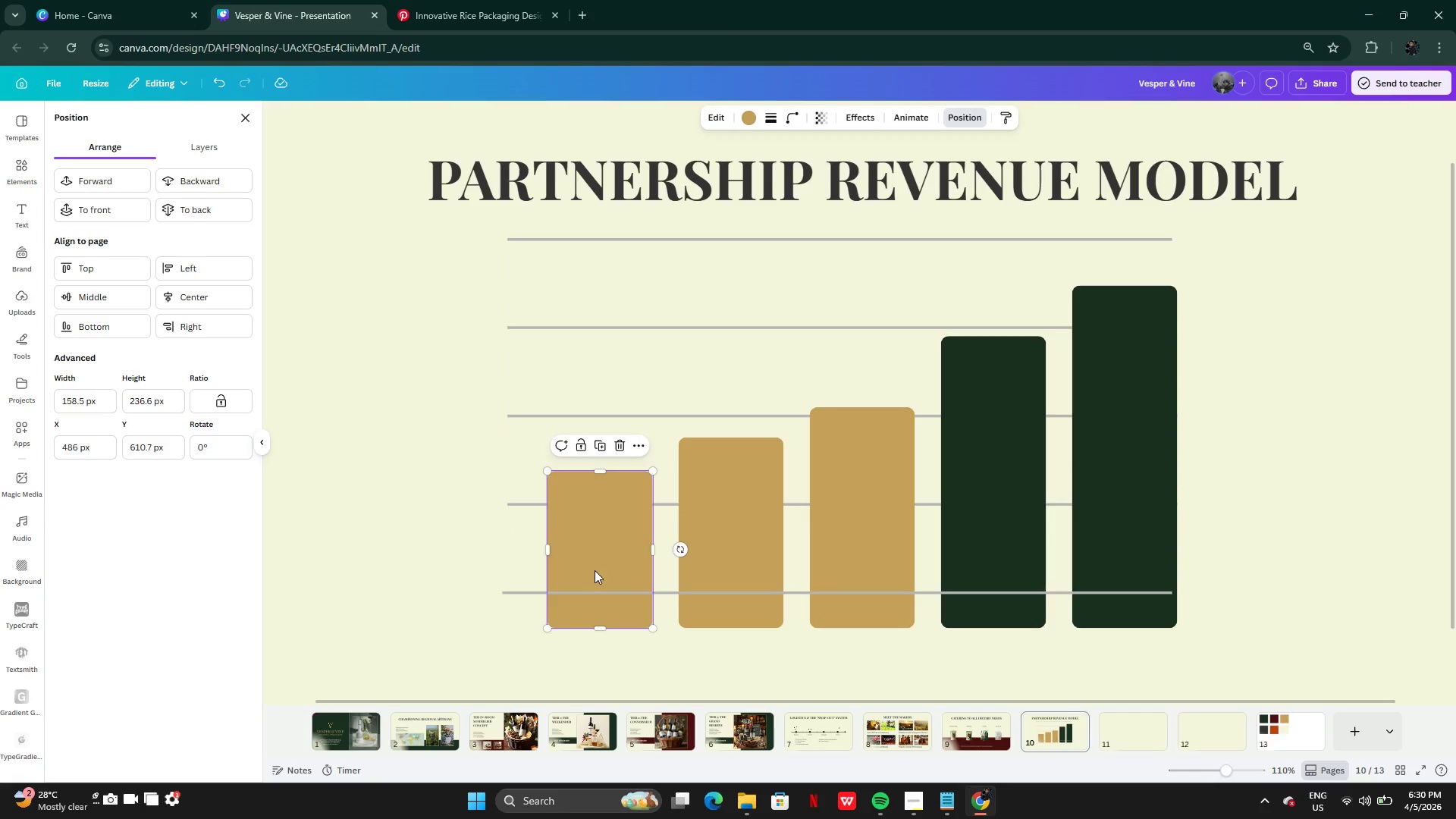 
hold_key(key=ShiftLeft, duration=1.52)
left_click([724, 566])
 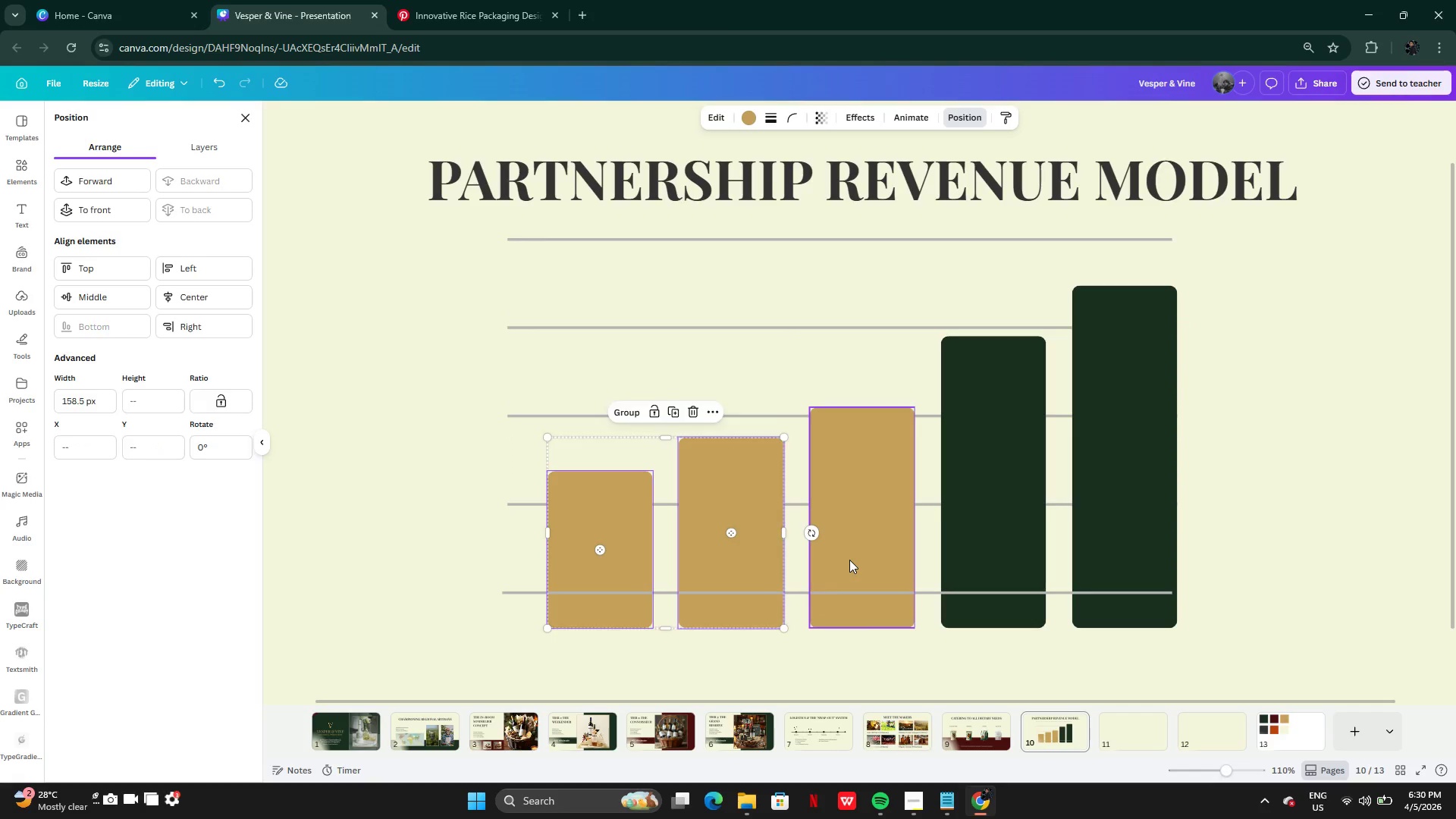 
left_click([849, 560])
 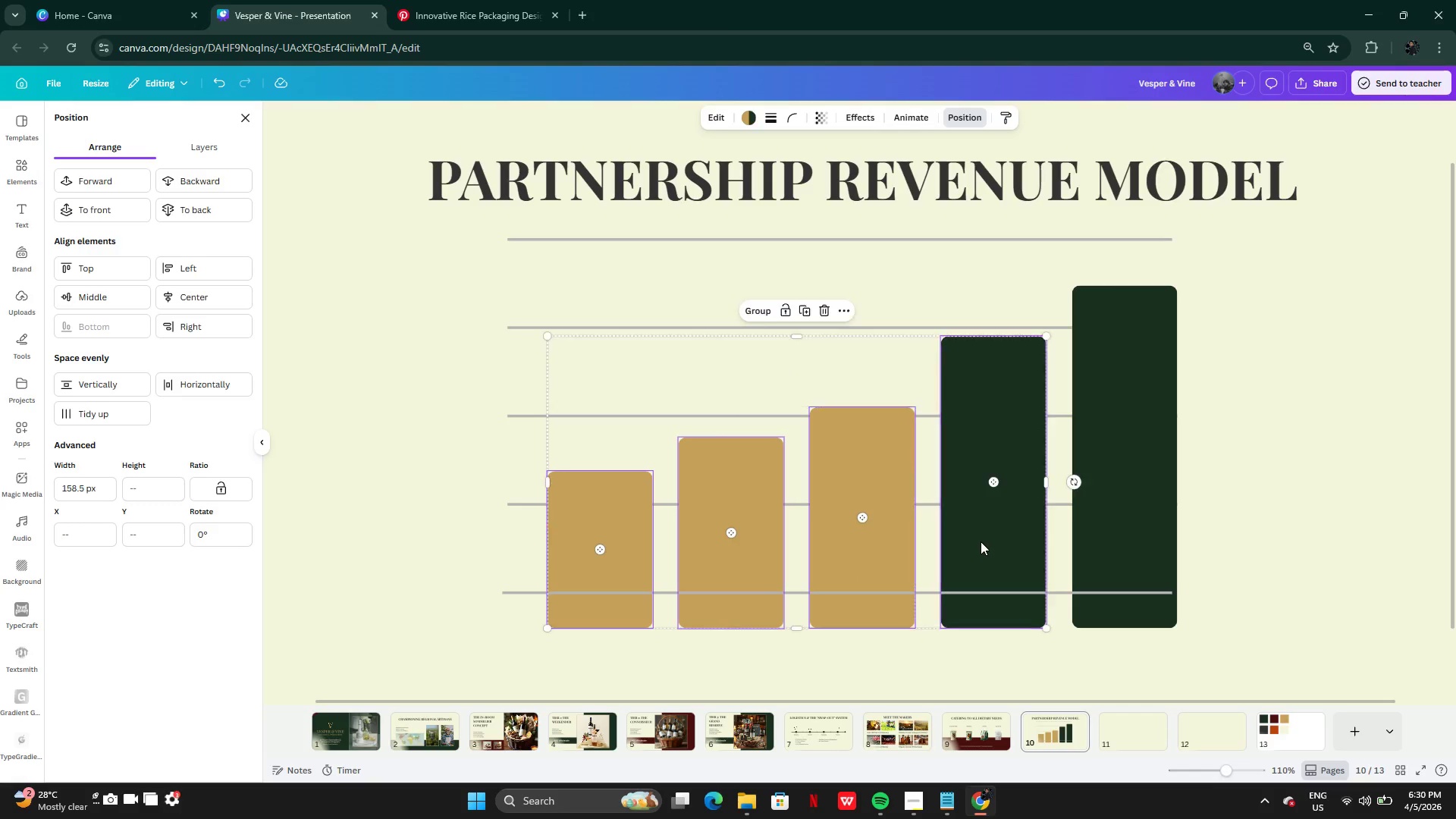 
hold_key(key=ShiftLeft, duration=0.89)
 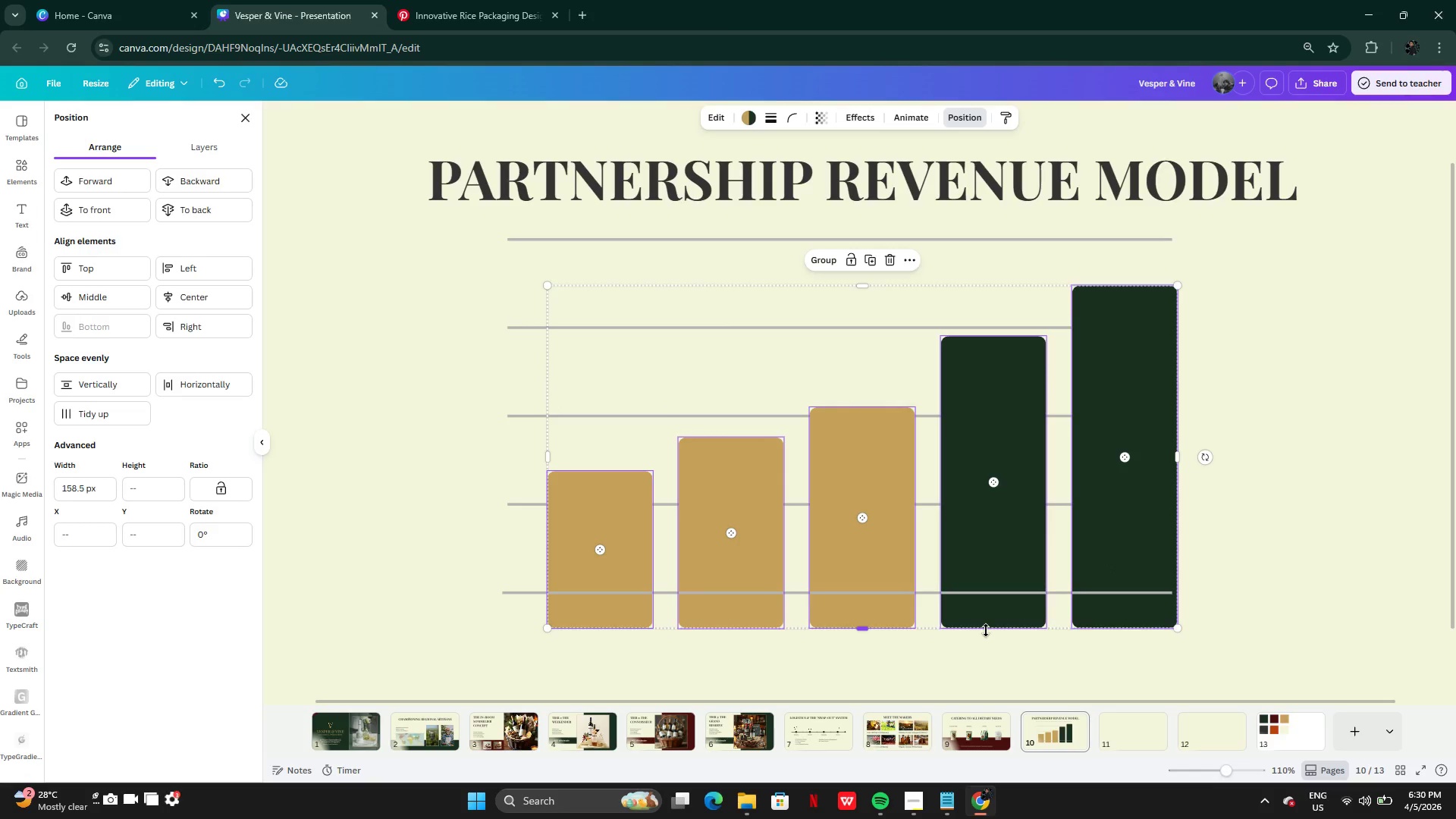 
left_click_drag(start_coordinate=[986, 631], to_coordinate=[971, 573])
 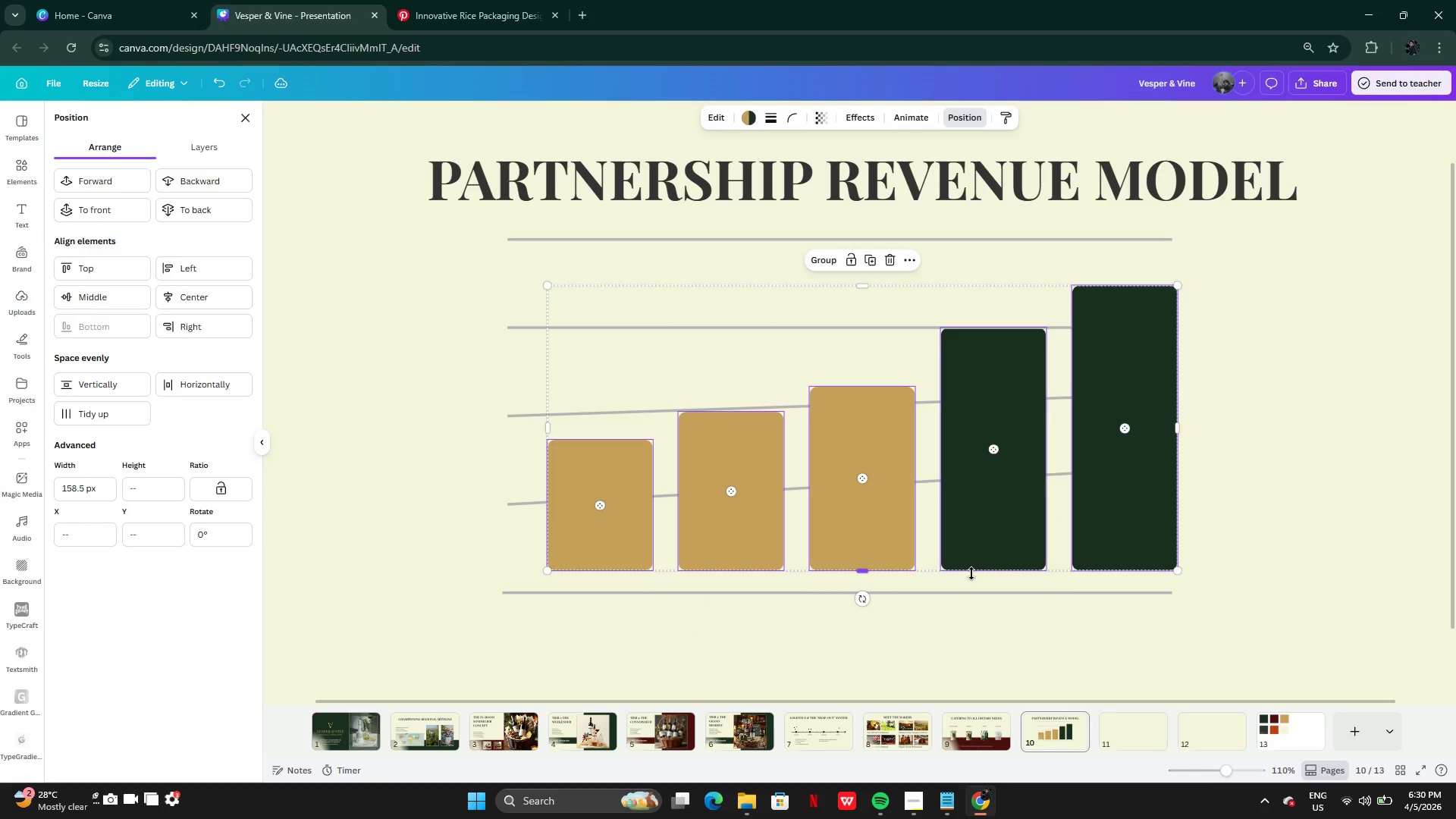 
key(Control+Z)
 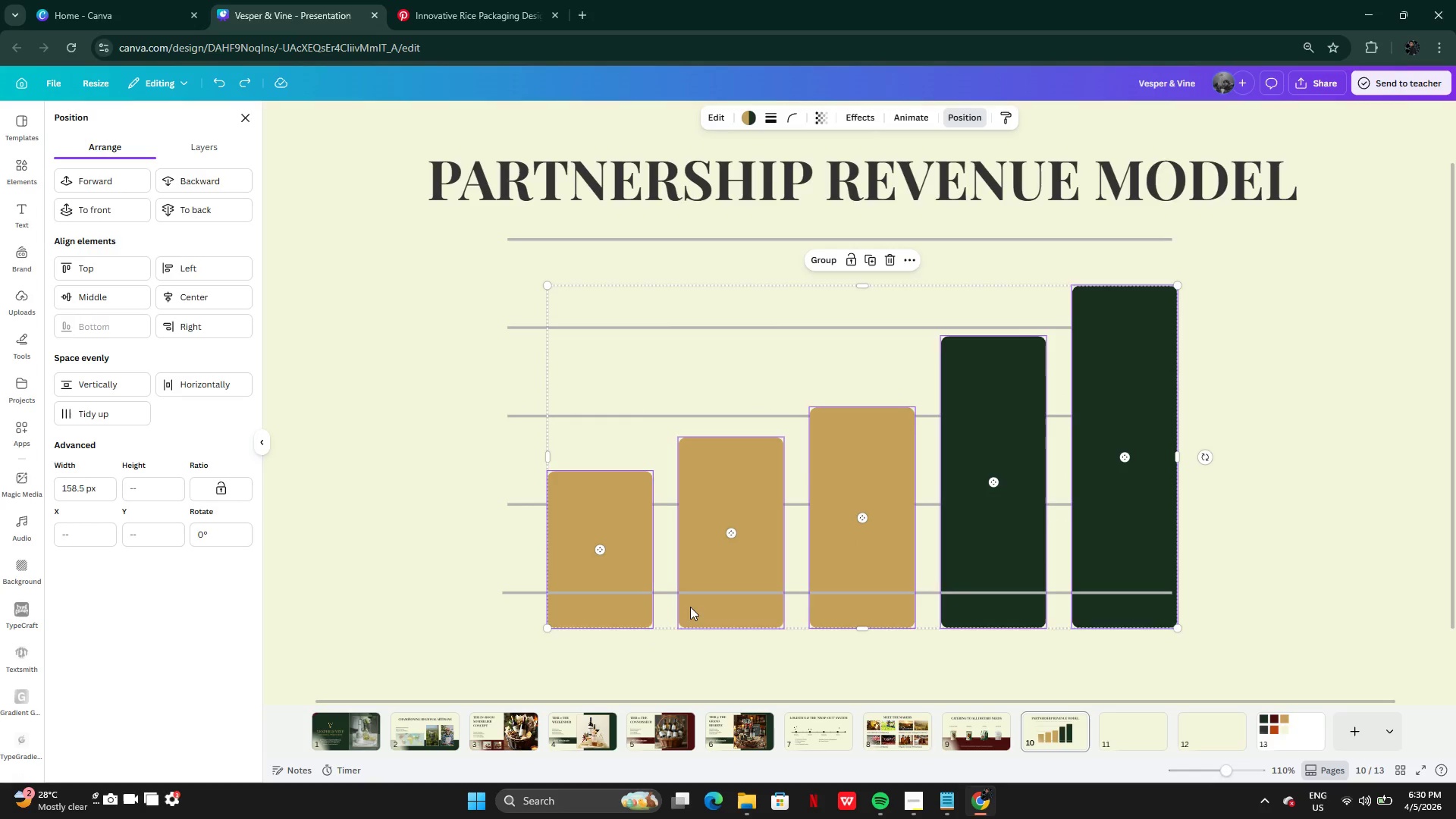 
left_click([613, 611])
 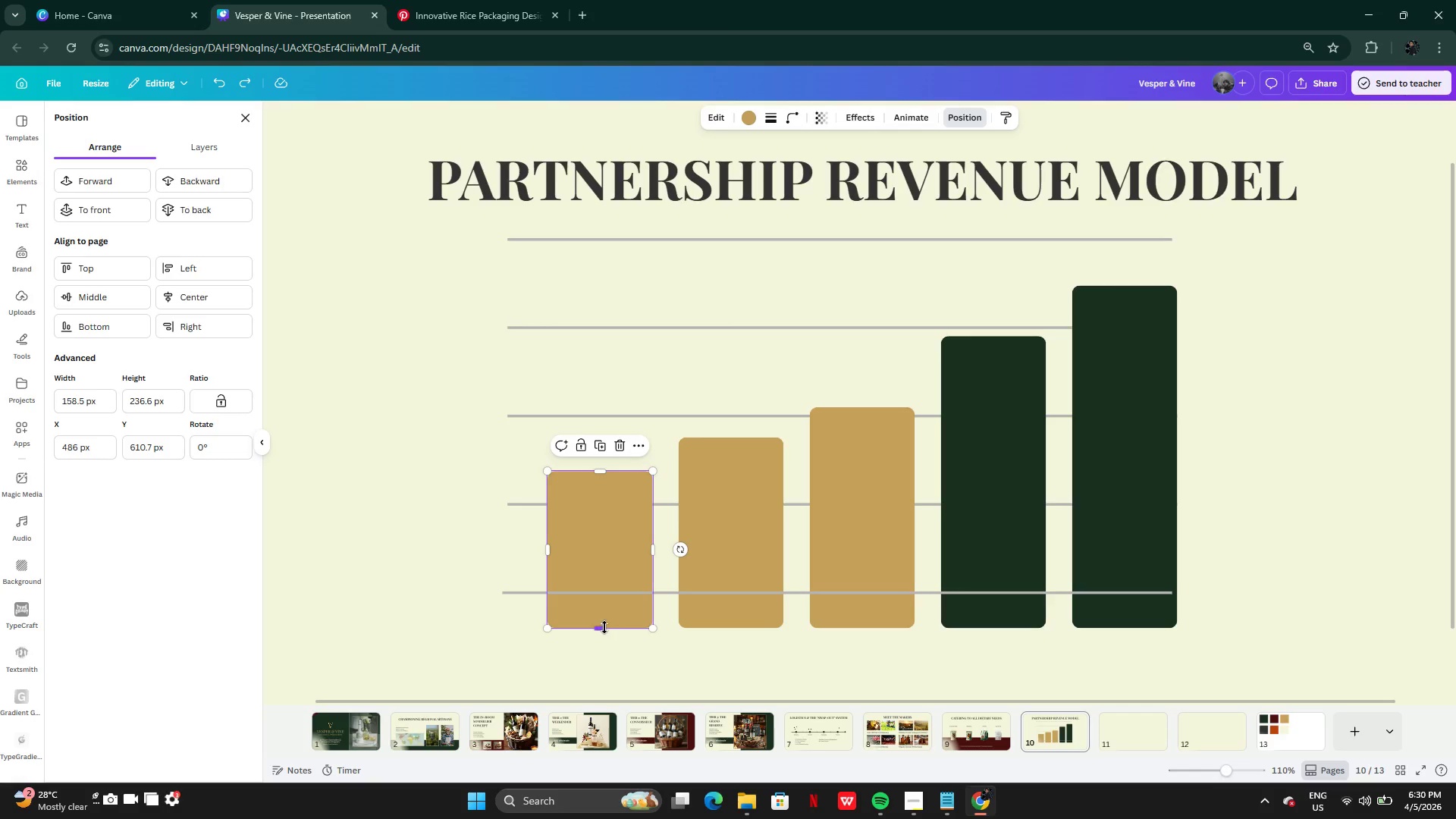 
left_click_drag(start_coordinate=[604, 626], to_coordinate=[603, 592])
 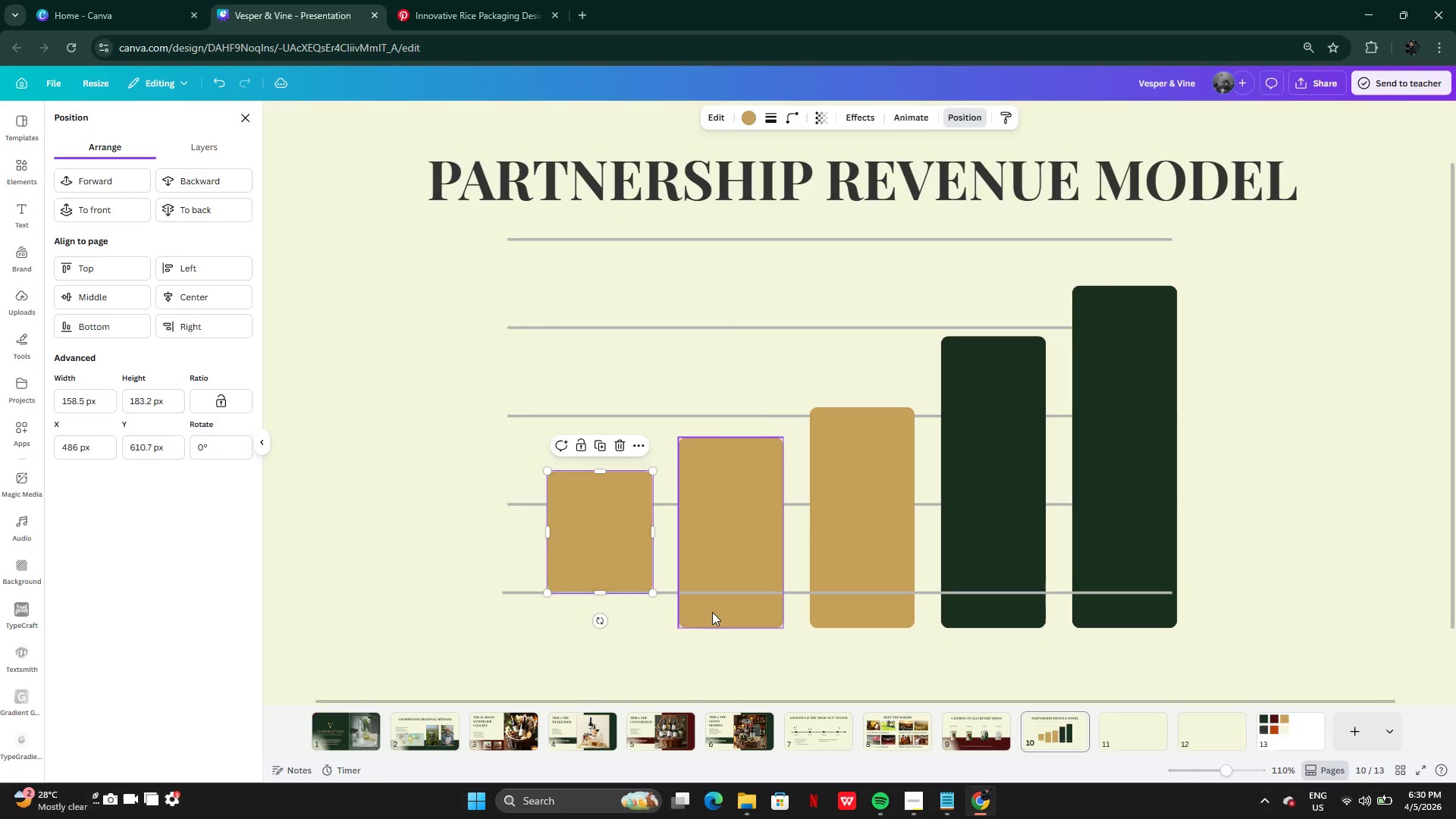 
left_click([712, 612])
 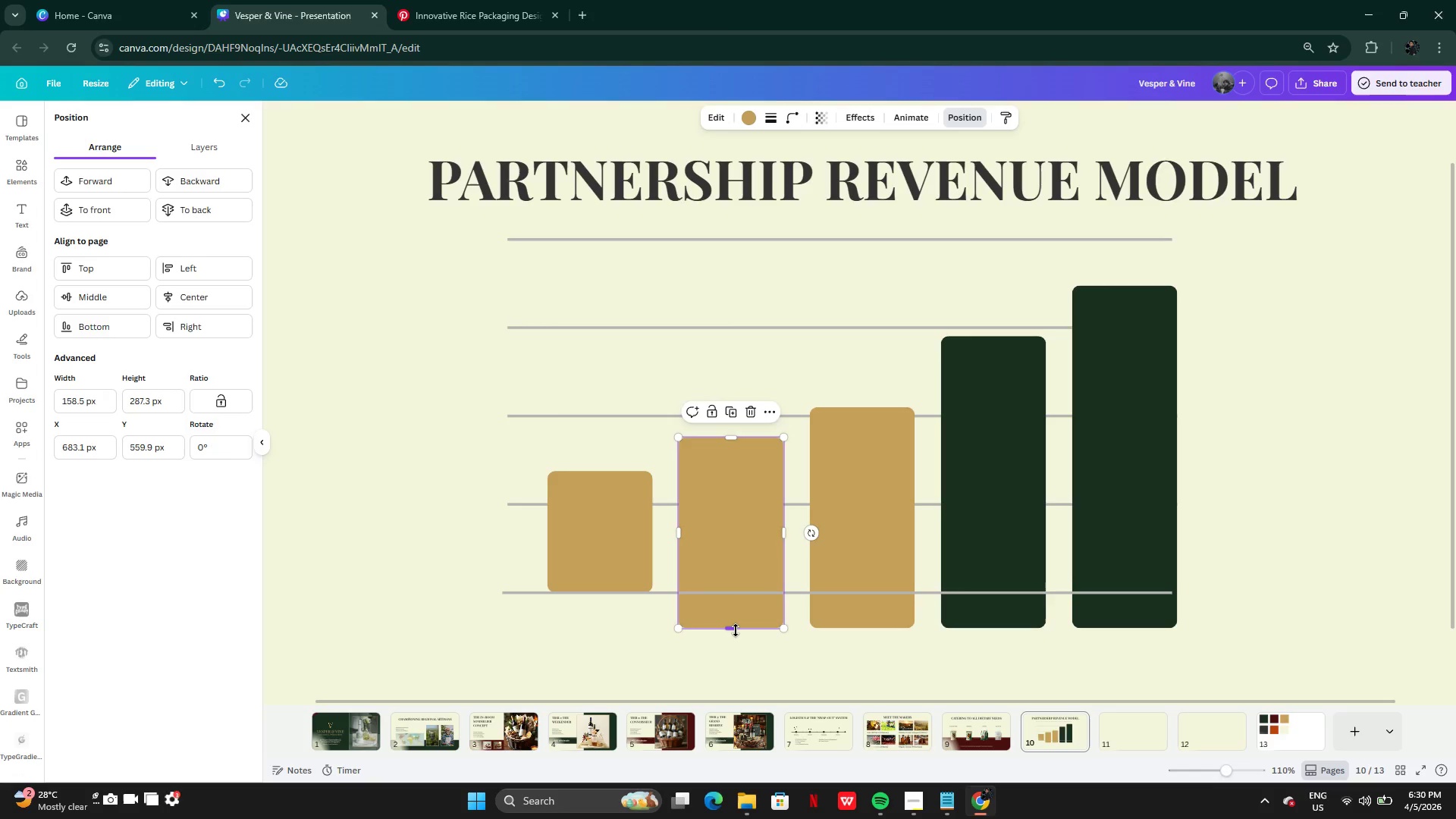 
left_click_drag(start_coordinate=[736, 630], to_coordinate=[737, 593])
 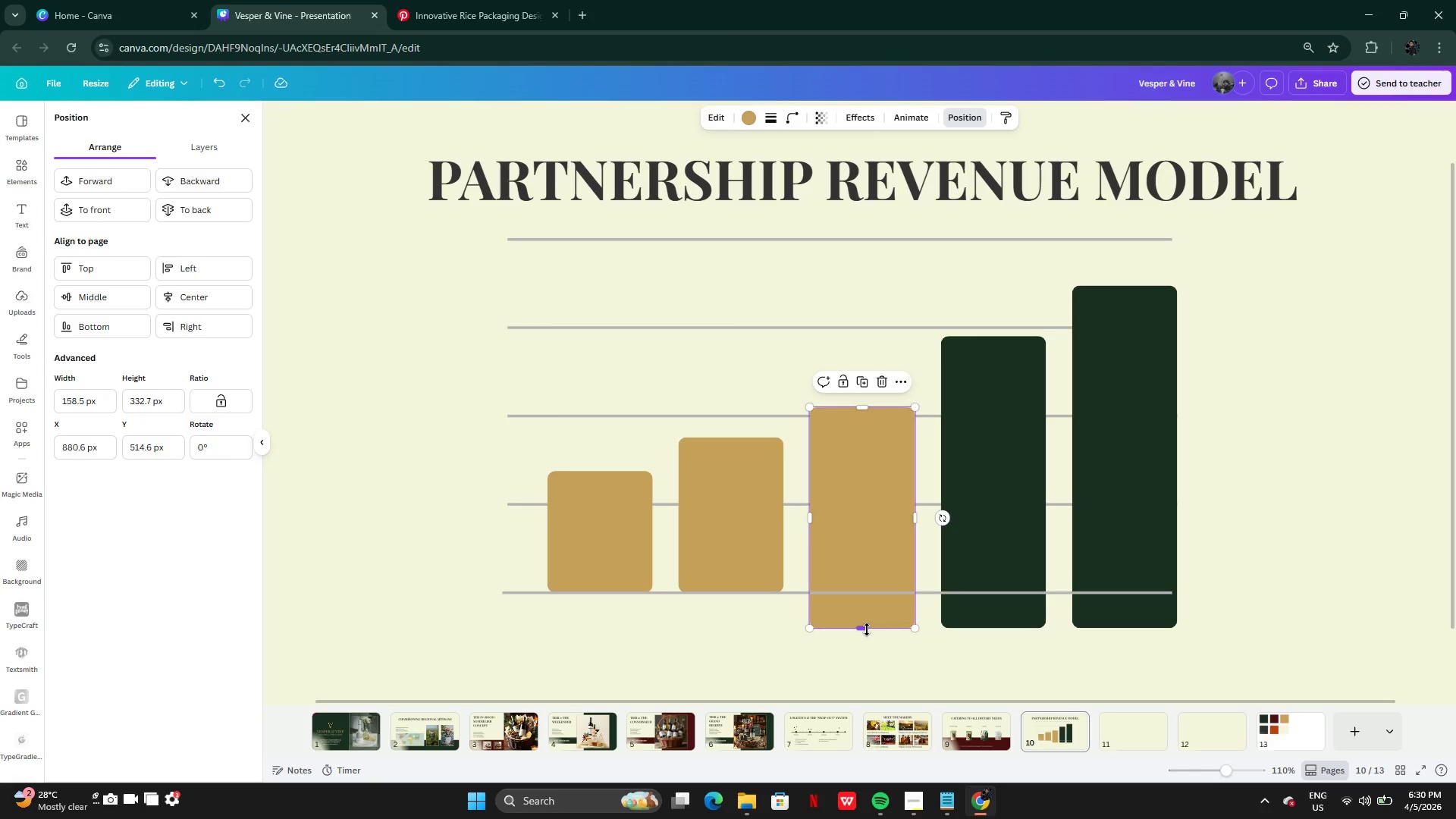 
left_click_drag(start_coordinate=[867, 629], to_coordinate=[873, 595])
 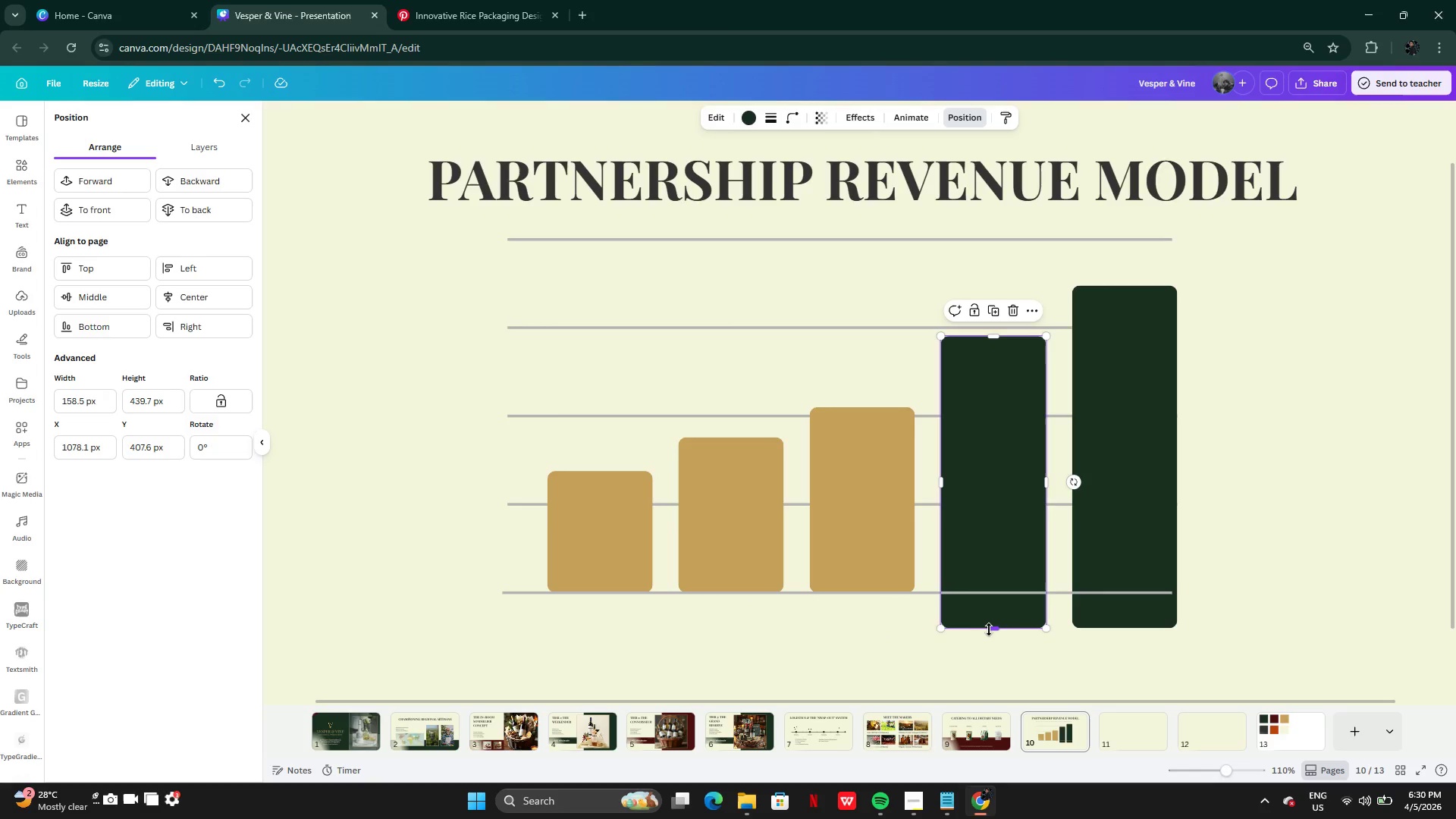 
left_click_drag(start_coordinate=[990, 629], to_coordinate=[990, 595])
 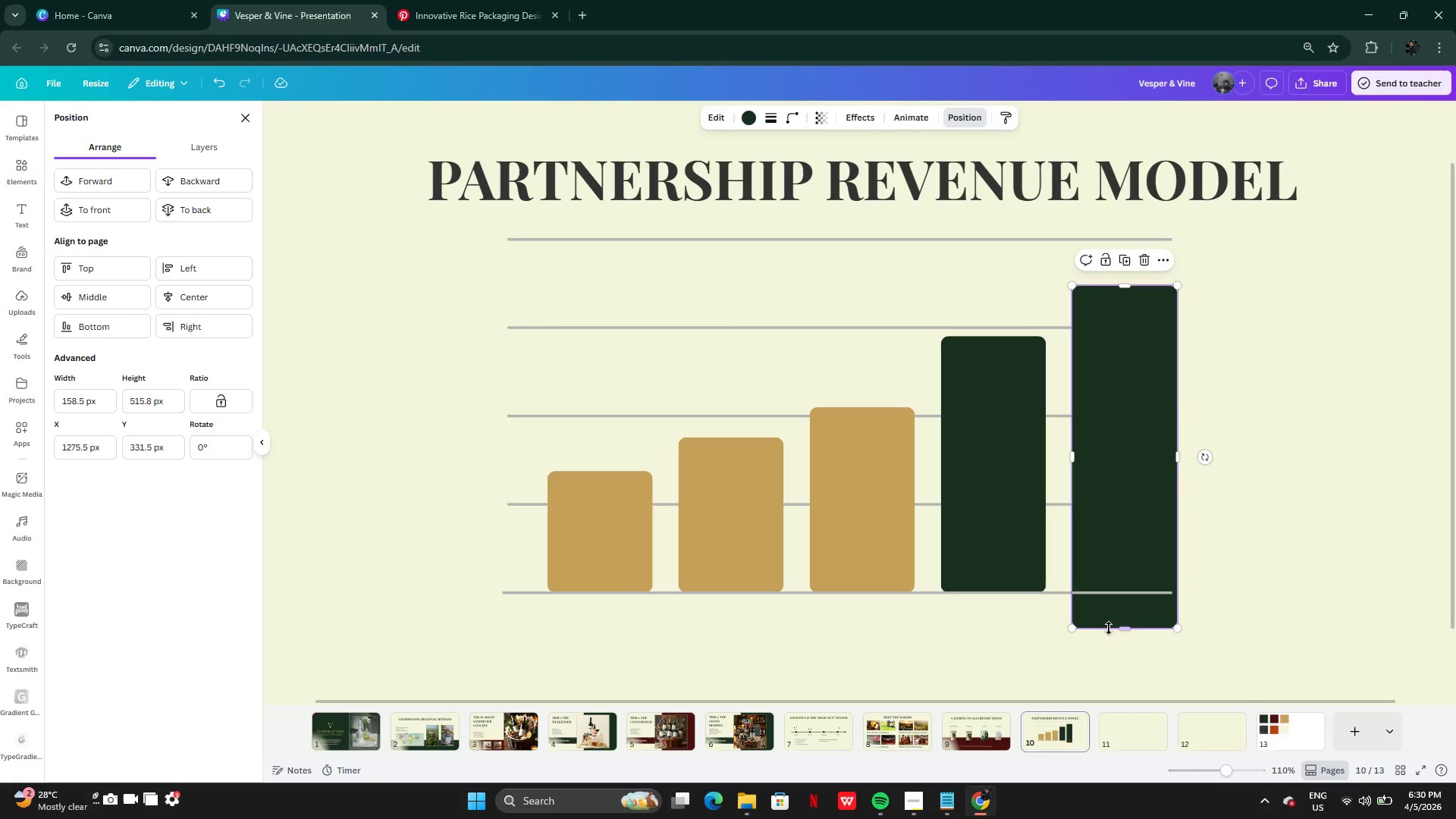 
left_click_drag(start_coordinate=[1122, 628], to_coordinate=[1128, 589])
 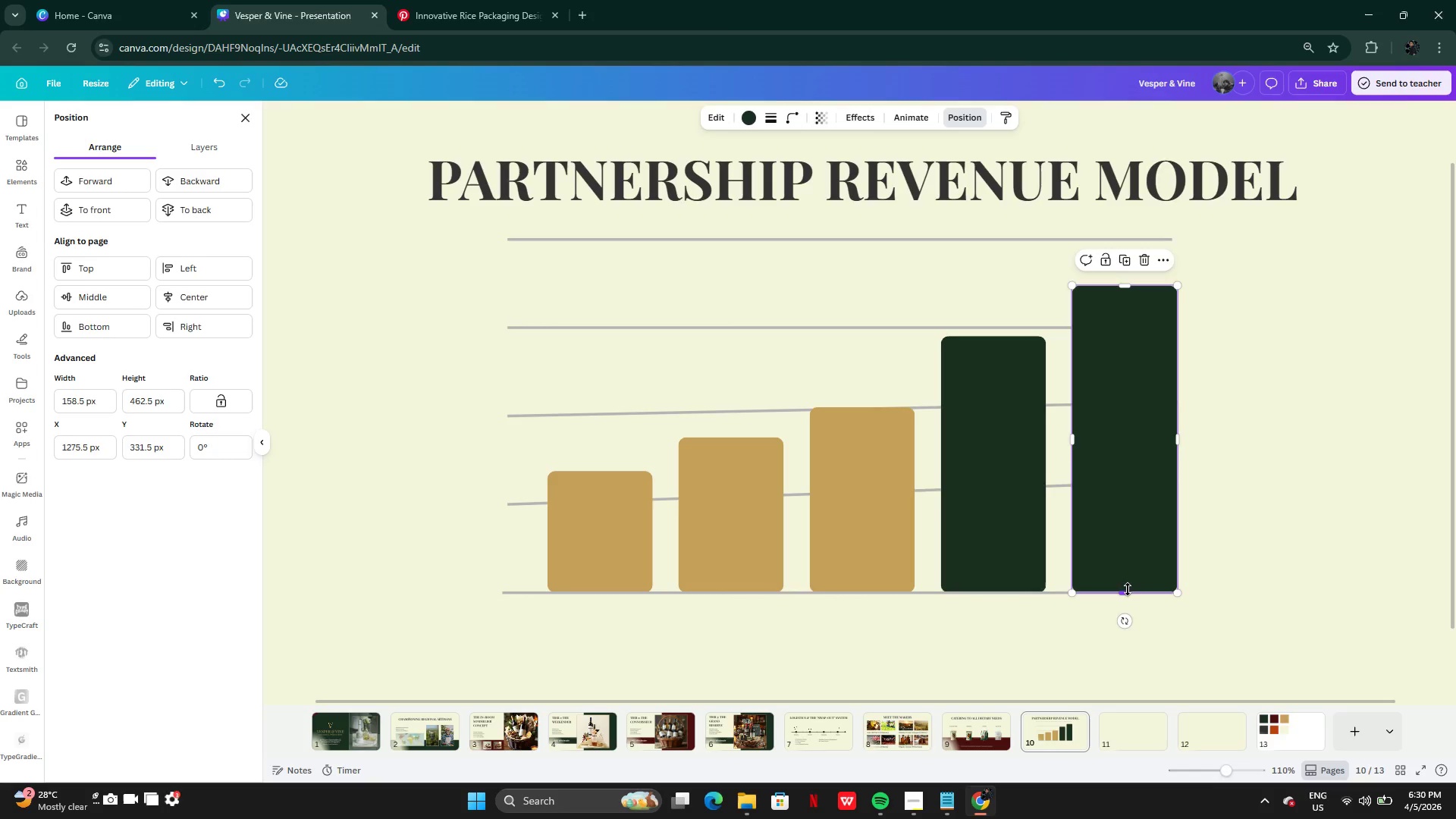 
key(Control+Z)
 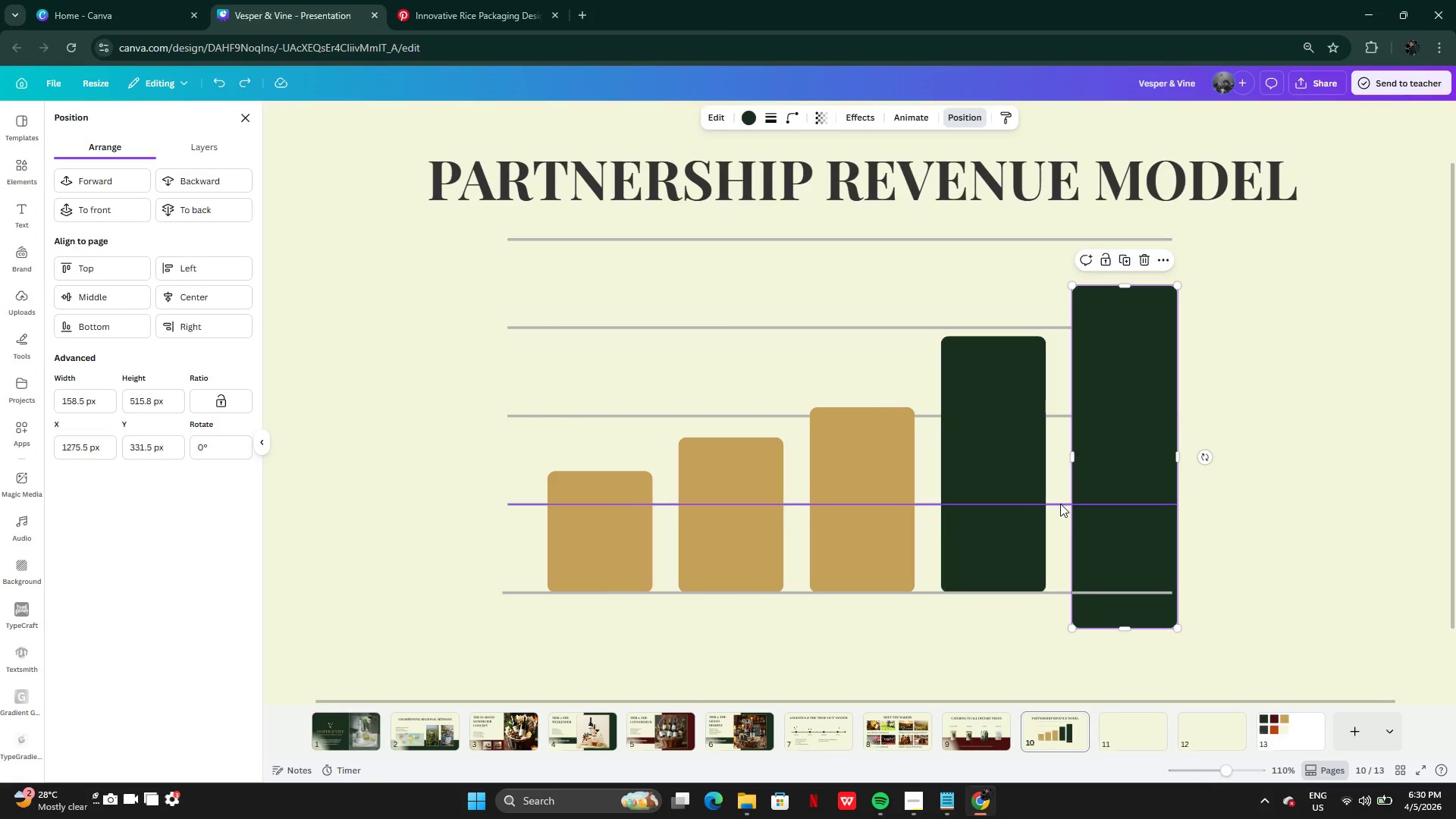 
left_click([1060, 504])
 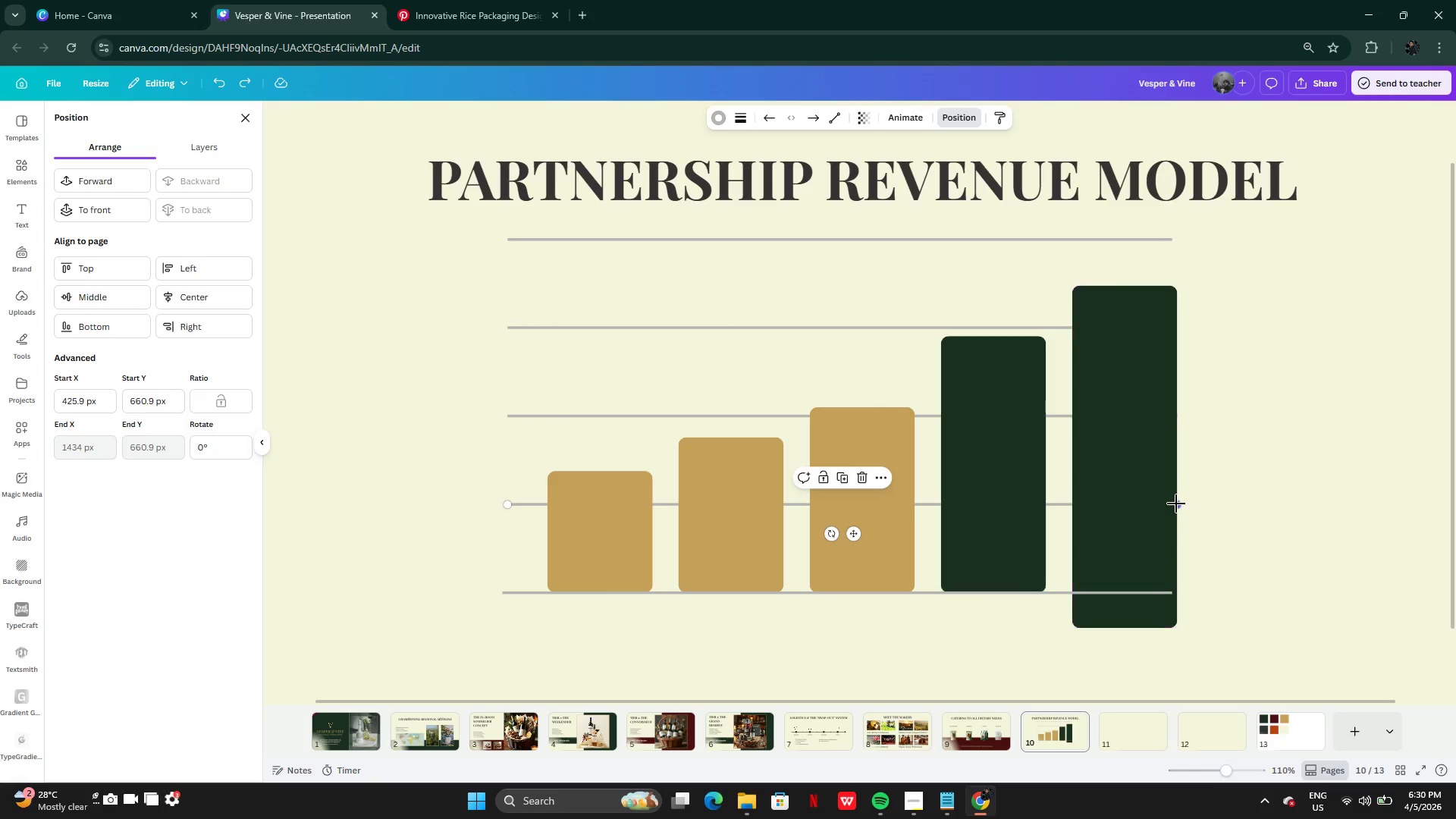 
left_click_drag(start_coordinate=[1177, 504], to_coordinate=[1160, 510])
 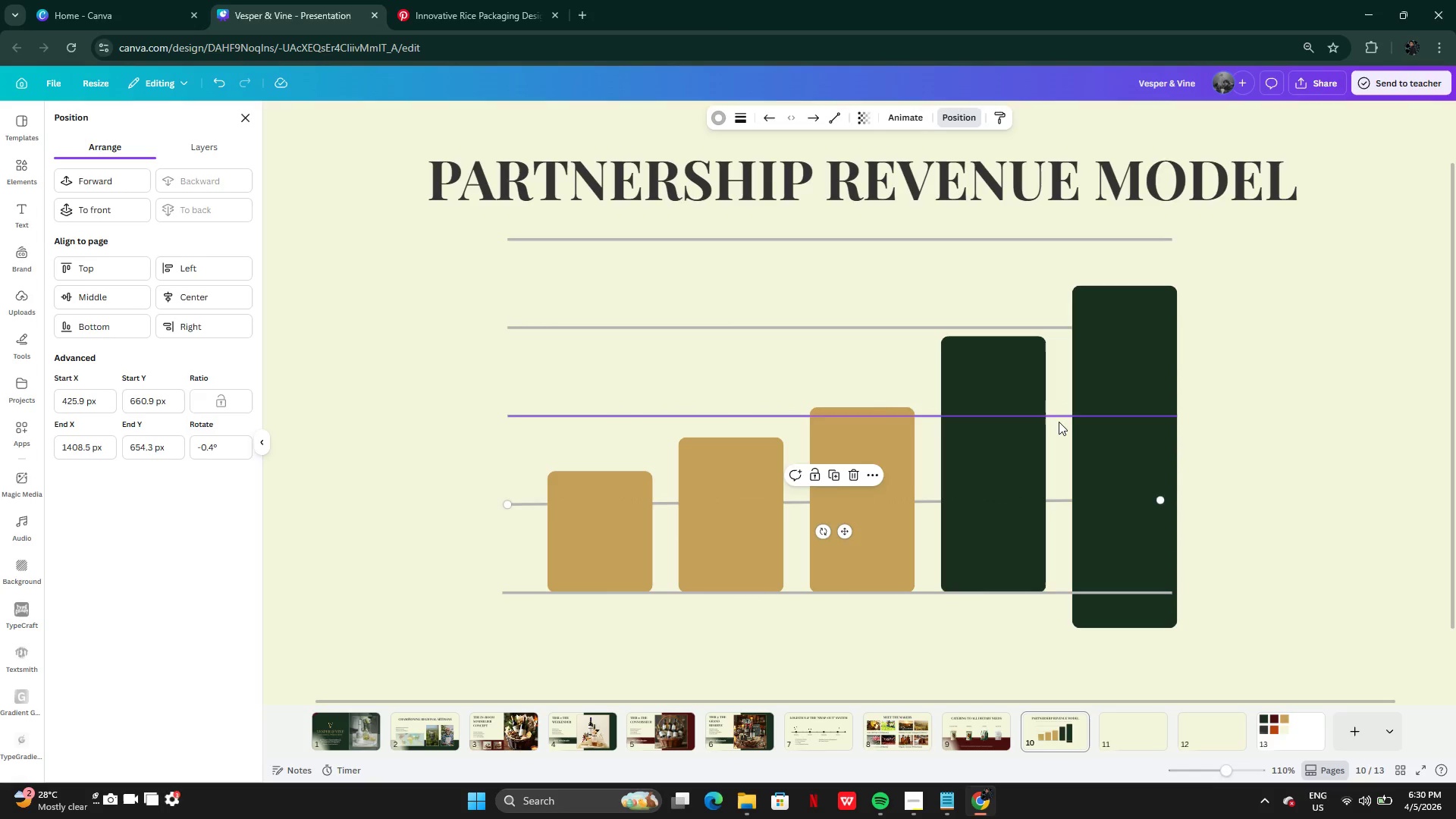 
left_click([1058, 419])
 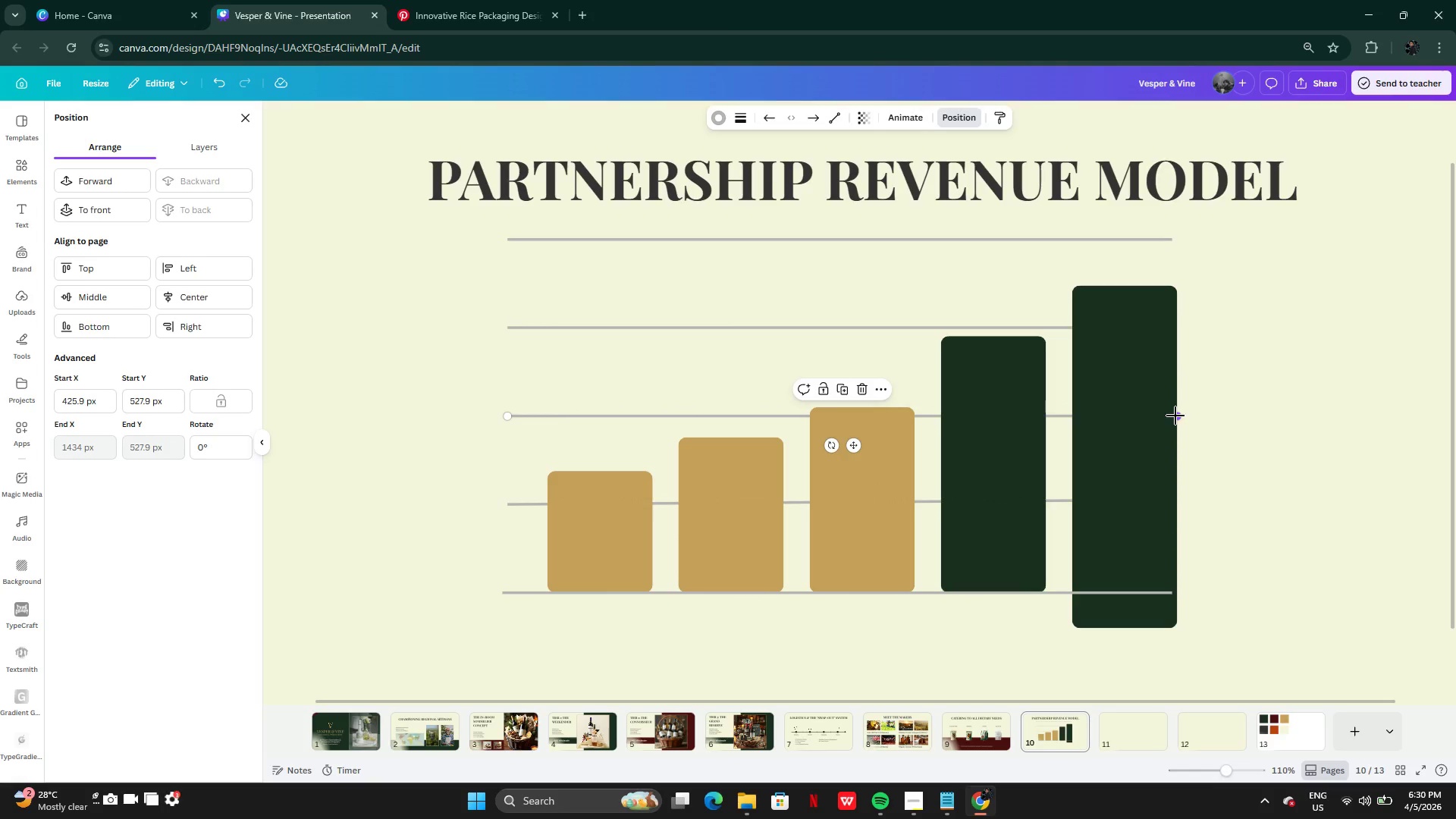 
left_click_drag(start_coordinate=[1175, 416], to_coordinate=[1156, 418])
 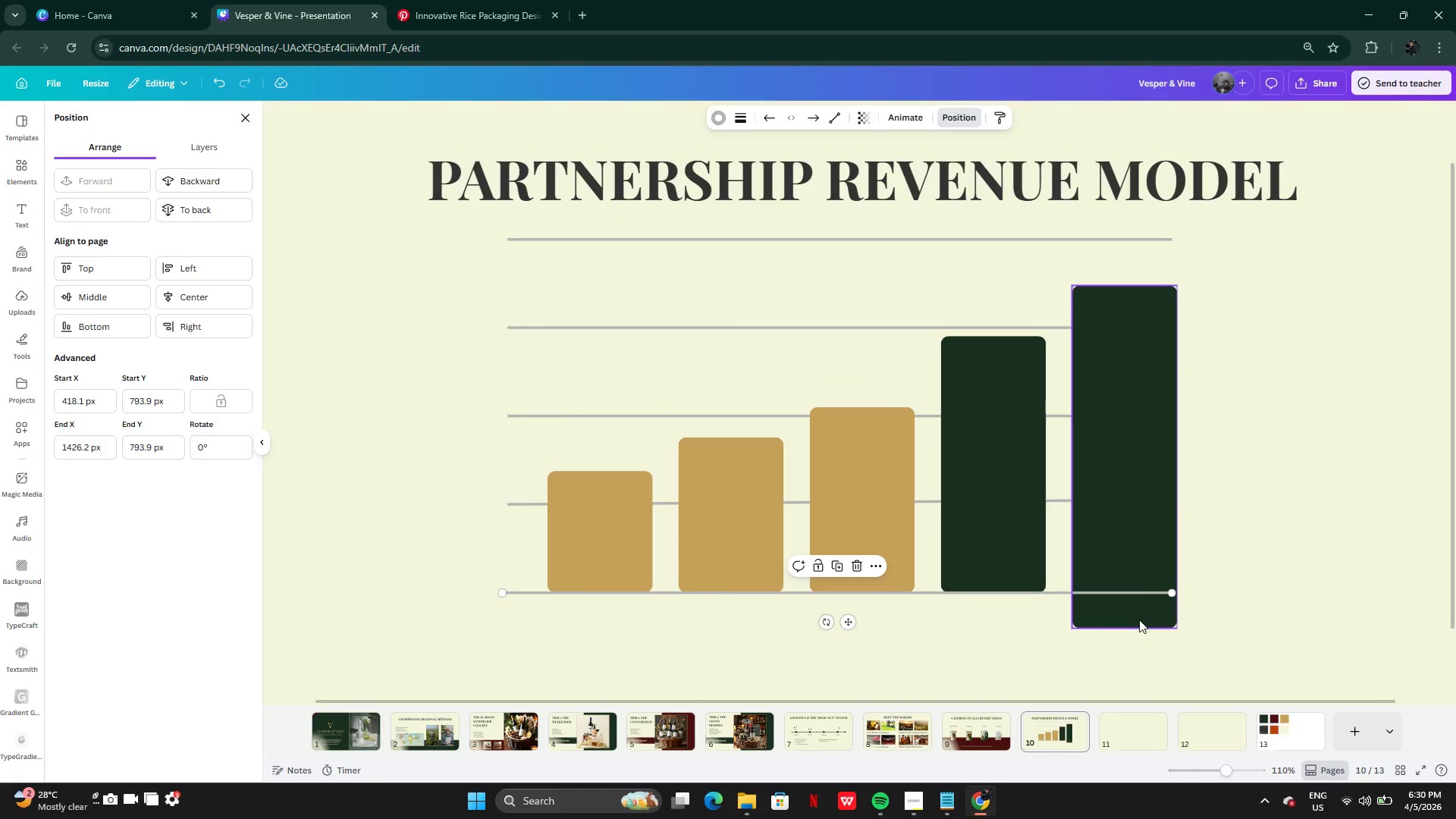 
left_click([1132, 627])
 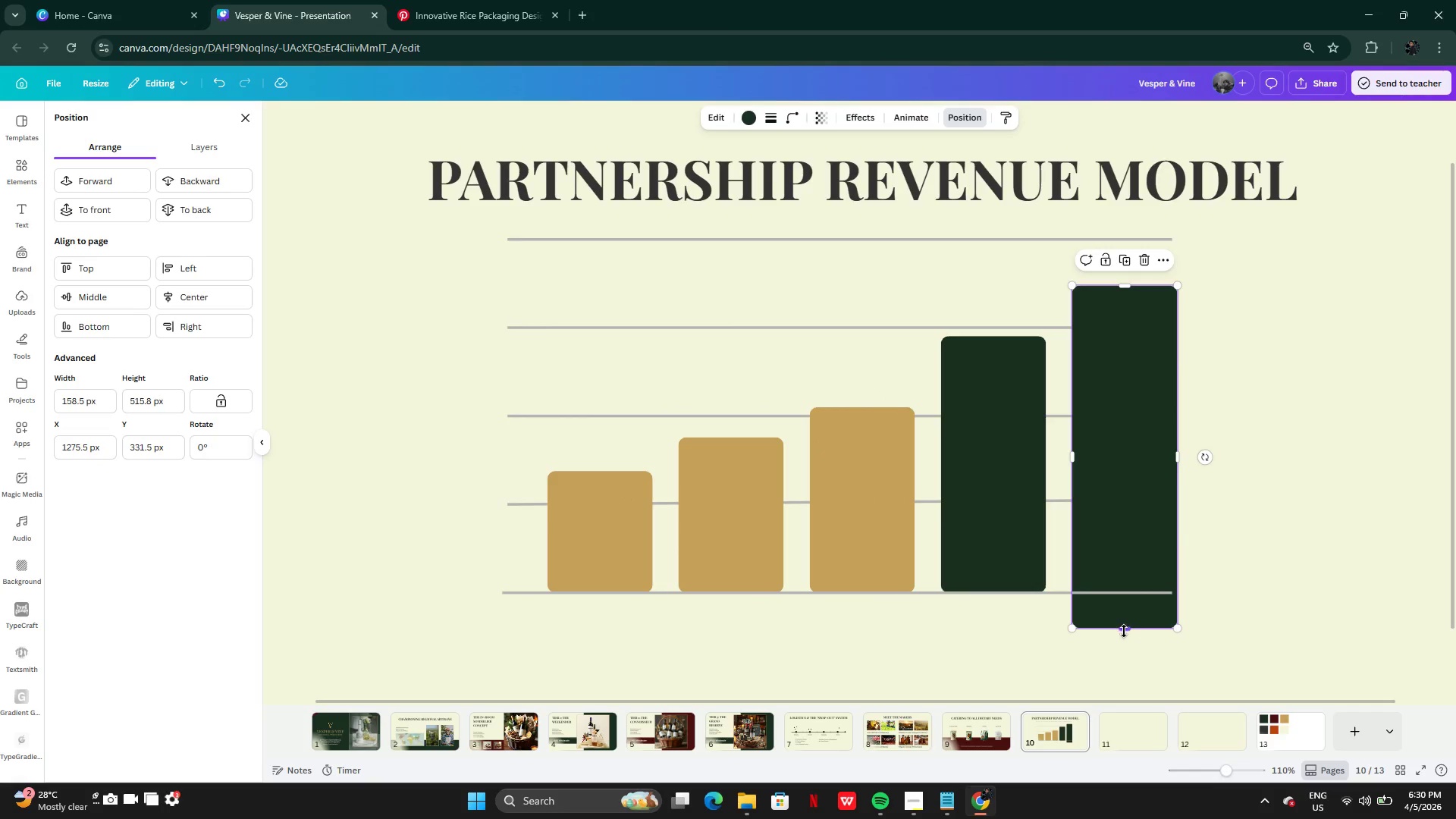 
left_click_drag(start_coordinate=[1125, 630], to_coordinate=[1122, 597])
 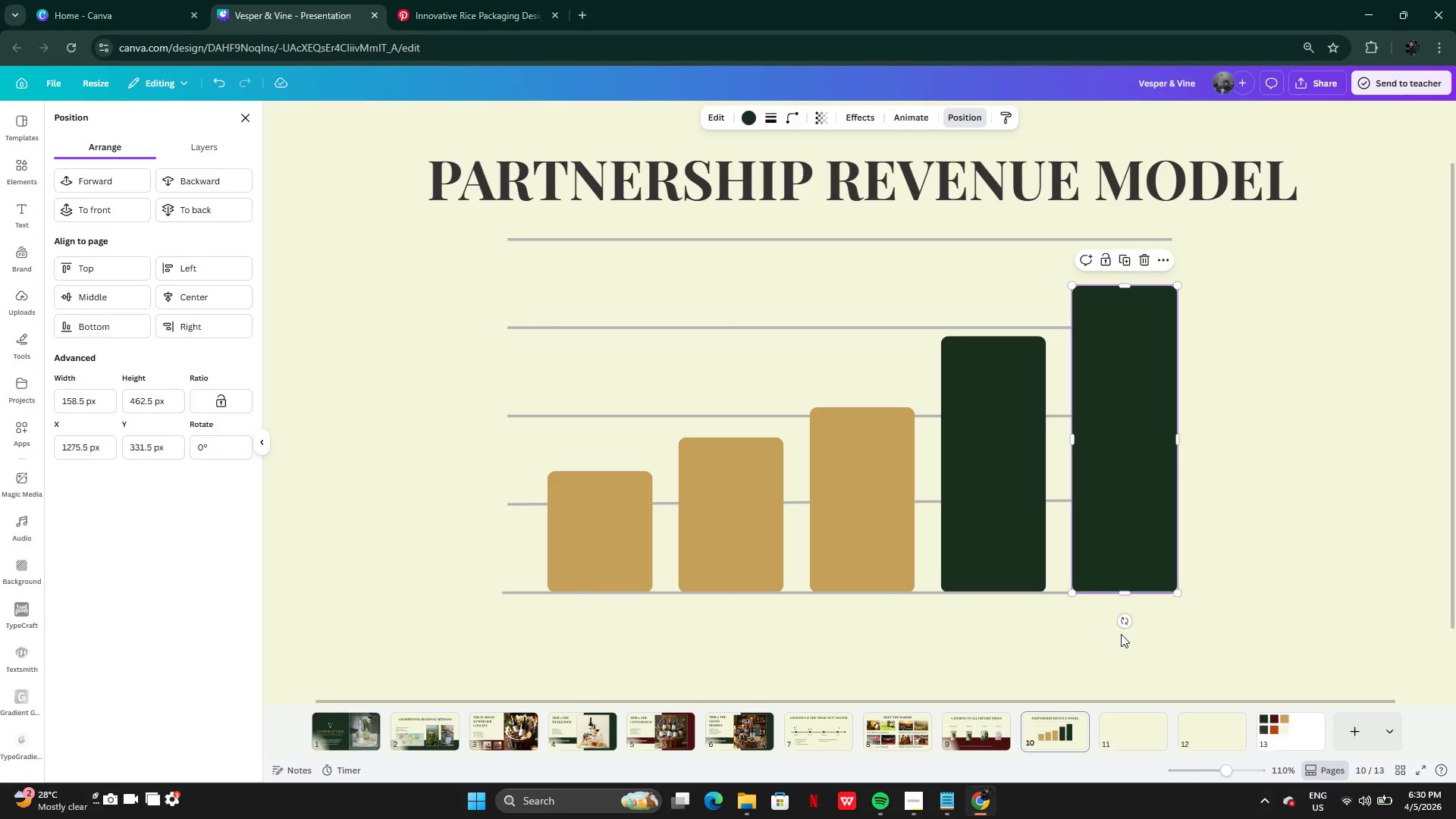 
left_click([1121, 634])
 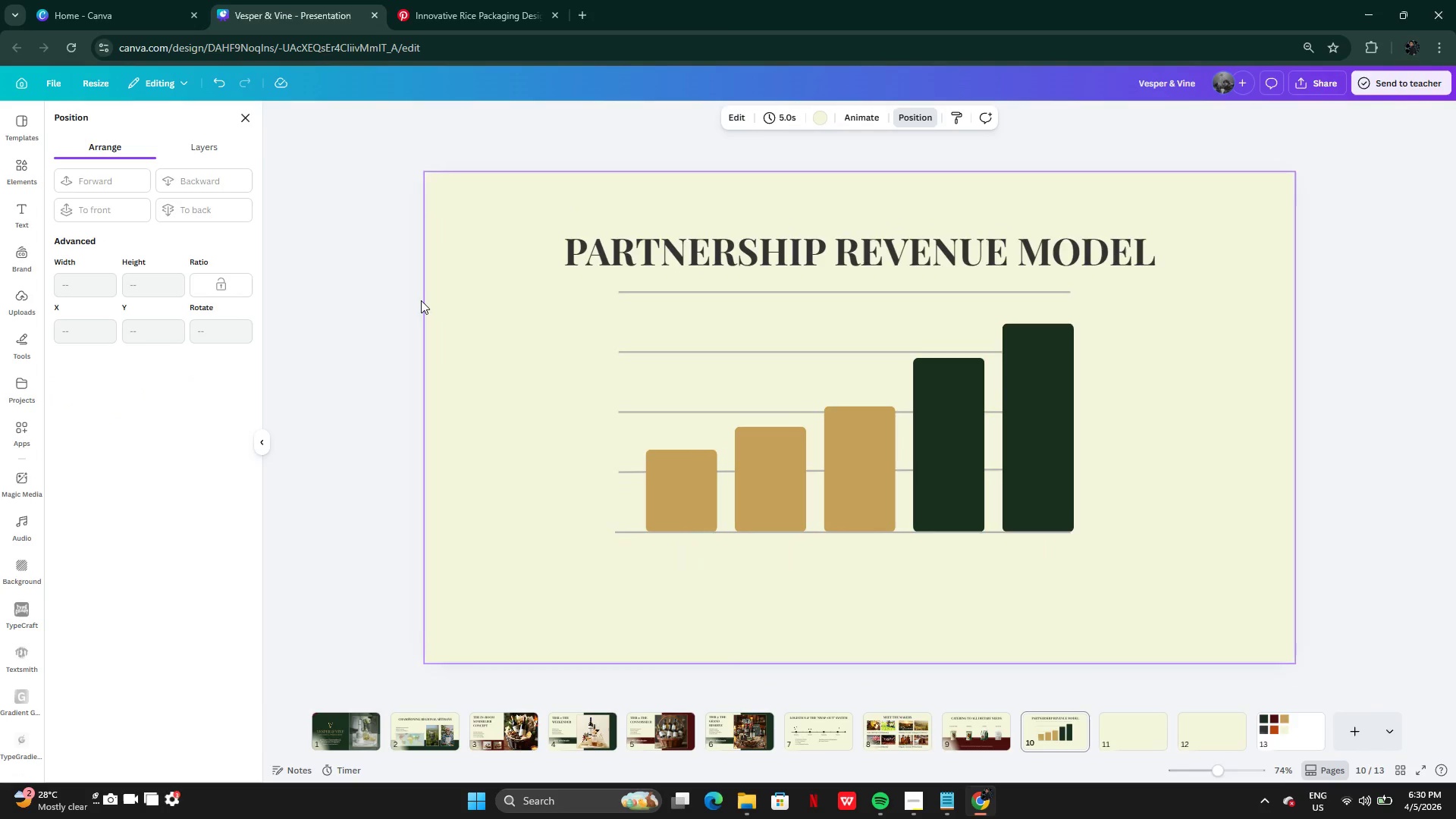 
left_click_drag(start_coordinate=[537, 286], to_coordinate=[1067, 571])
 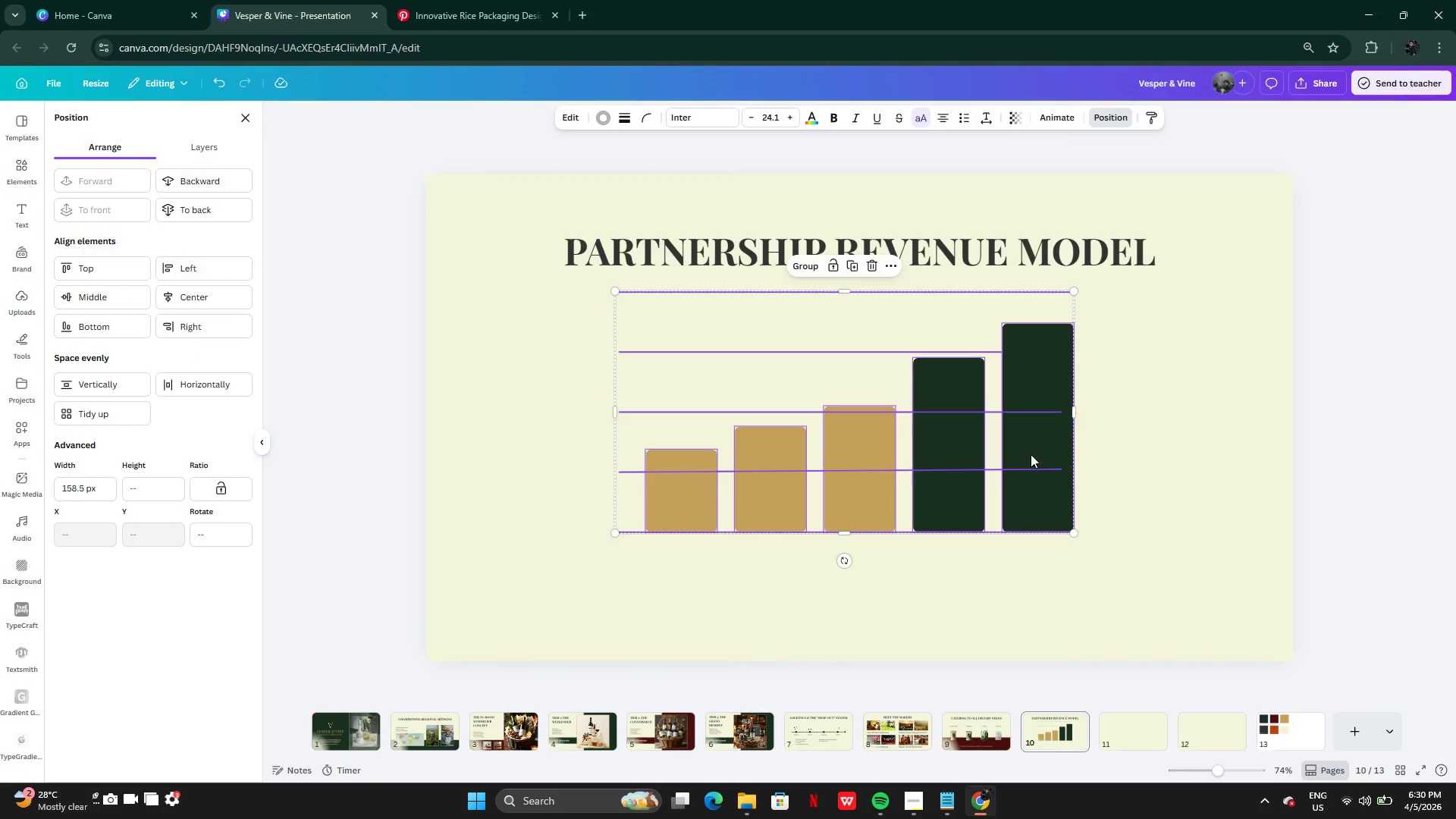 
left_click_drag(start_coordinate=[1031, 454], to_coordinate=[1046, 482])
 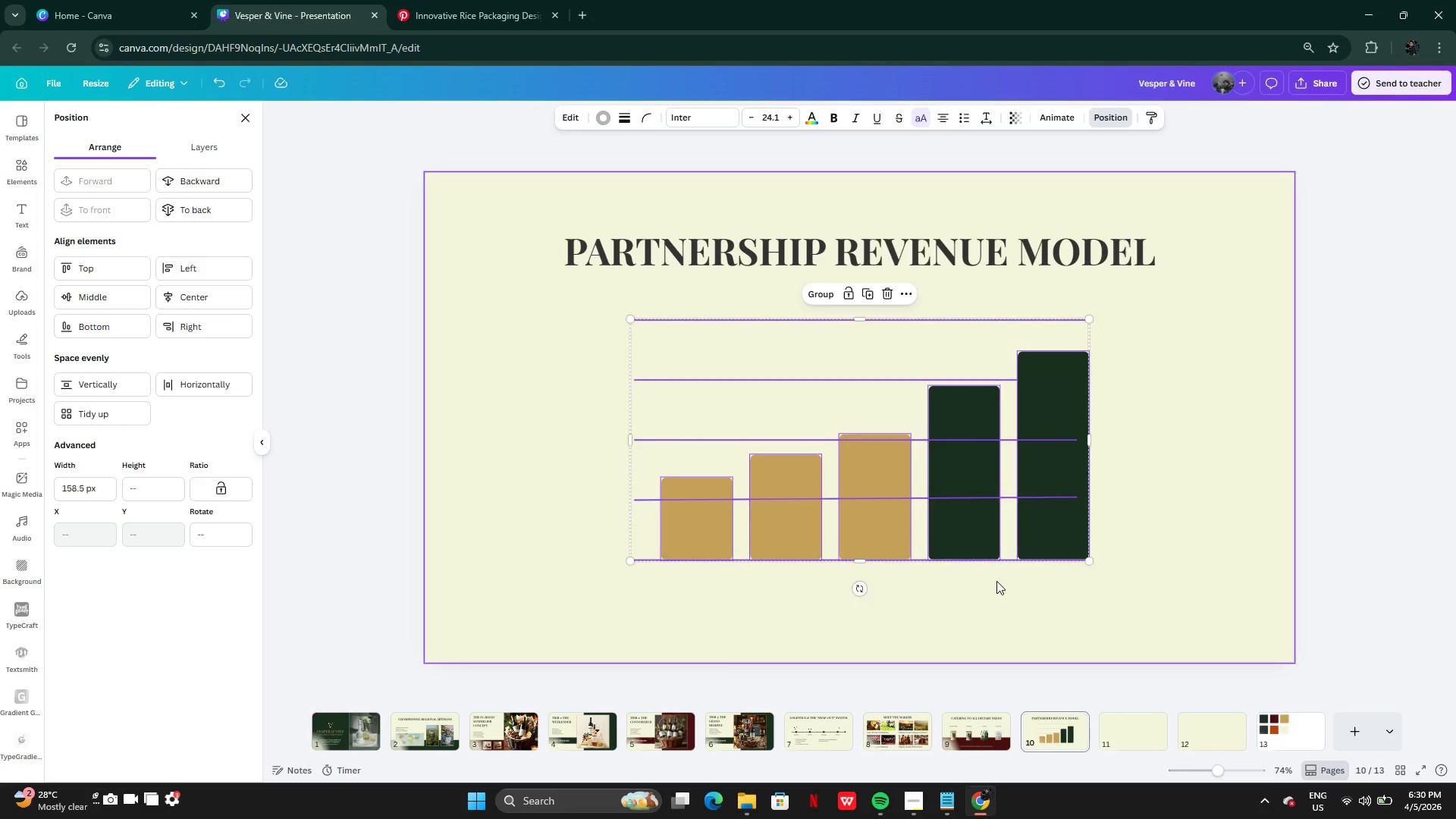 
left_click([996, 582])
 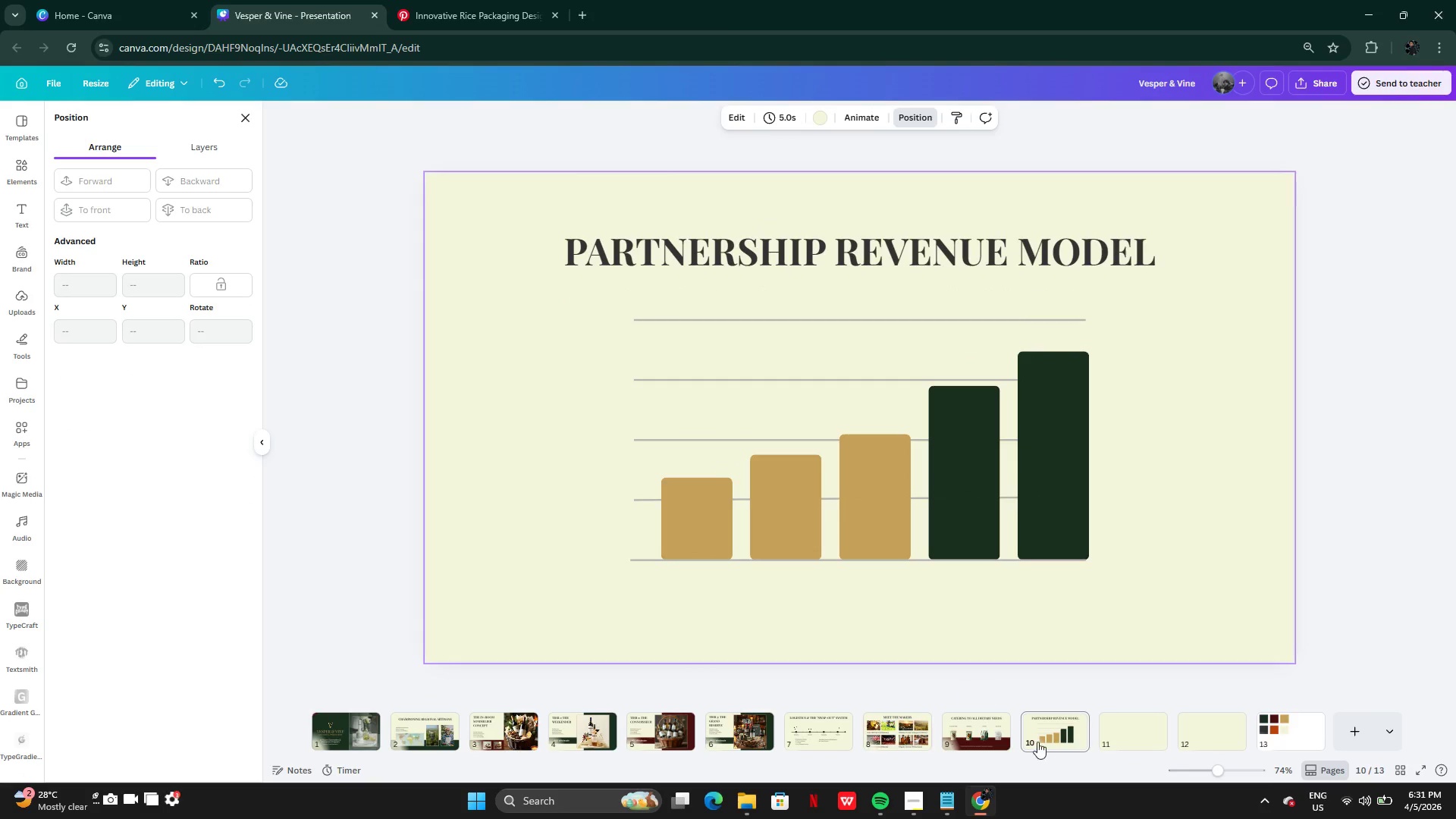 
left_click([954, 739])
 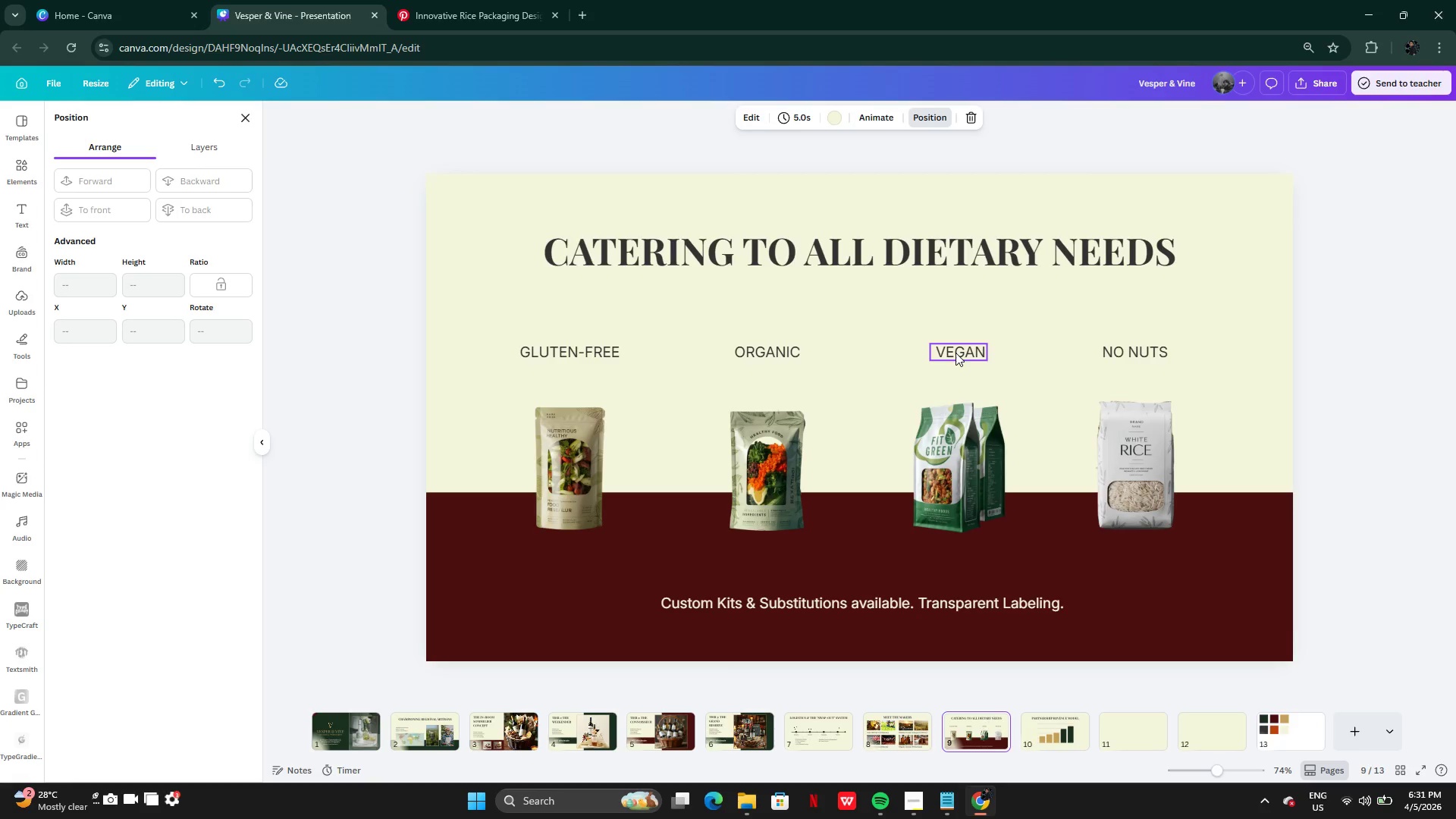 
left_click([956, 342])
 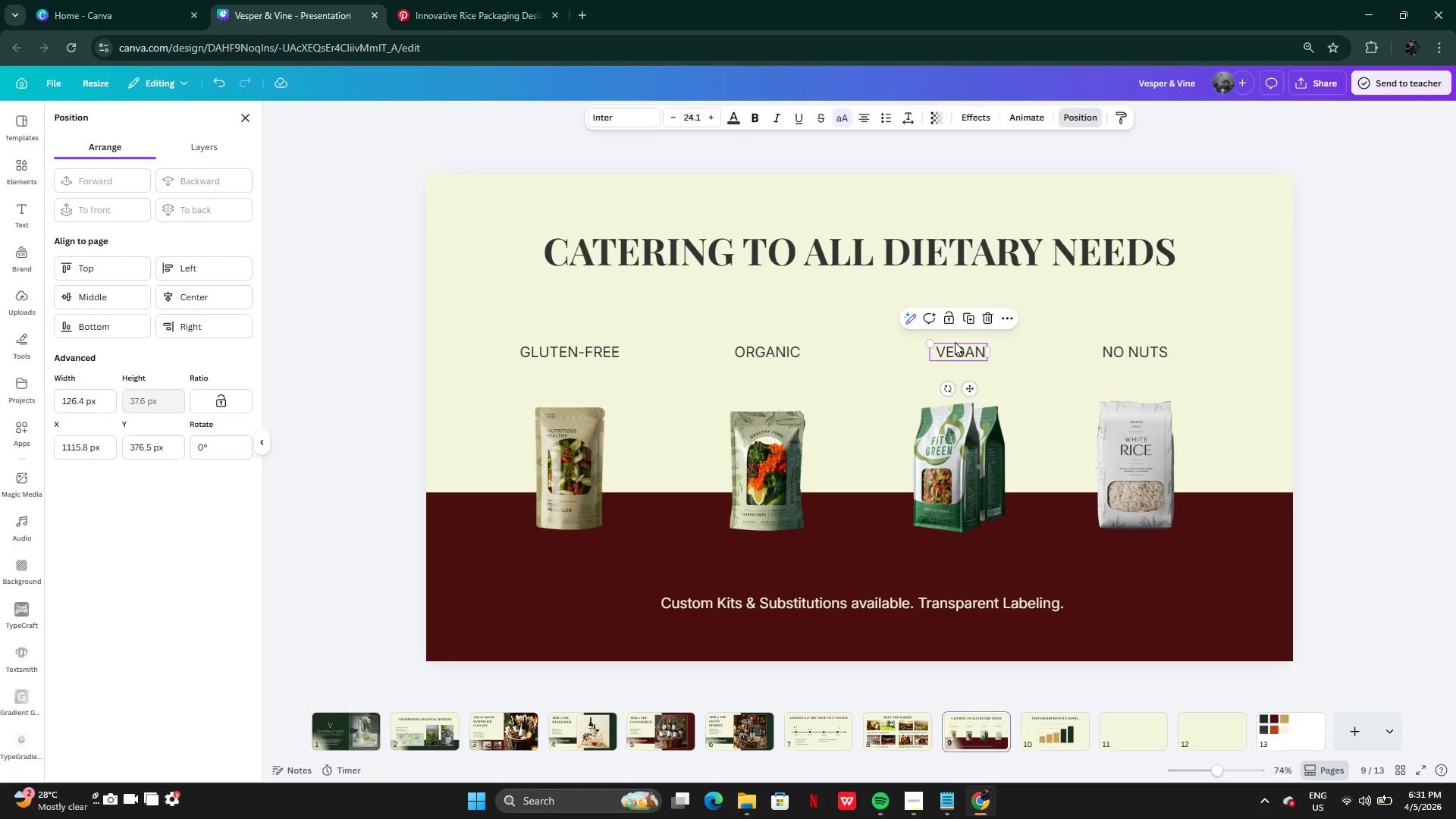 
hold_key(key=ControlLeft, duration=0.81)
 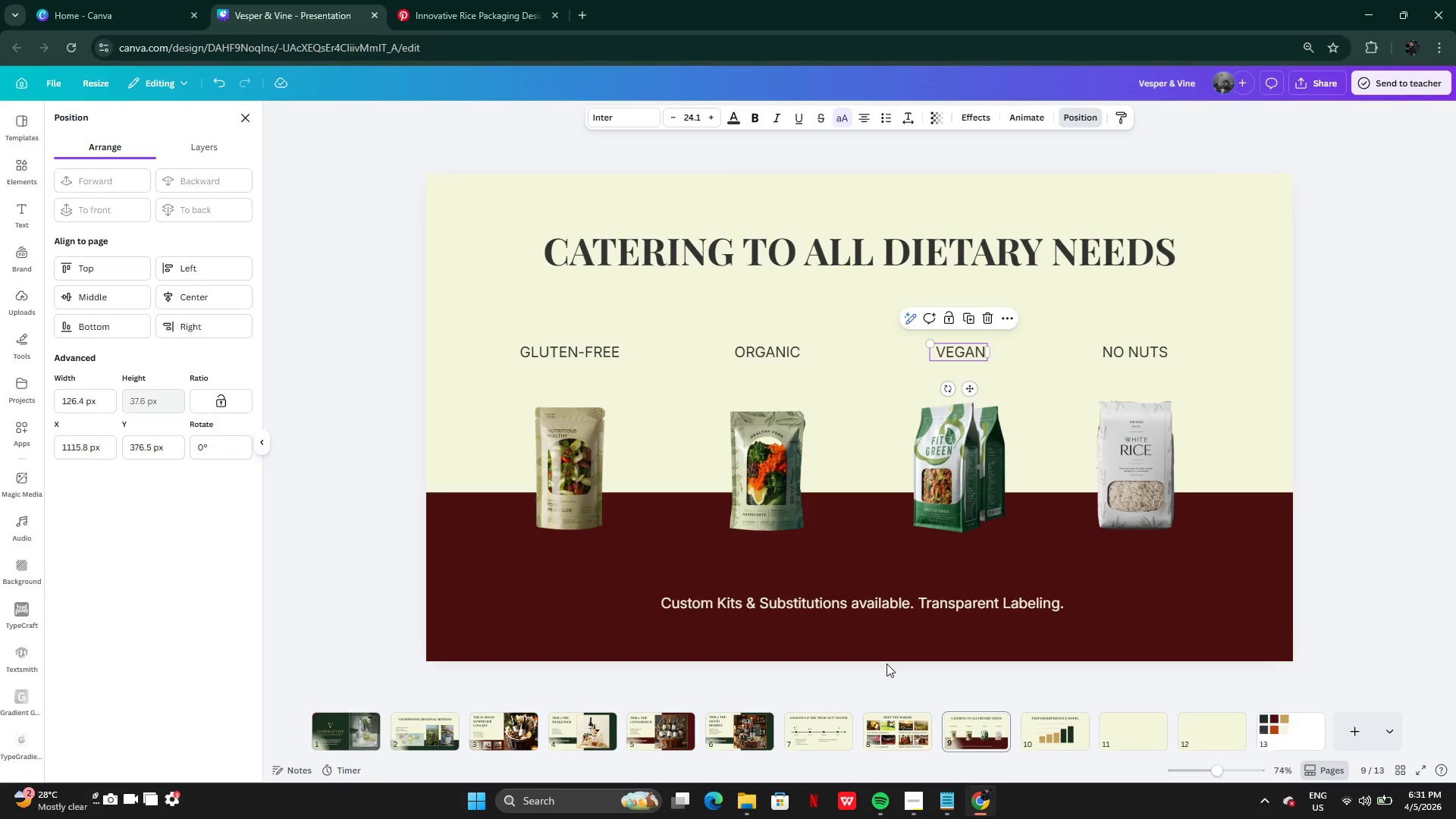 
key(Alt+Control+AltLeft)
 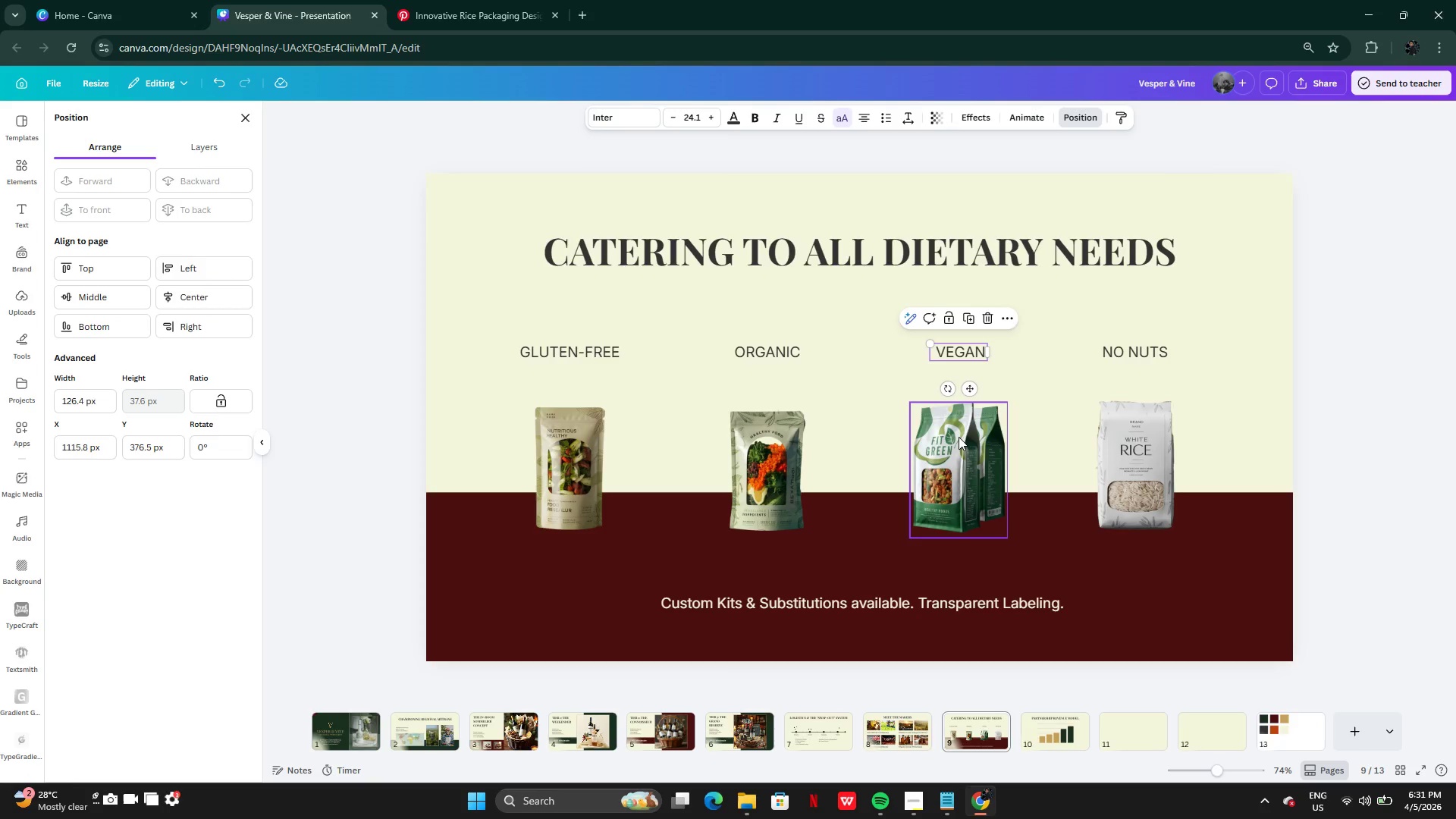 
key(Control+C)
 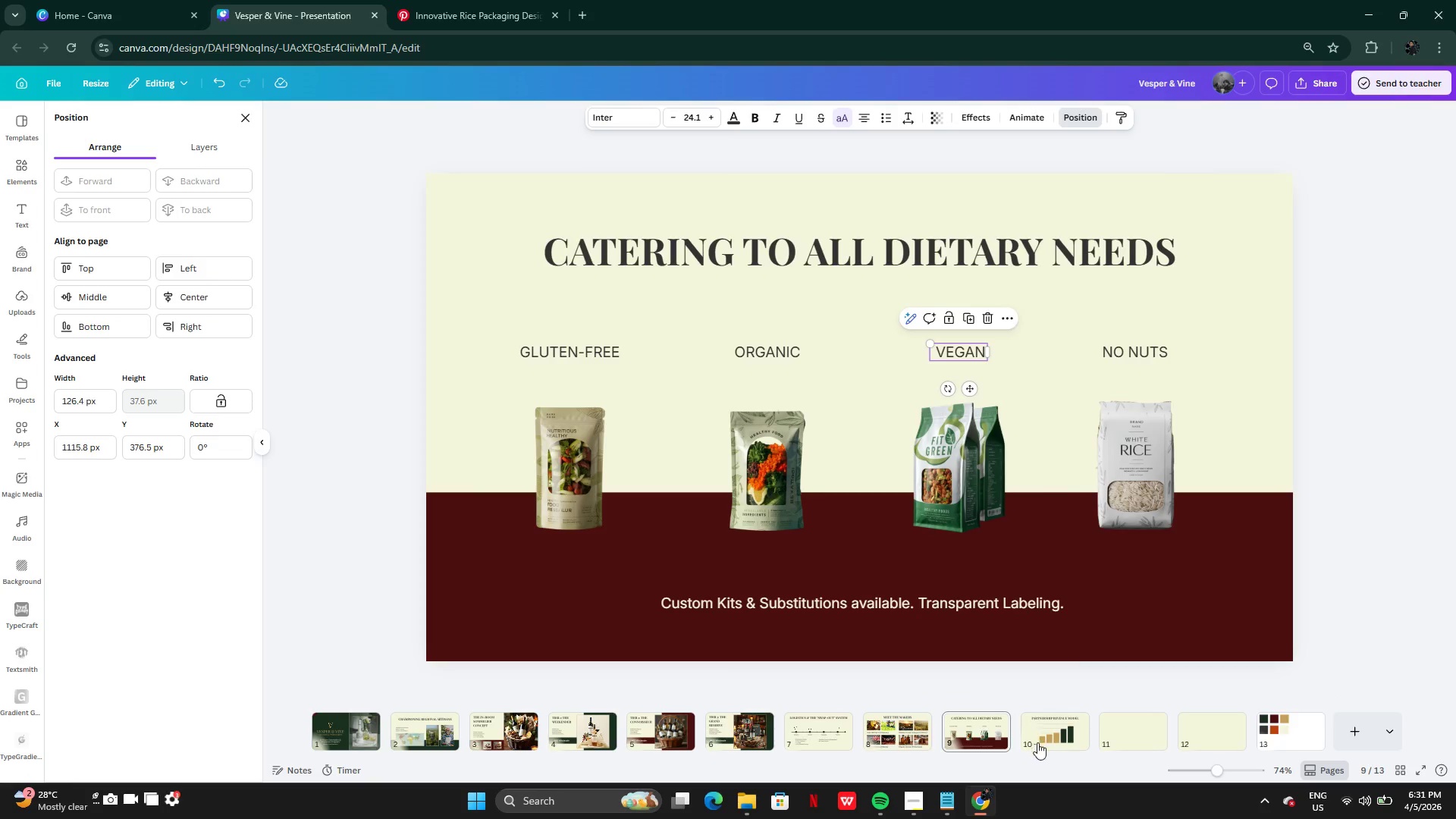 
left_click([1038, 742])
 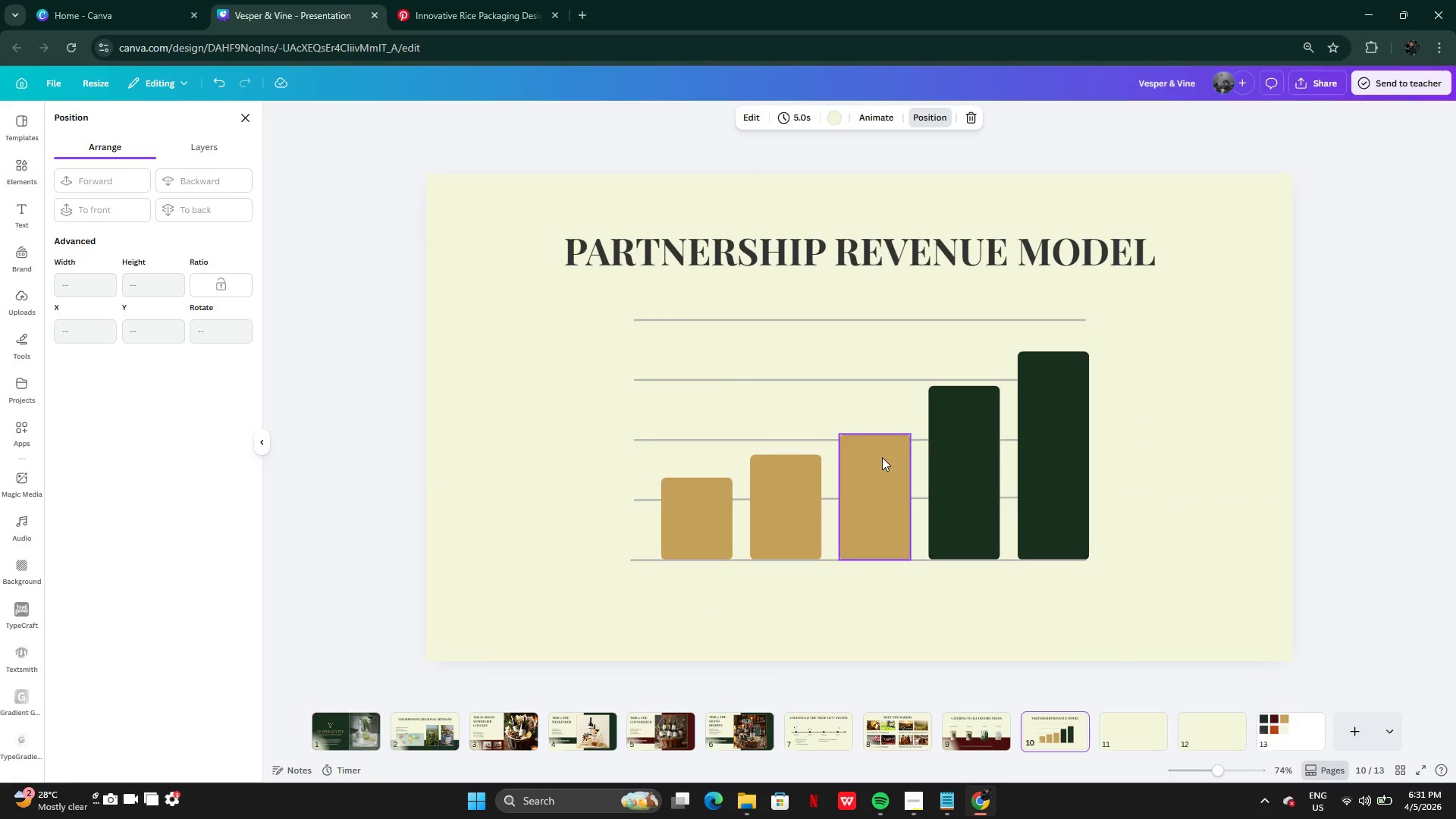 
key(Control+V)
 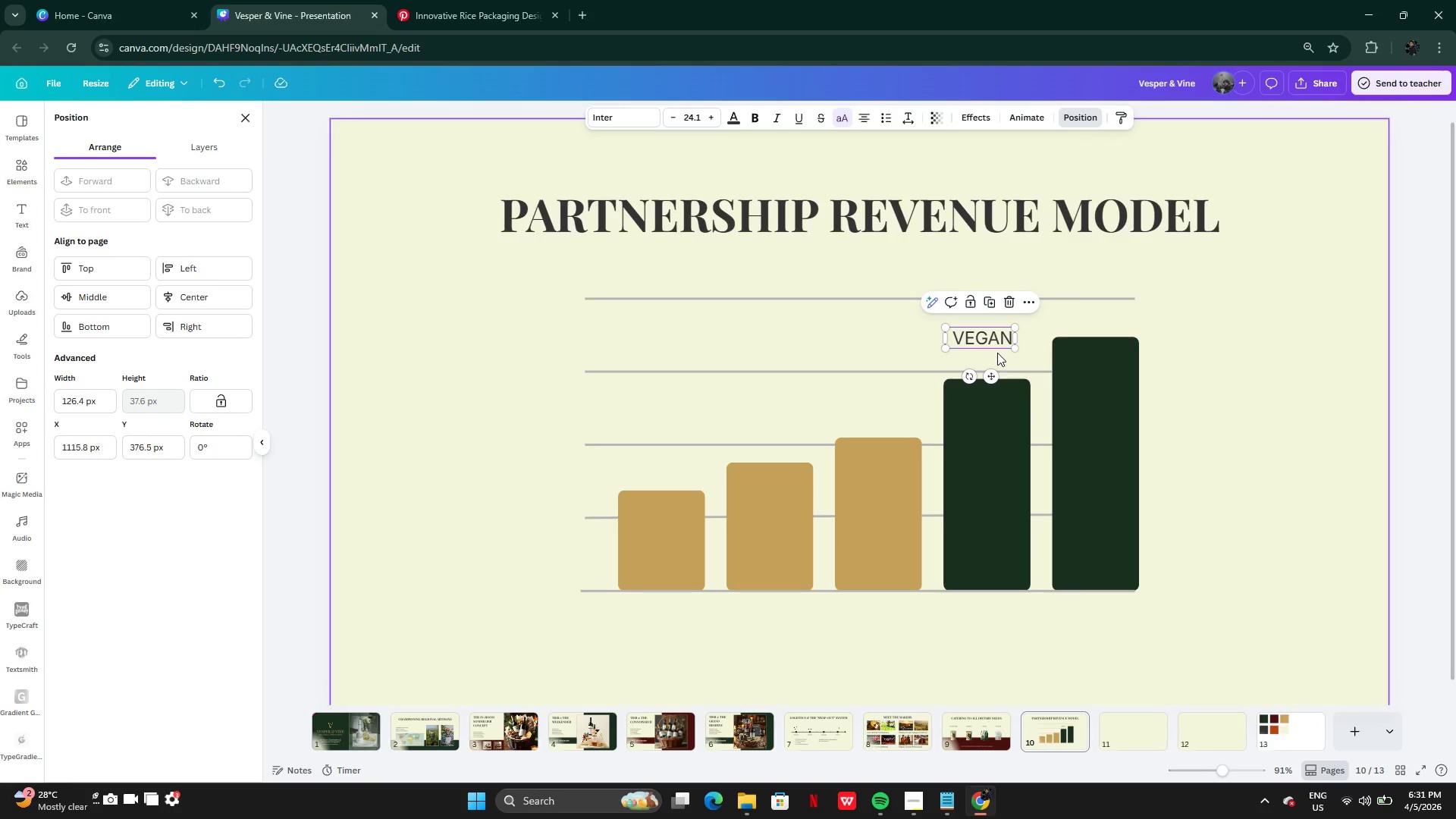 
left_click_drag(start_coordinate=[981, 337], to_coordinate=[545, 297])
 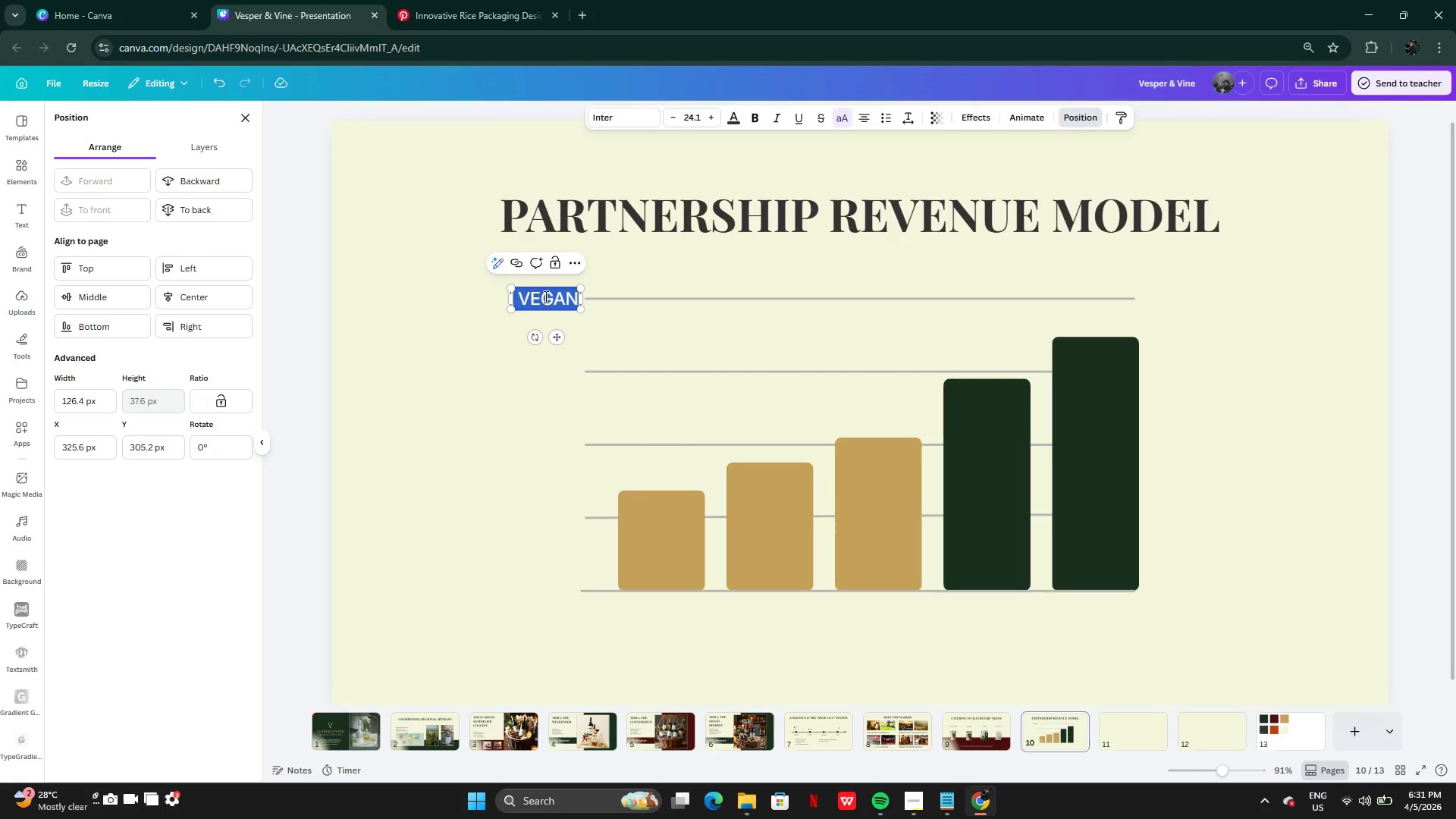 
double_click([544, 297])
 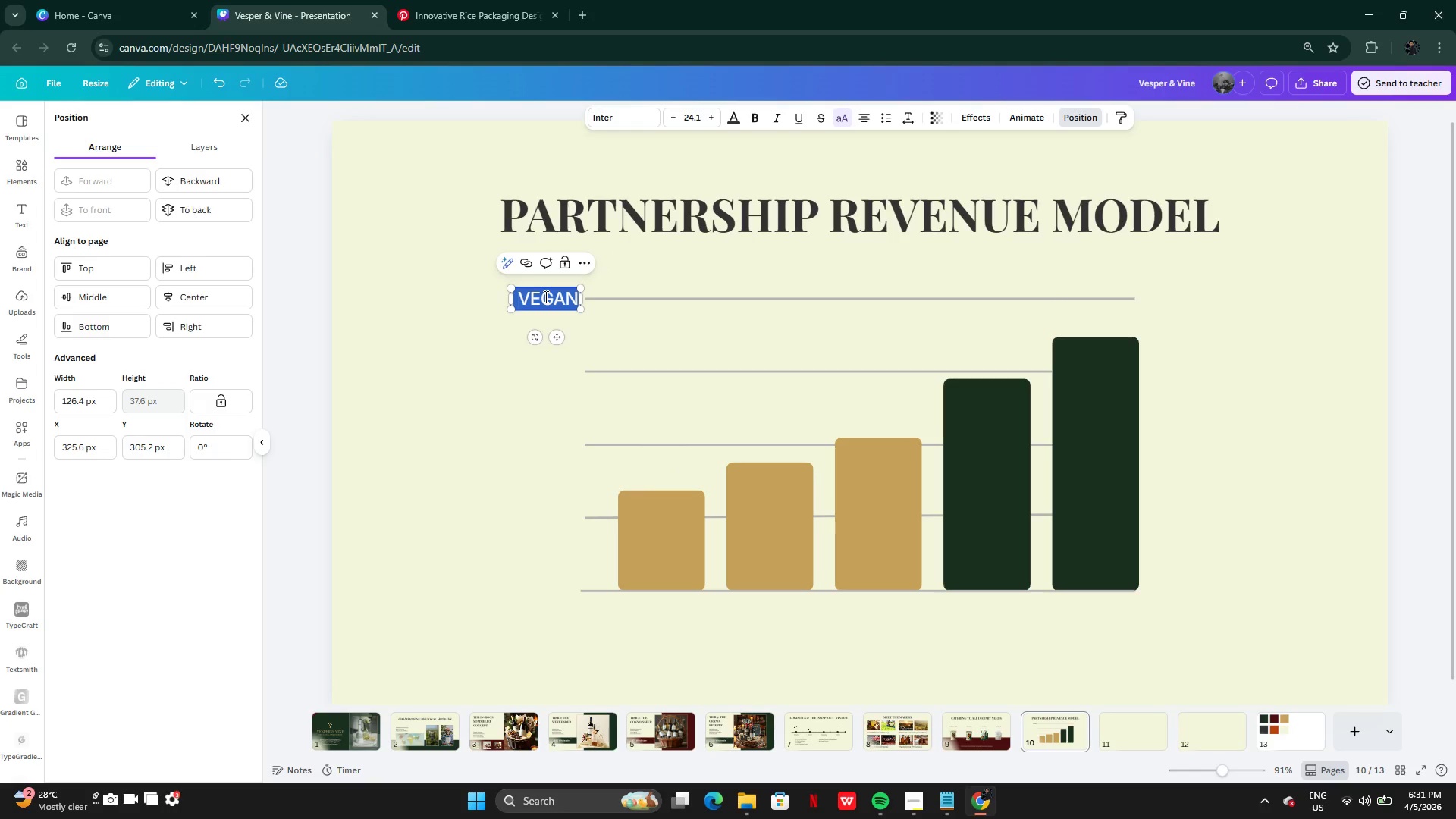 
hold_key(key=ShiftLeft, duration=1.51)
 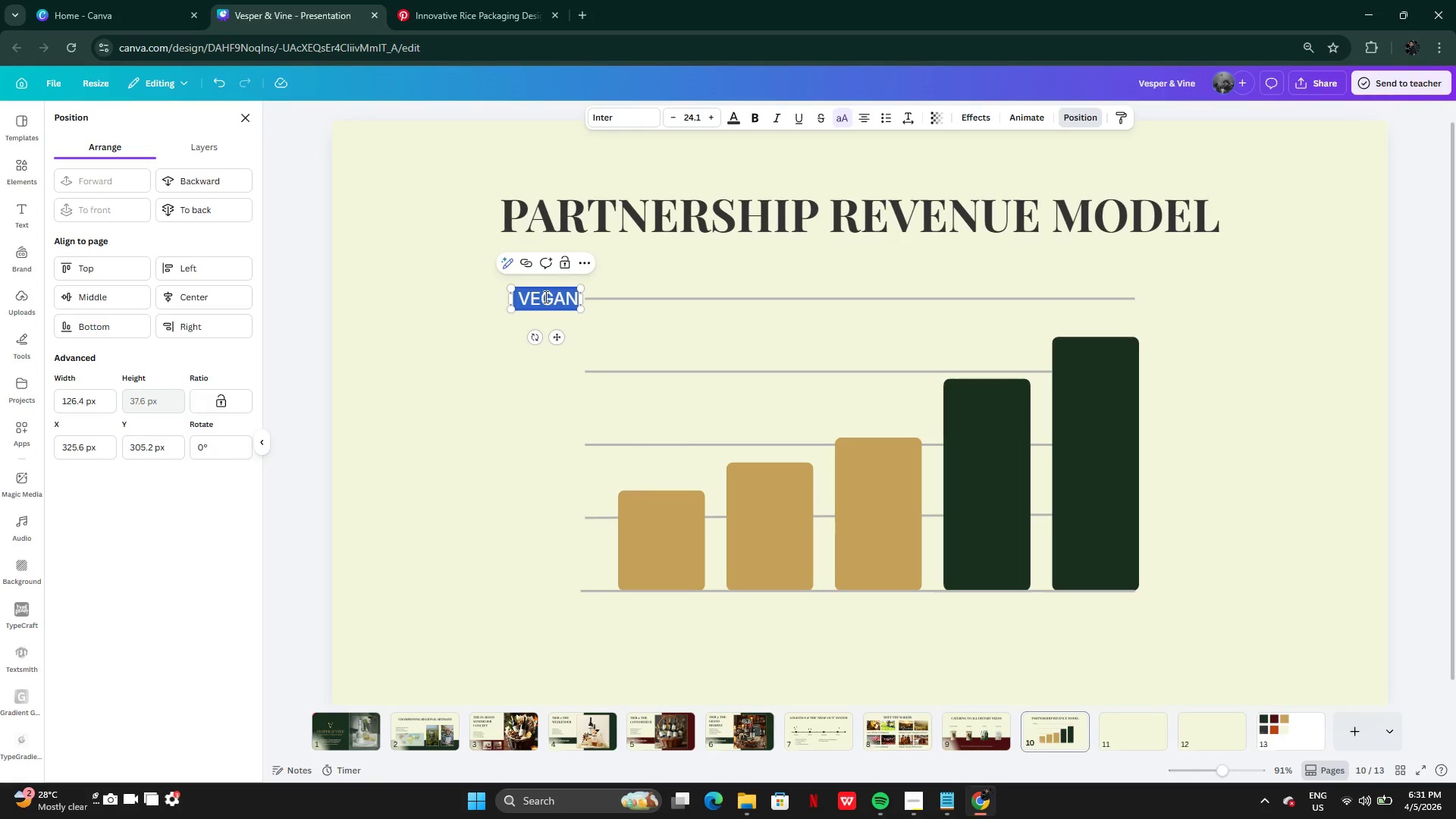 
type($110k)
 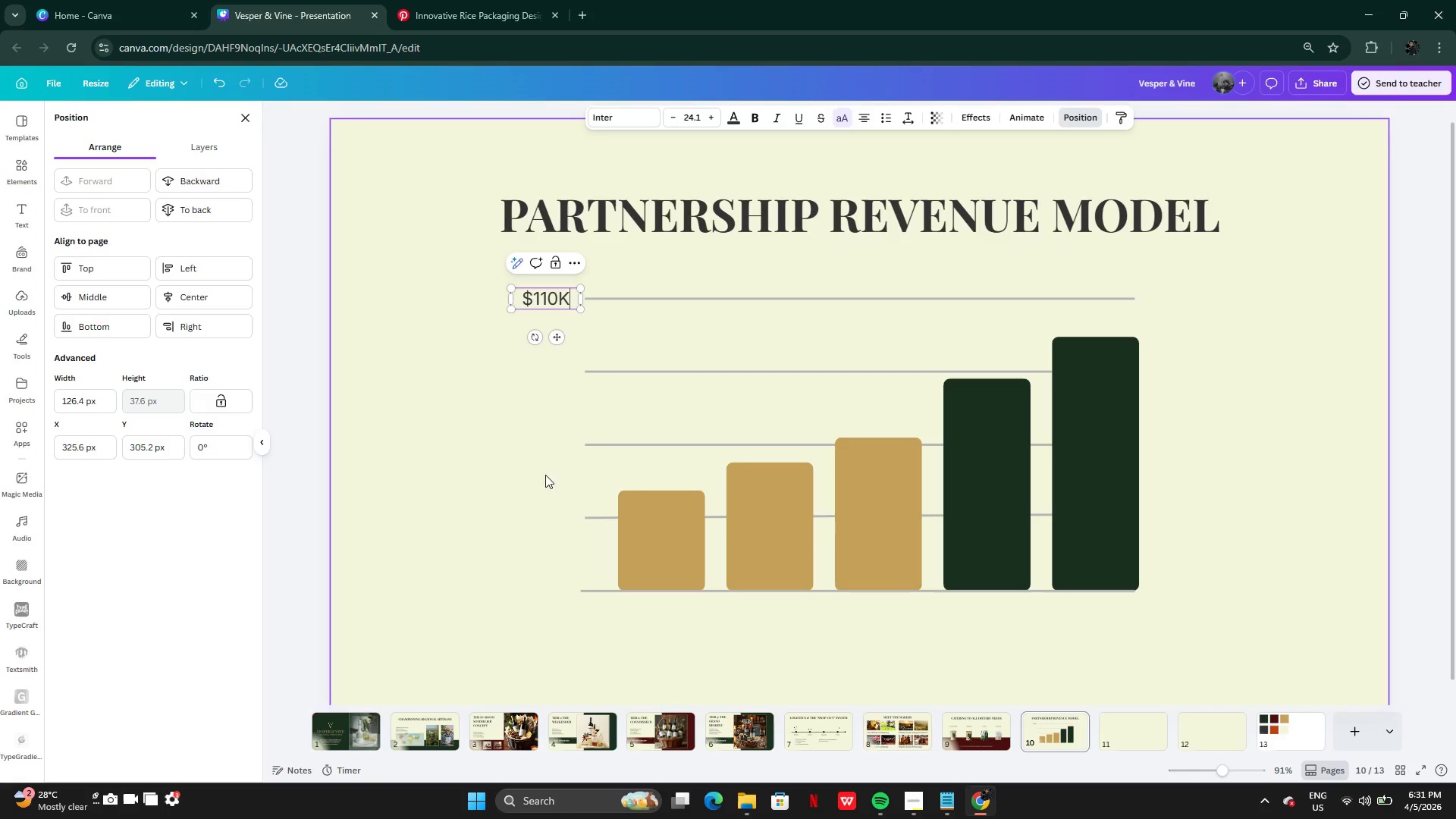 
left_click([504, 408])
 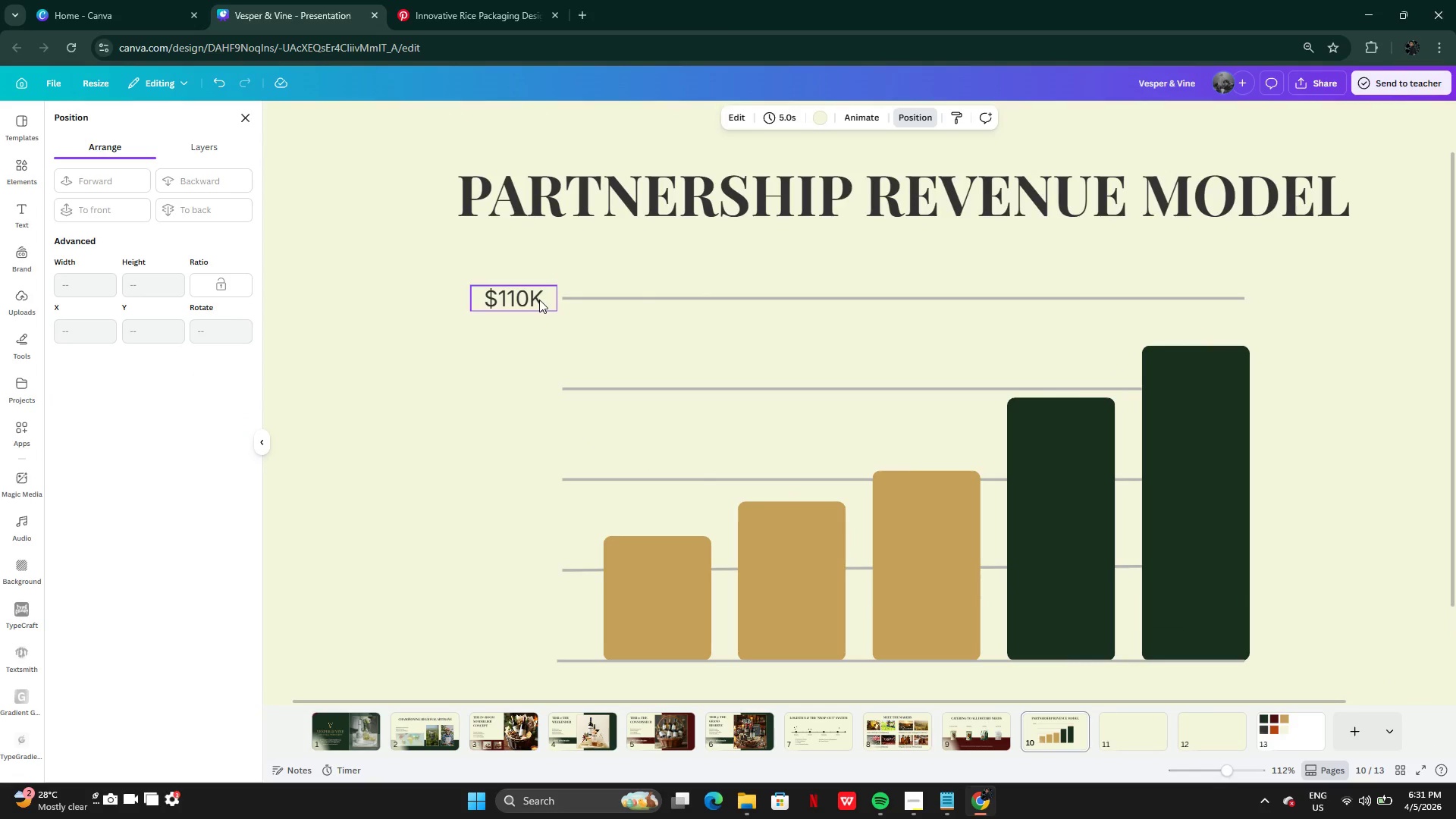 
left_click([539, 300])
 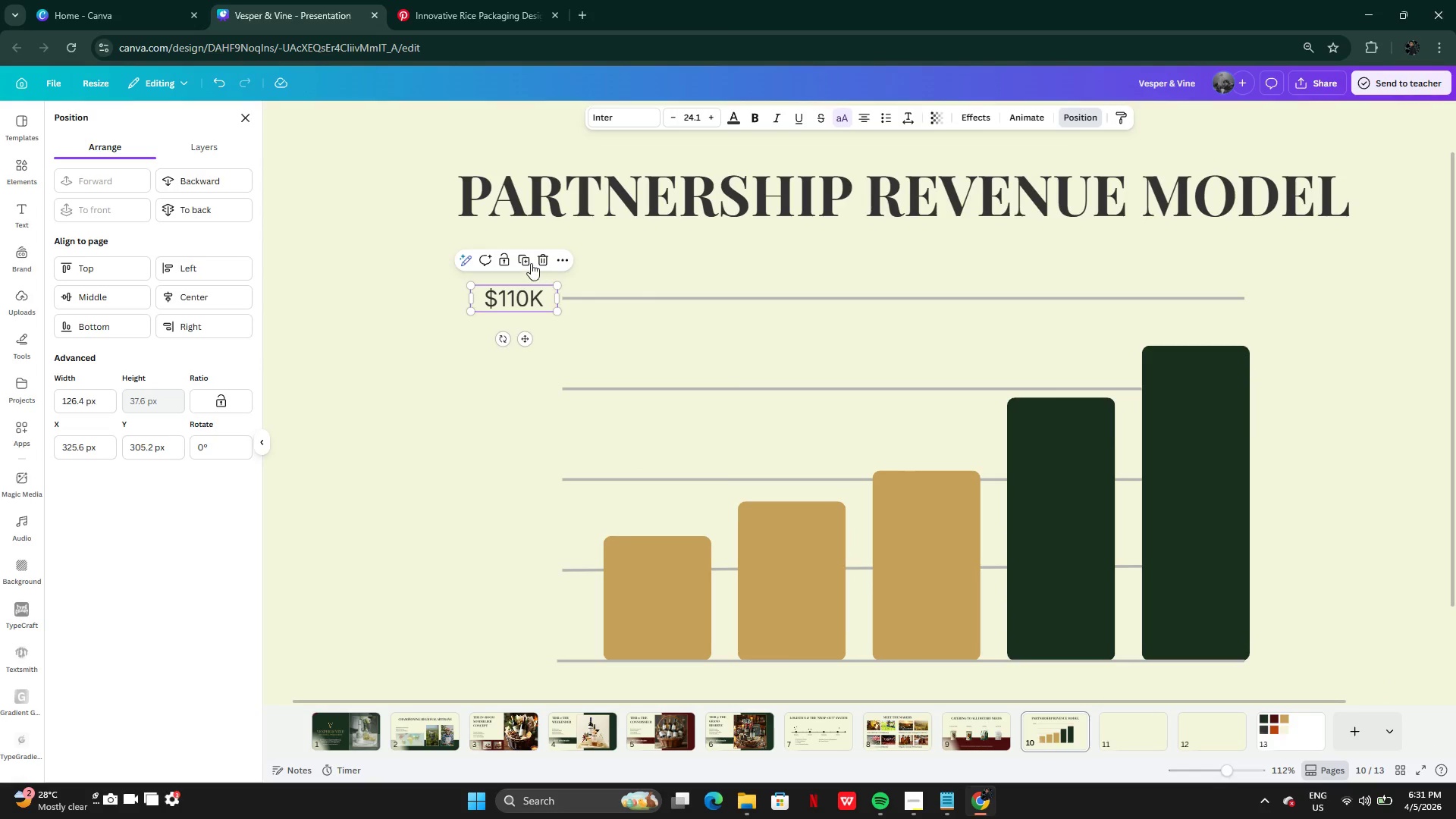 
left_click([527, 262])
 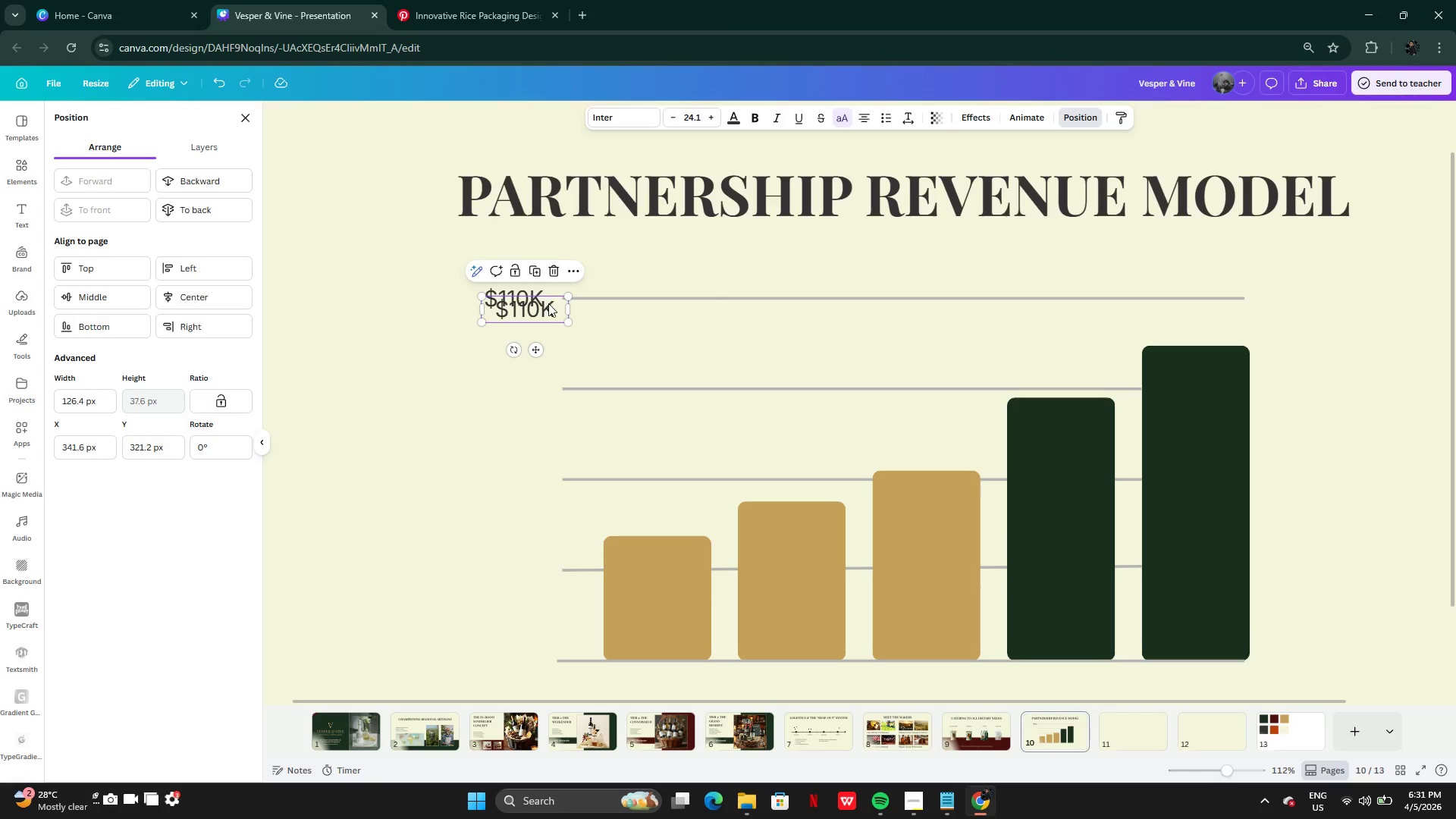 
left_click_drag(start_coordinate=[548, 305], to_coordinate=[535, 381])
 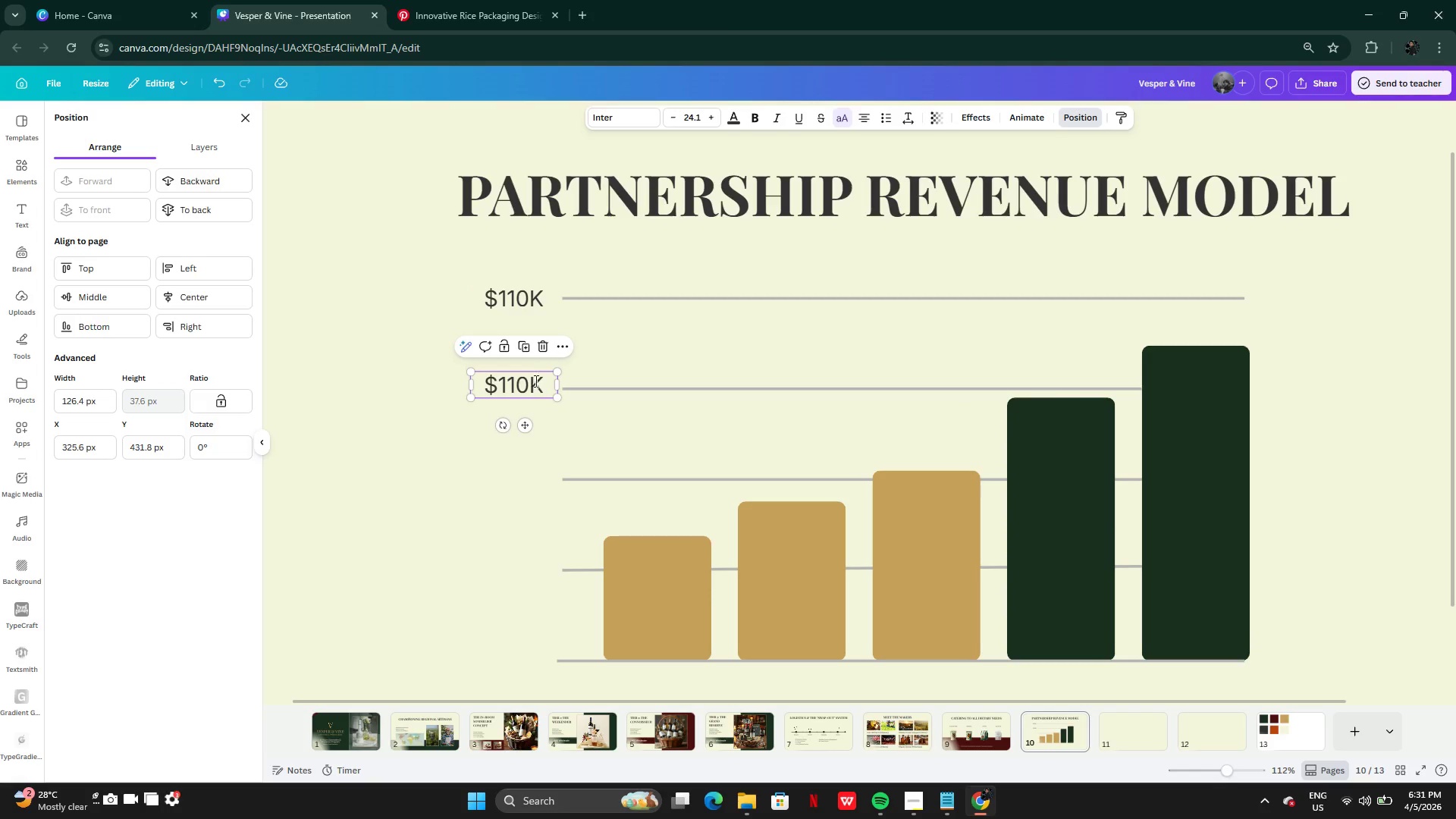 
double_click([535, 381])
 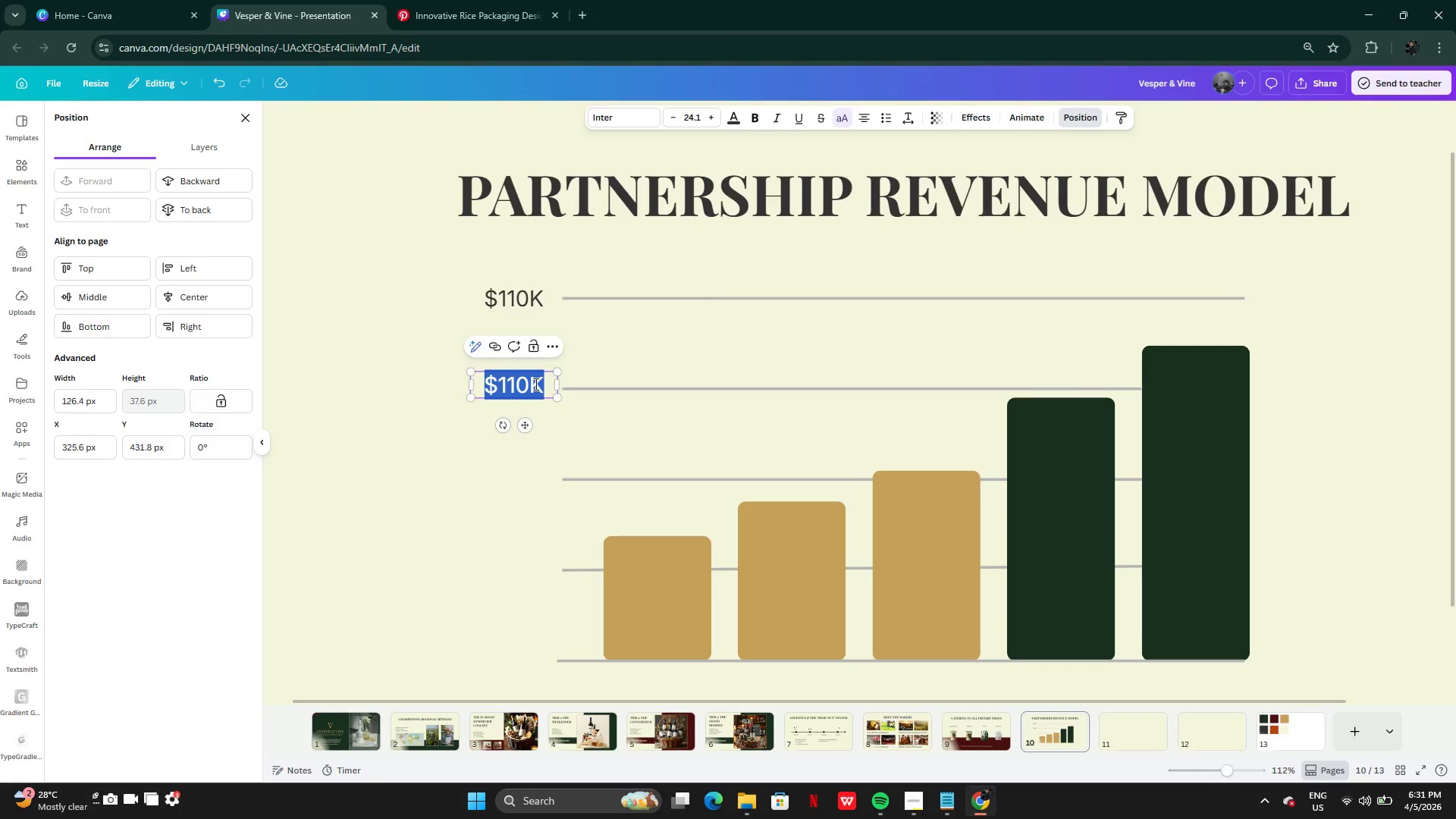 
left_click([535, 384])
 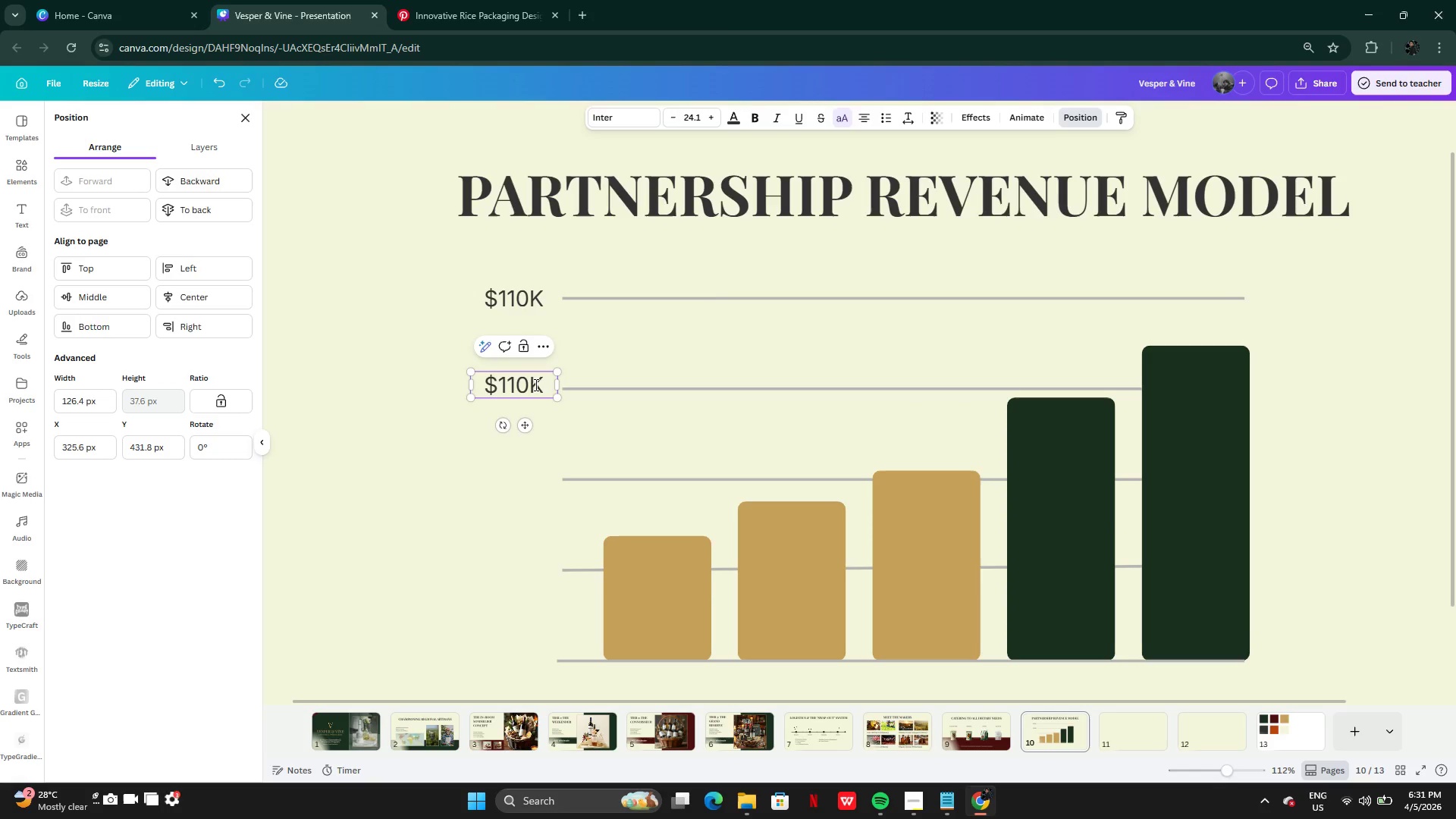 
key(Backspace)
key(Backspace)
key(Backspace)
type(70)
 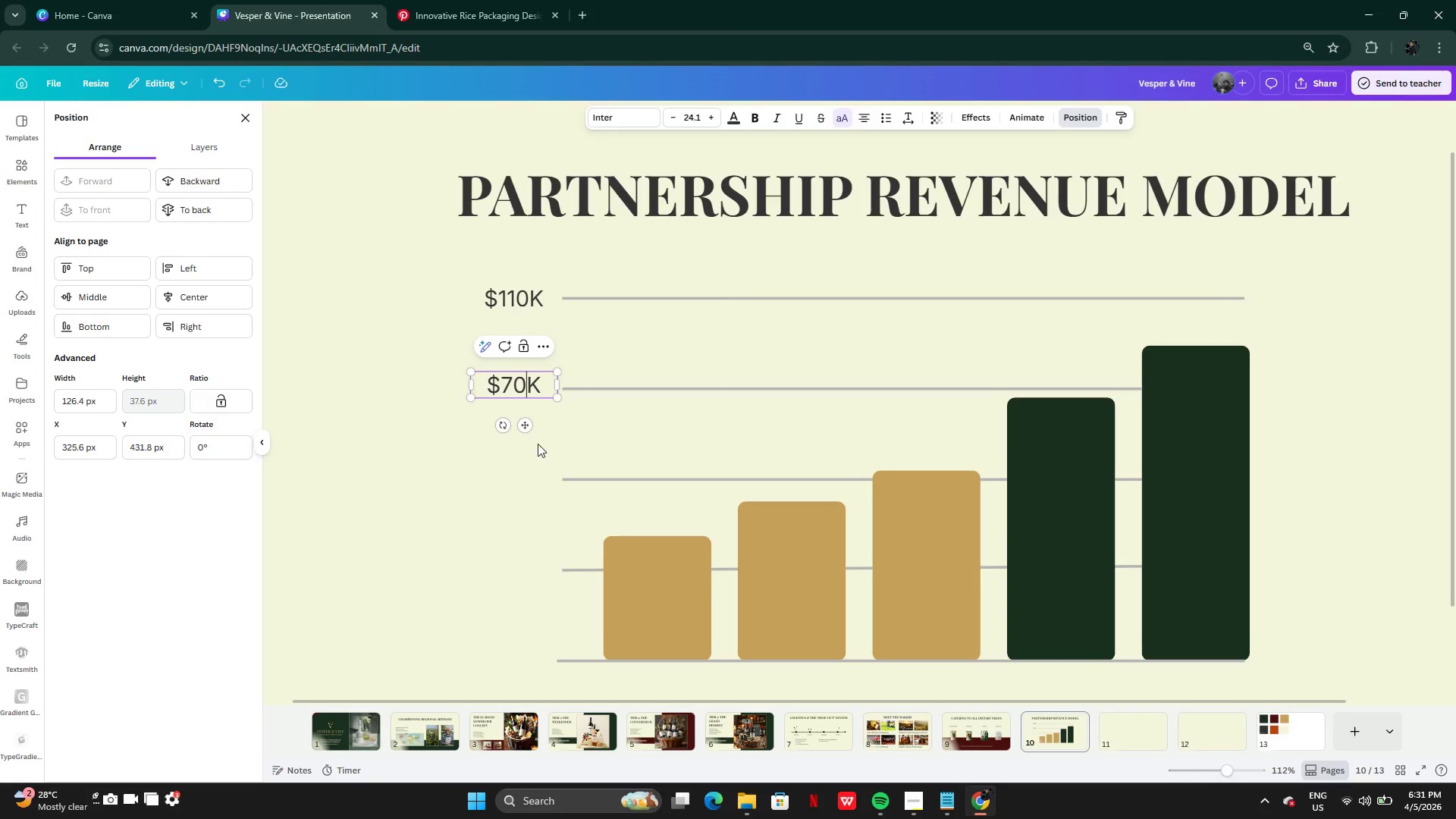 
left_click([591, 421])
 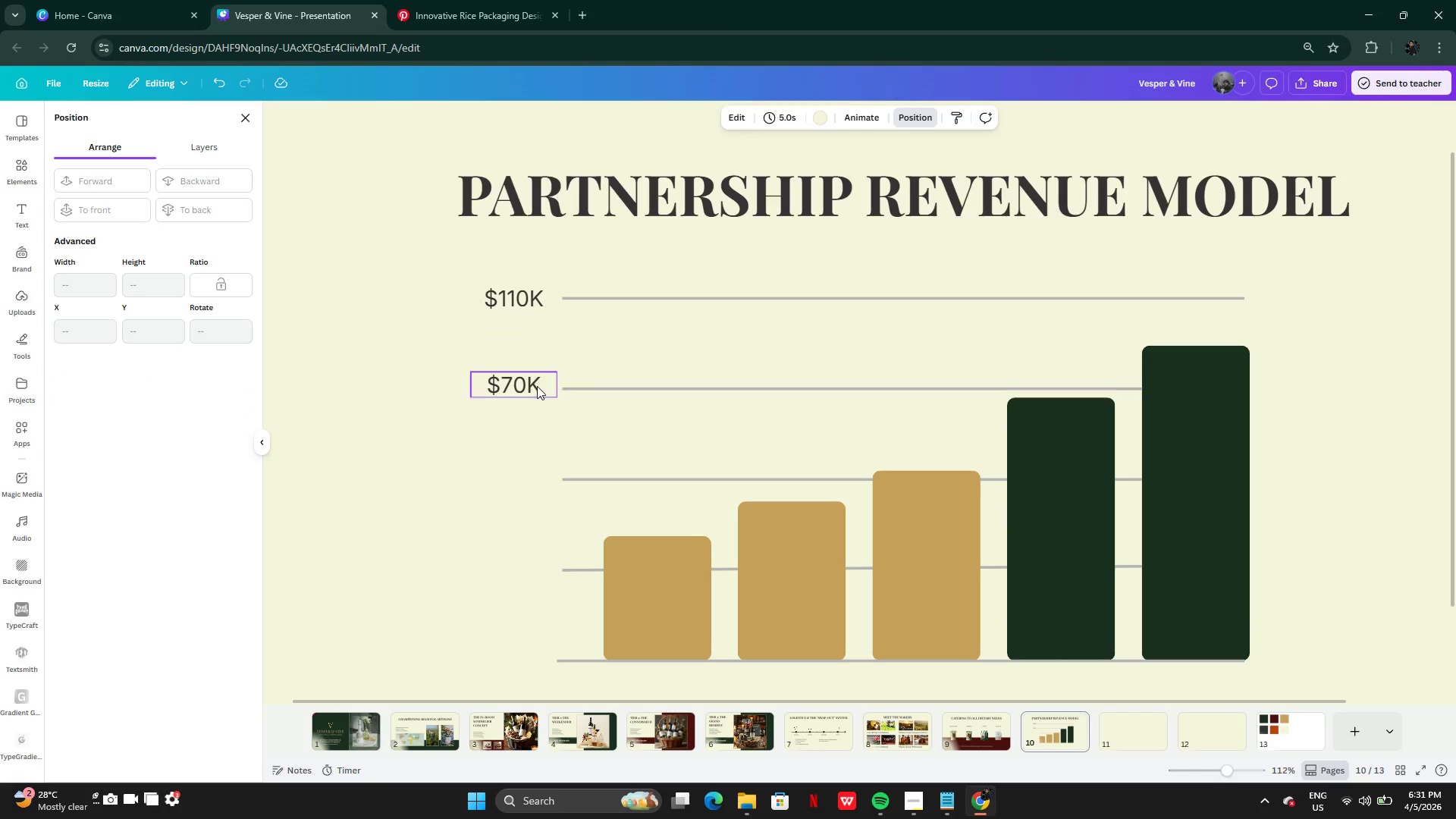 
left_click([532, 384])
 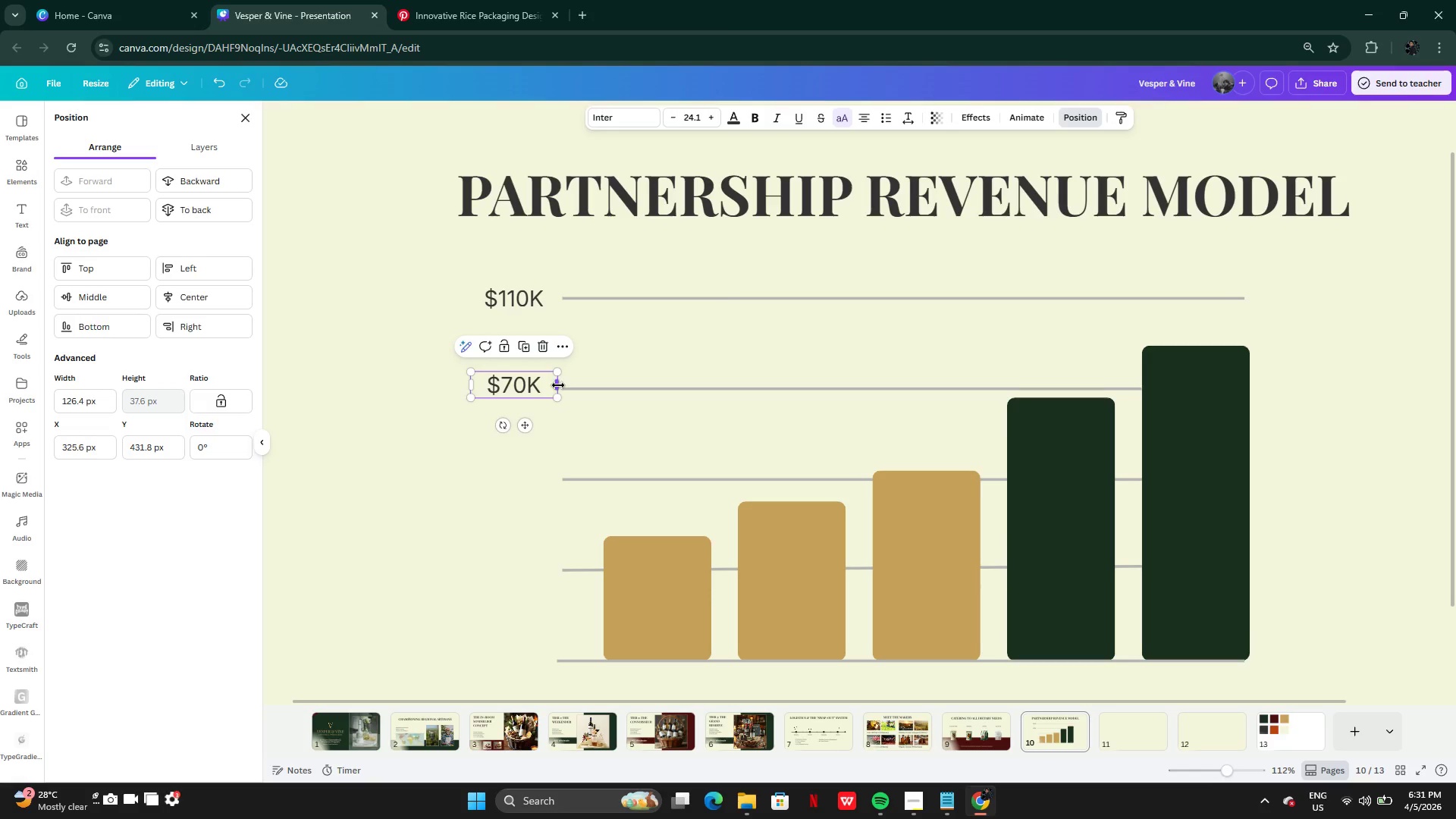 
left_click_drag(start_coordinate=[558, 385], to_coordinate=[534, 377])
 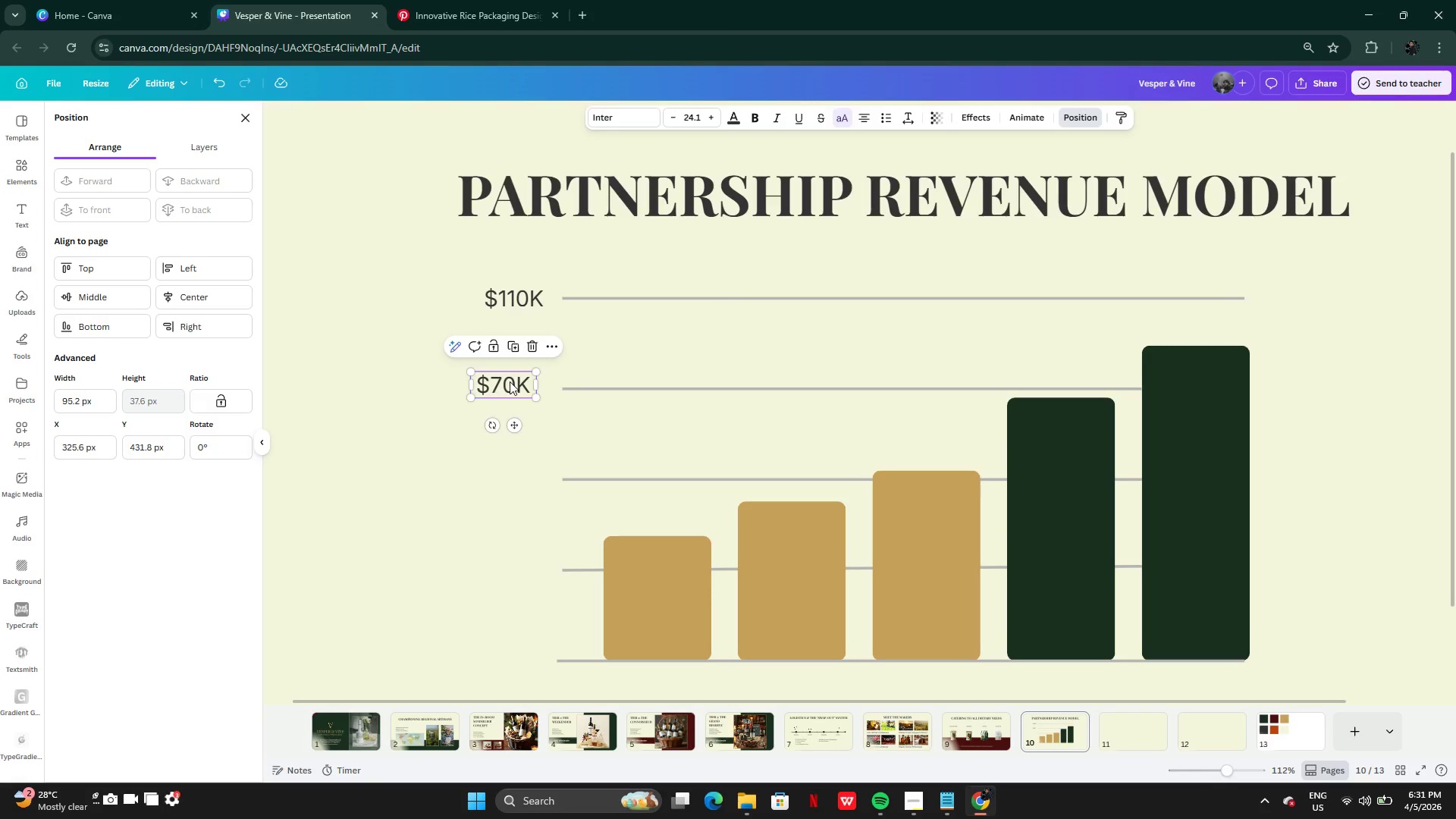 
left_click_drag(start_coordinate=[510, 381], to_coordinate=[525, 381])
 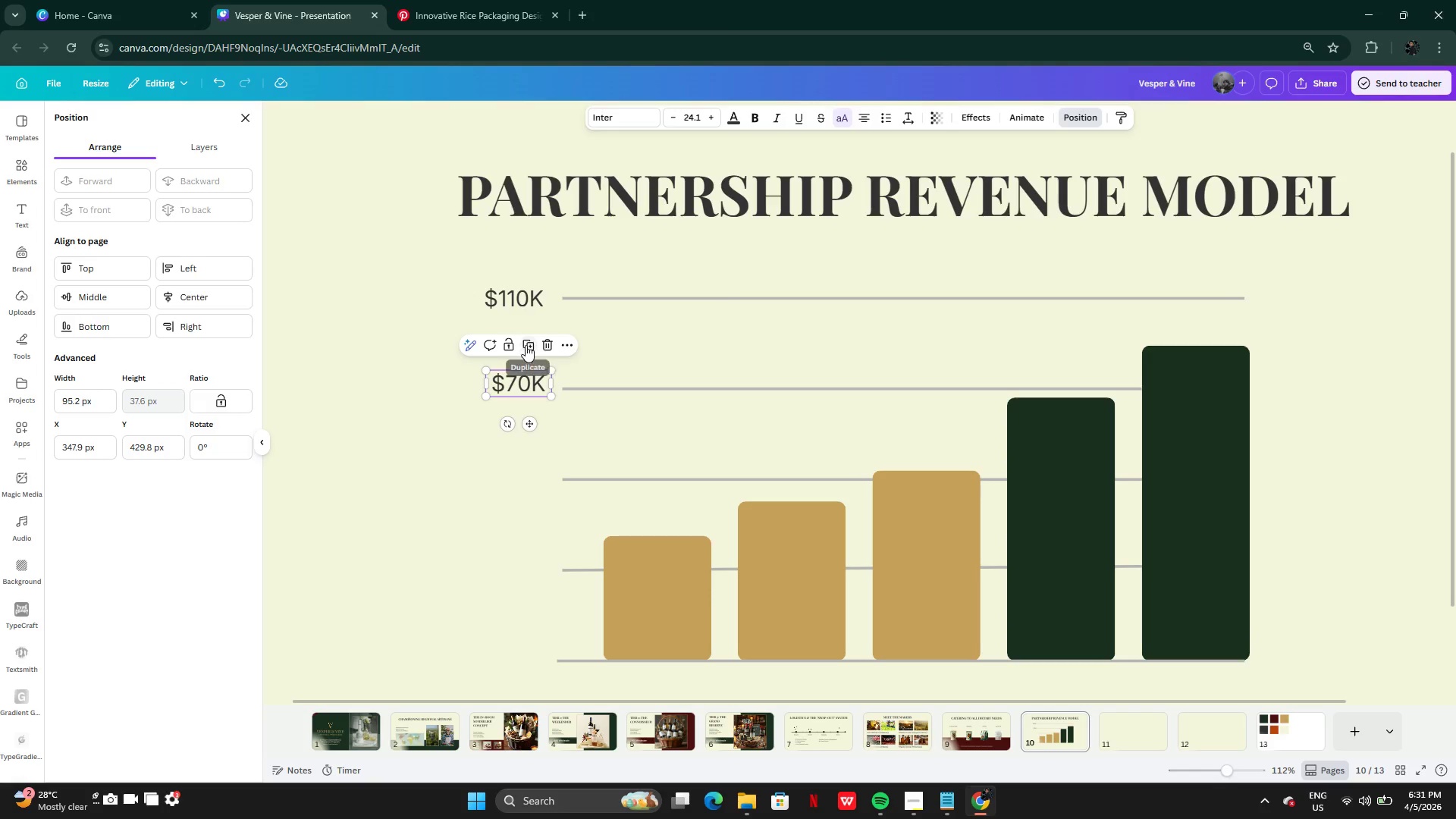 
left_click([526, 345])
 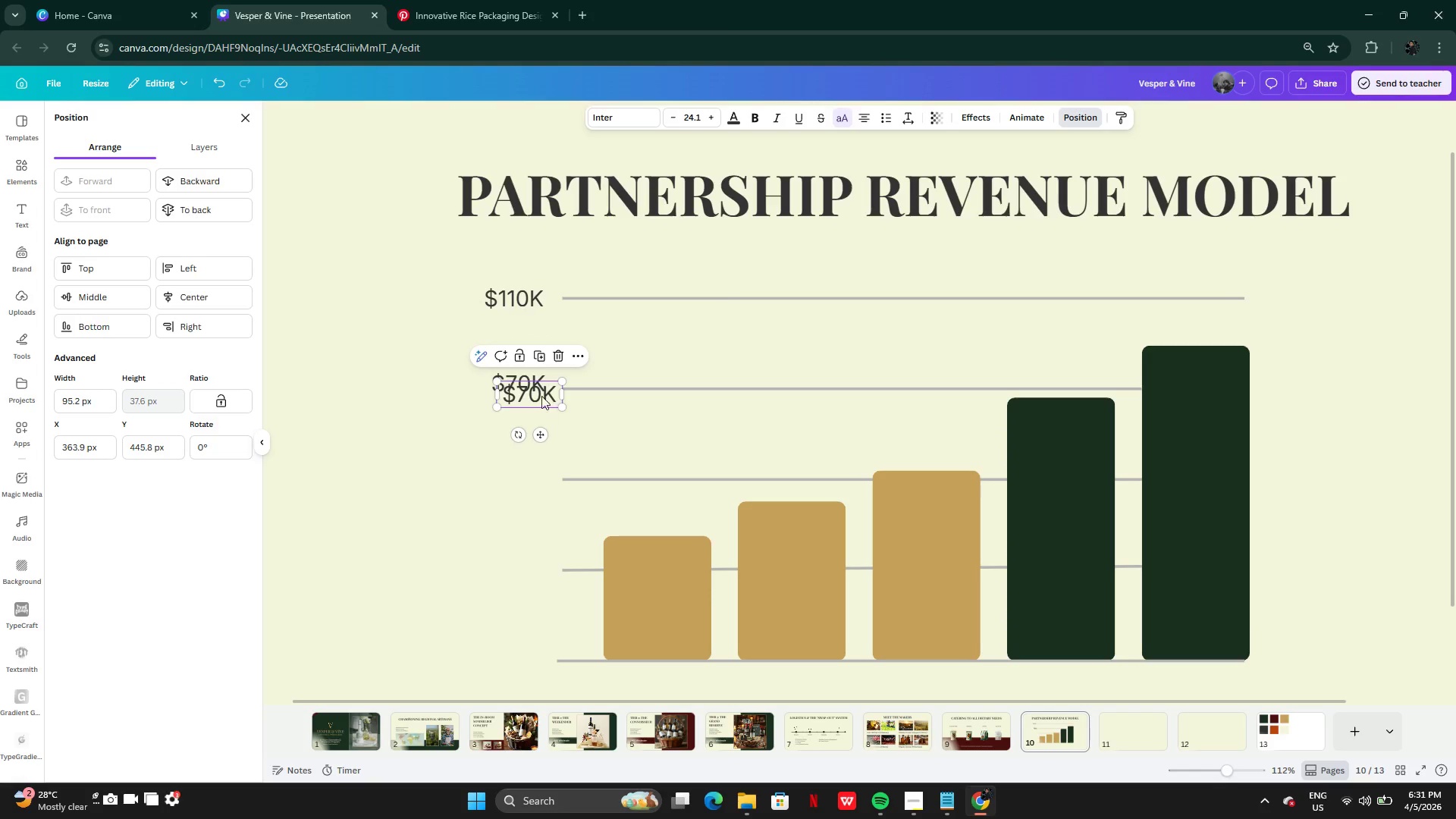 
left_click_drag(start_coordinate=[538, 393], to_coordinate=[529, 477])
 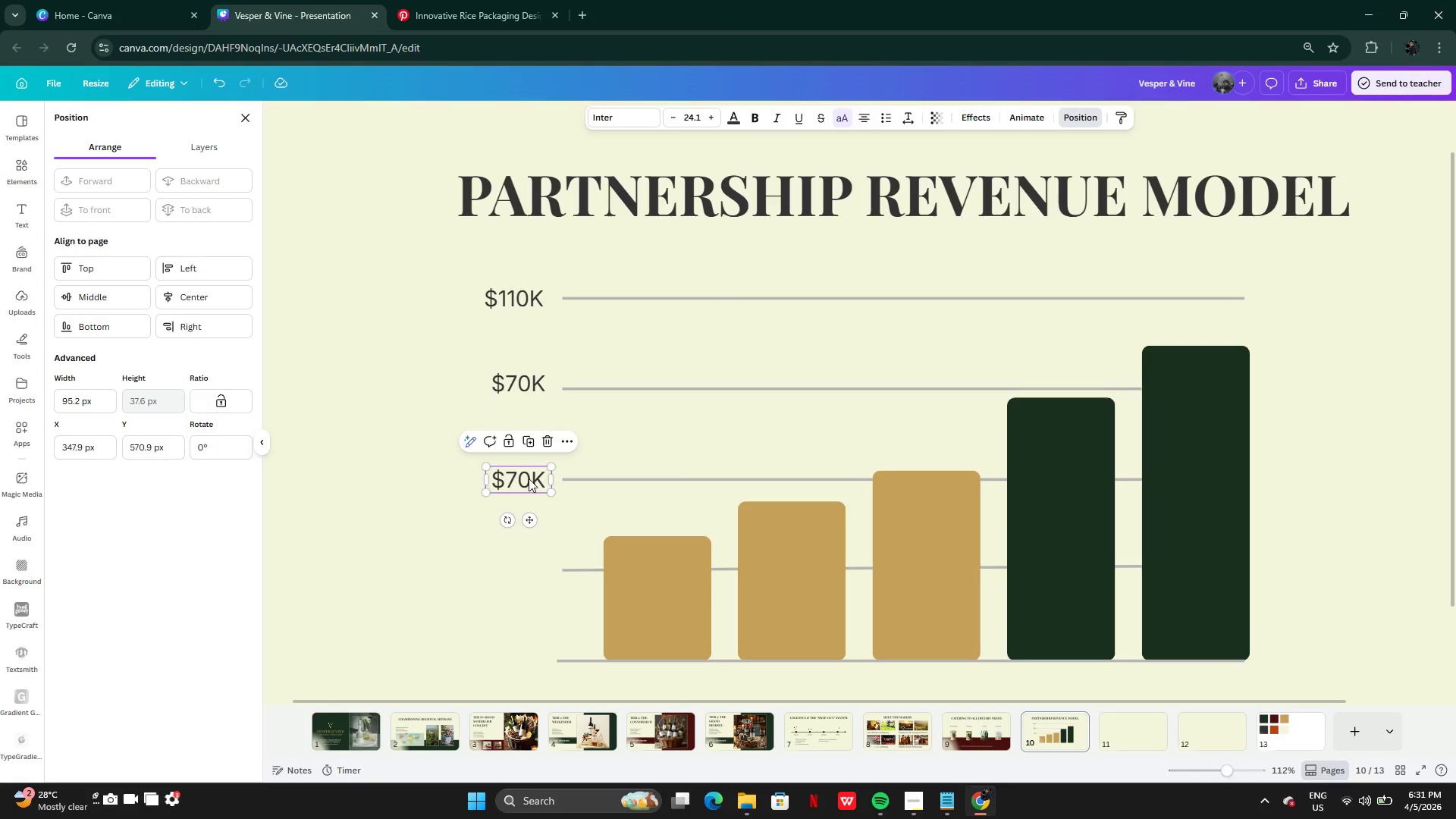 
left_click([529, 479])
 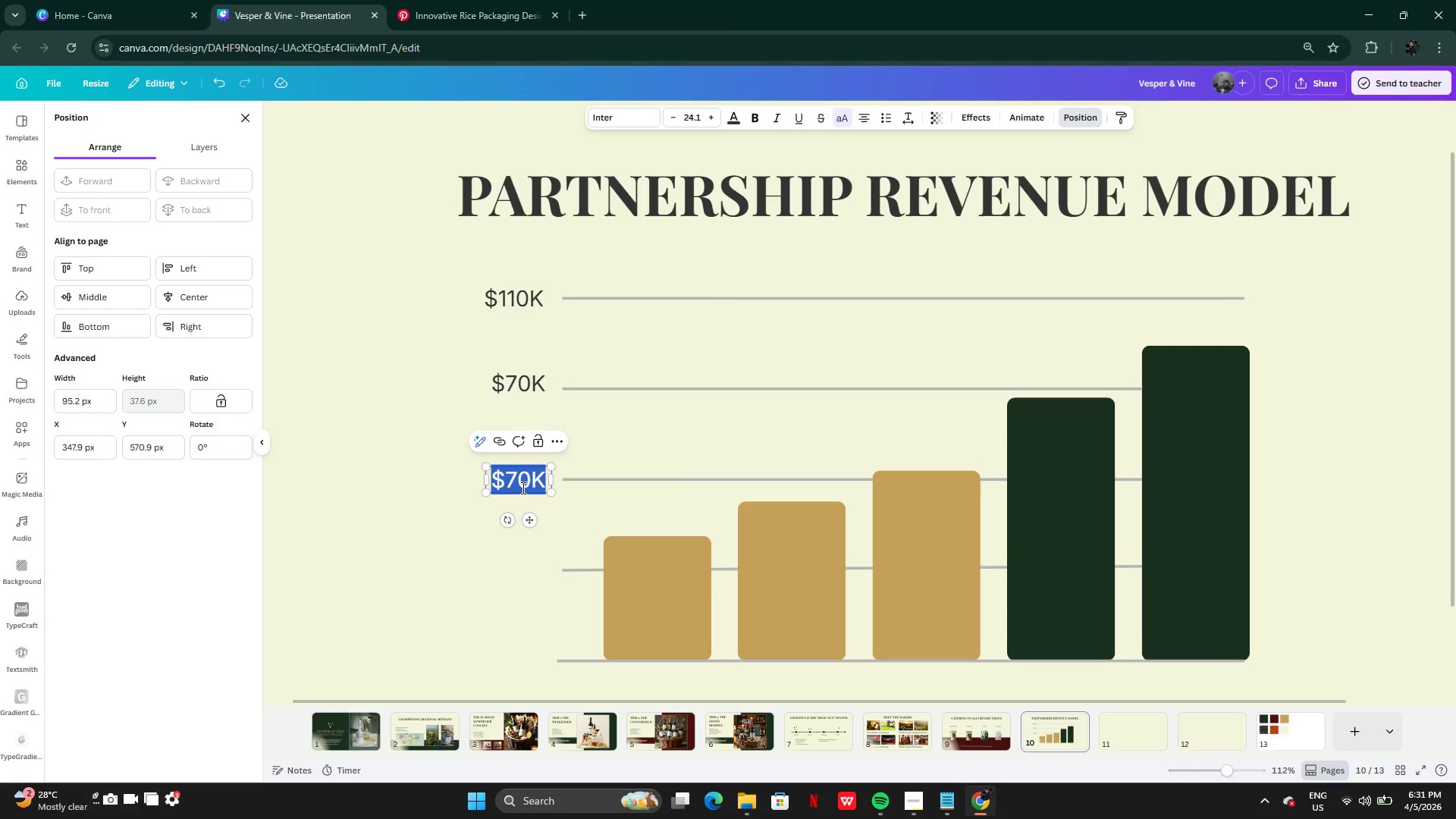 
left_click([522, 487])
 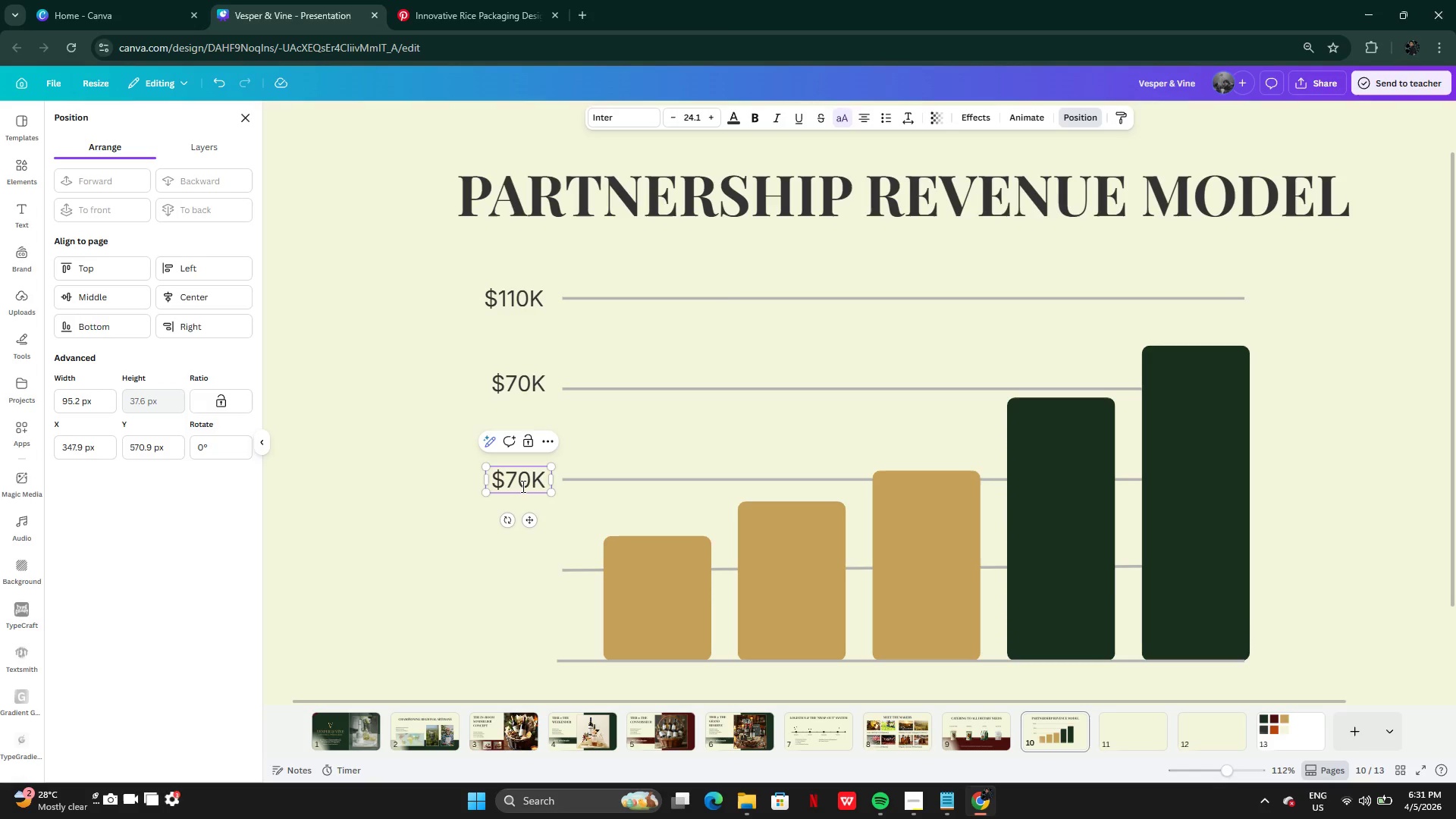 
key(Backspace)
 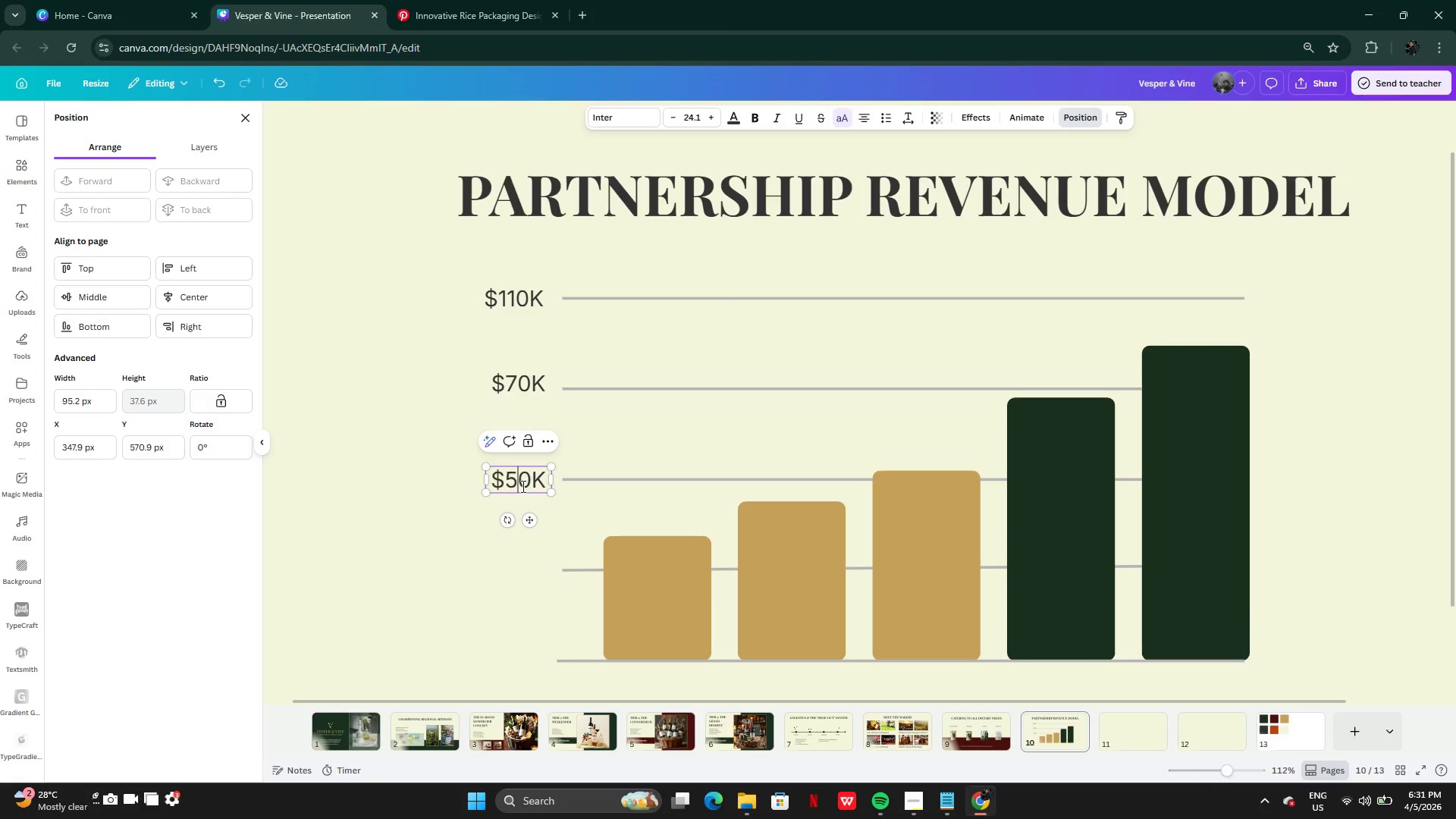 
key(5)
 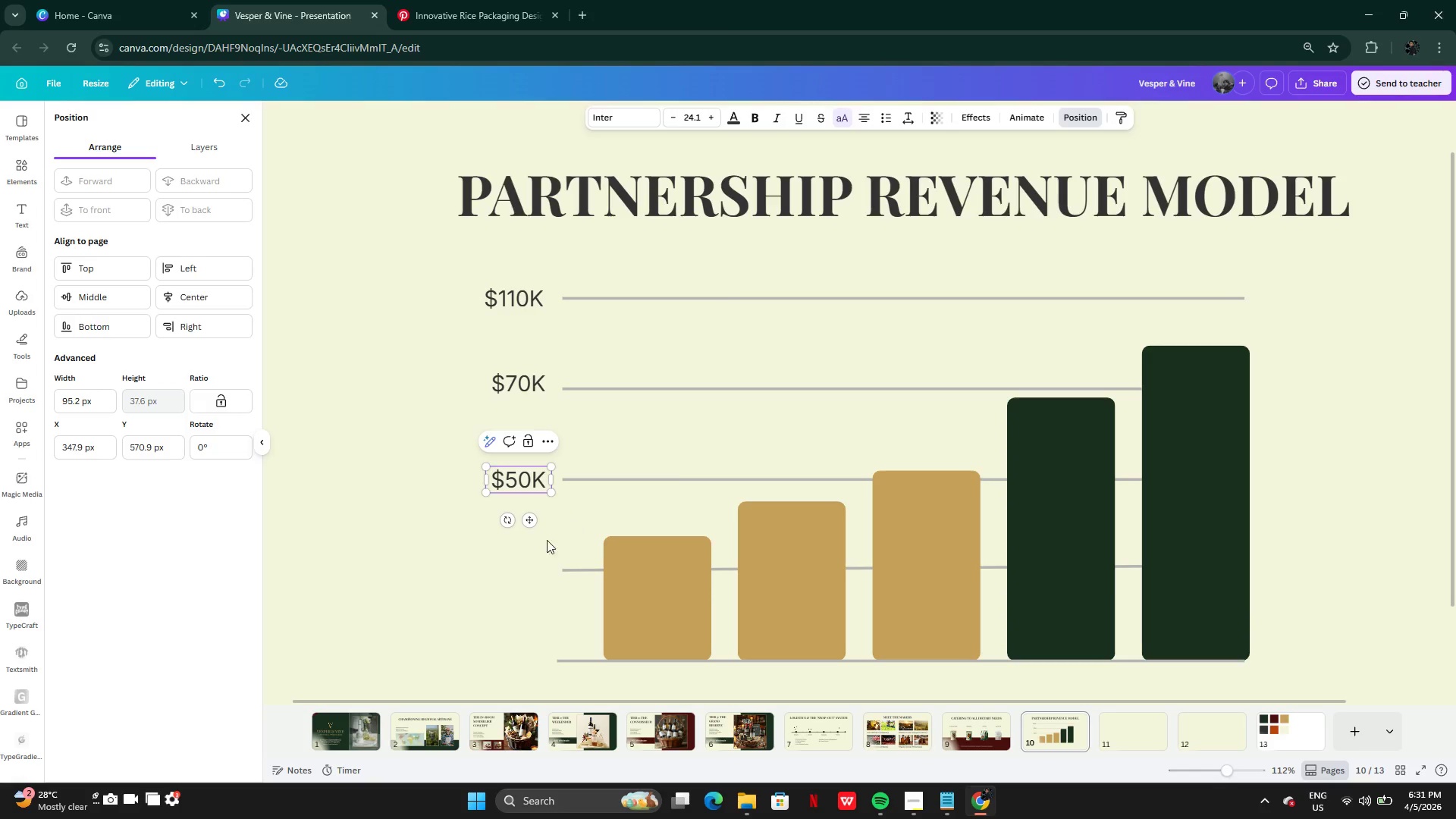 
left_click([531, 548])
 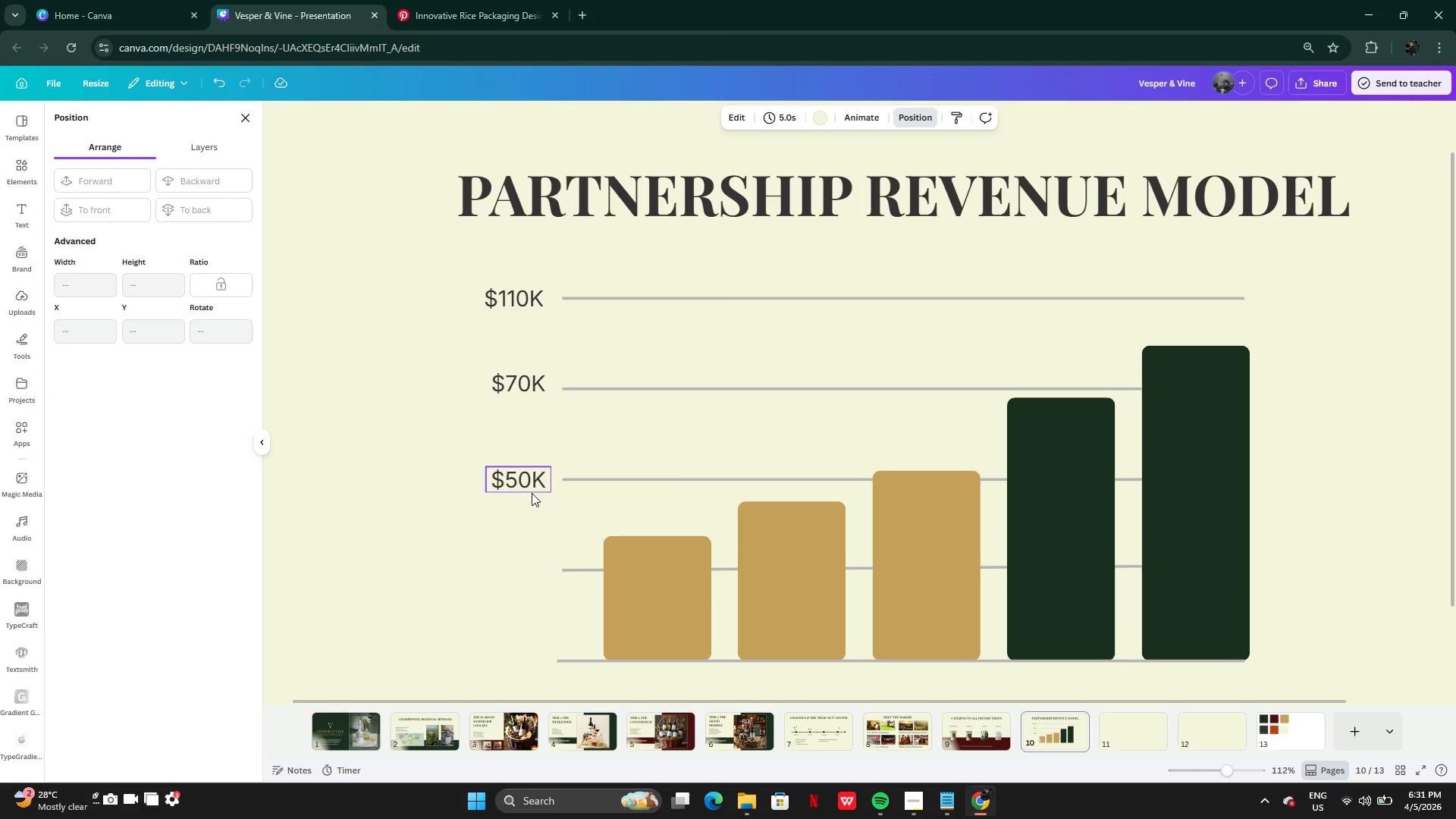 
left_click([532, 492])
 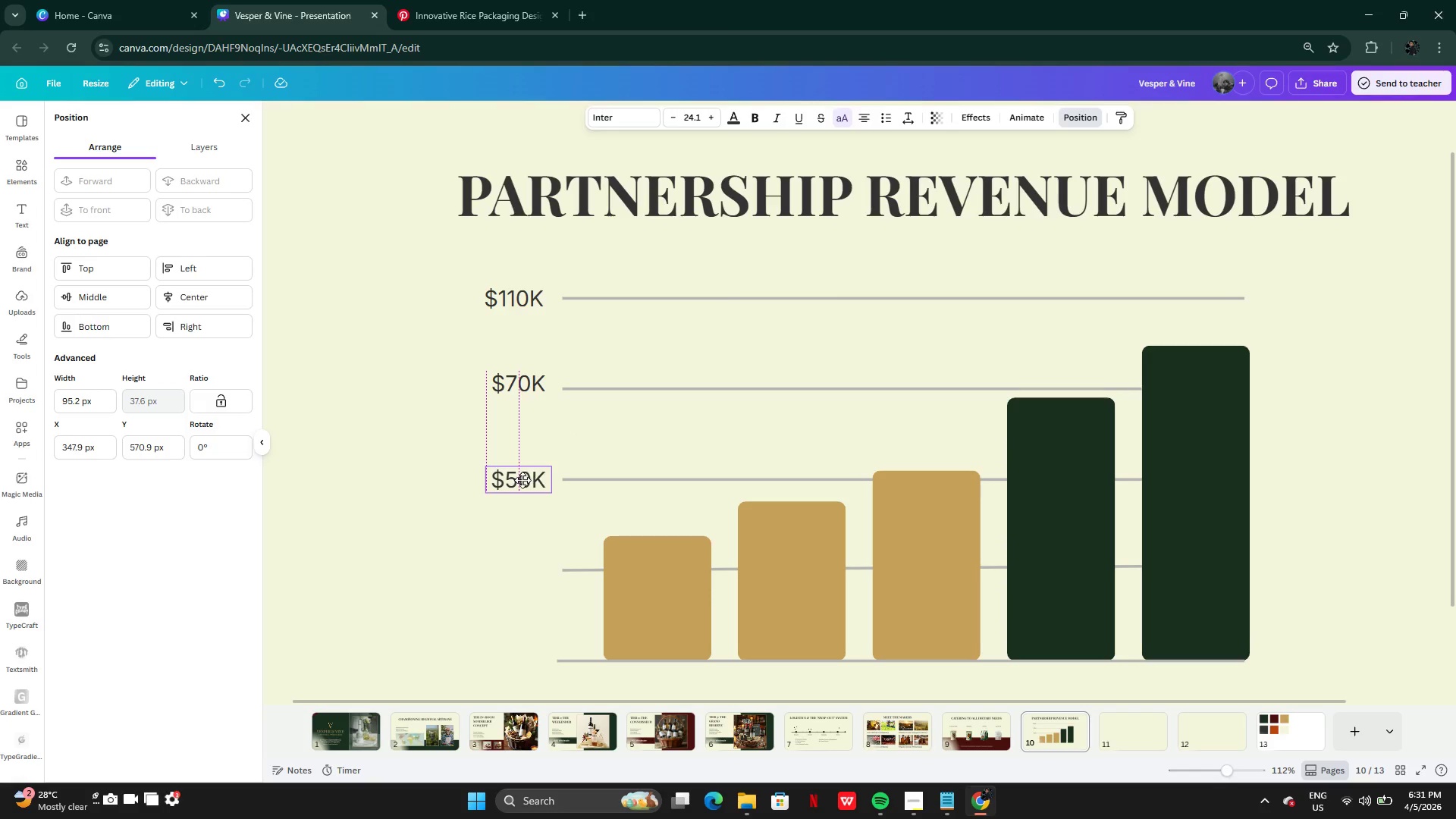 
wait(5.98)
 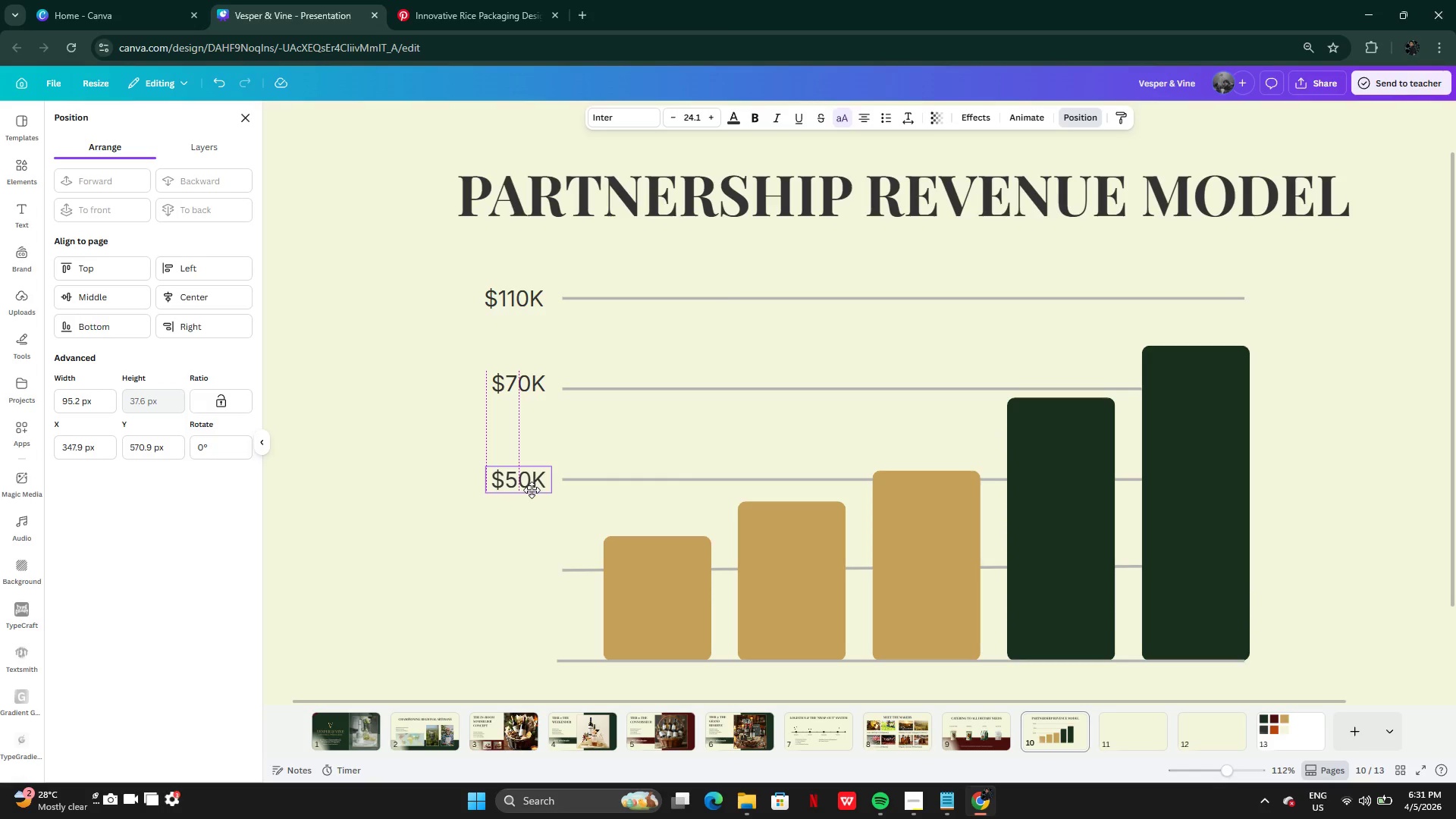 
left_click_drag(start_coordinate=[544, 494], to_coordinate=[538, 573])
 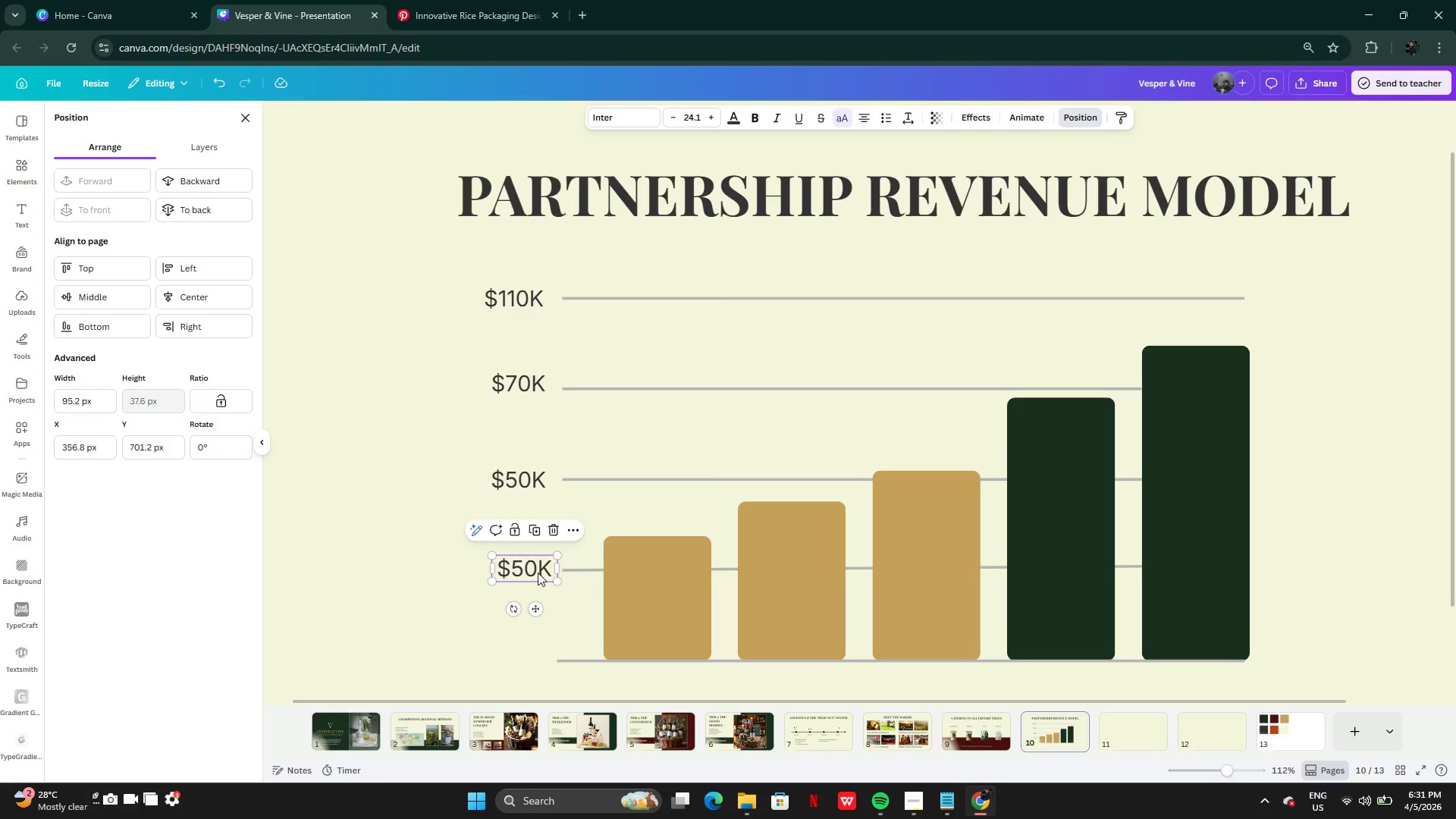 
left_click([538, 573])
 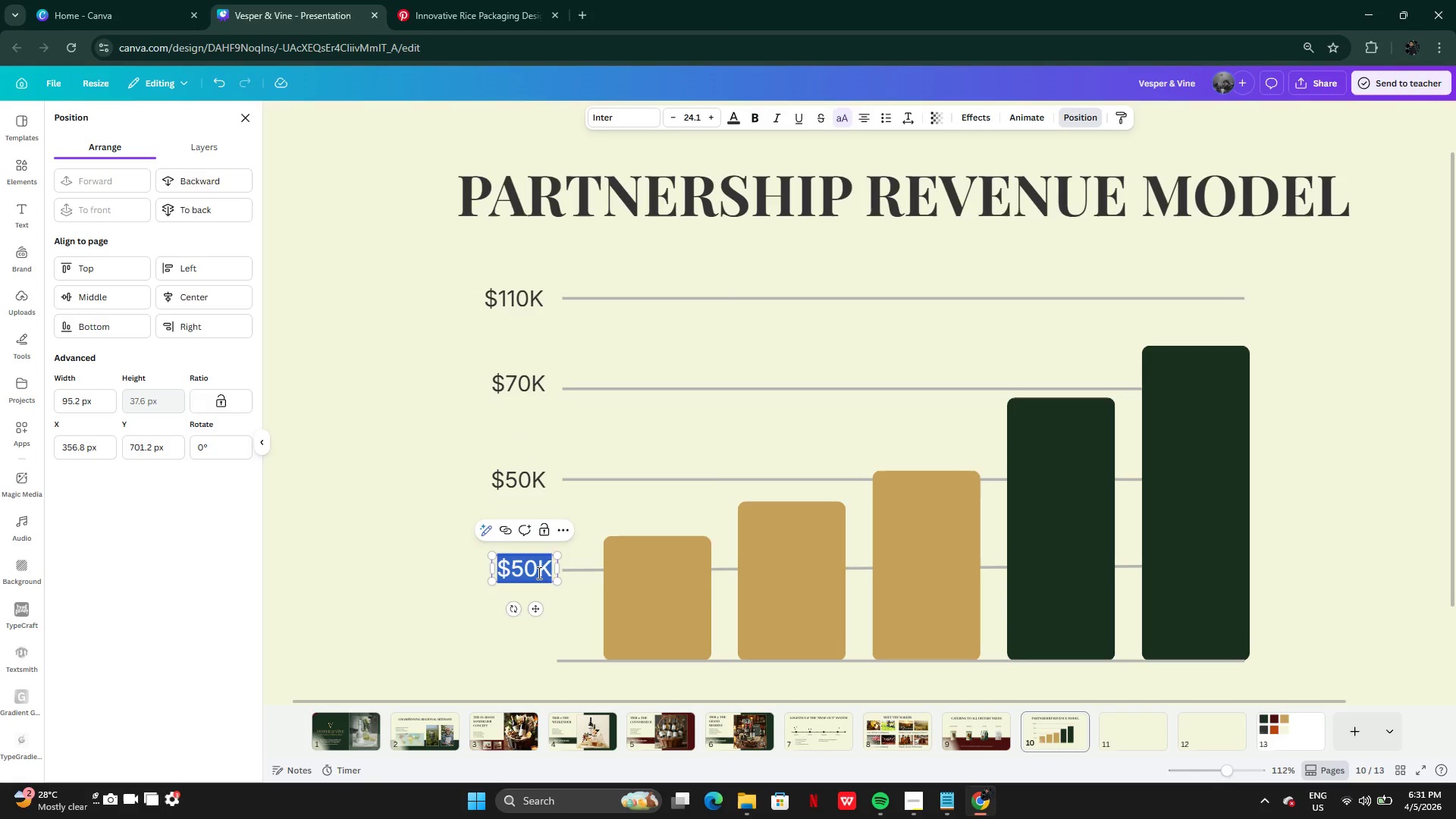 
left_click([538, 573])
 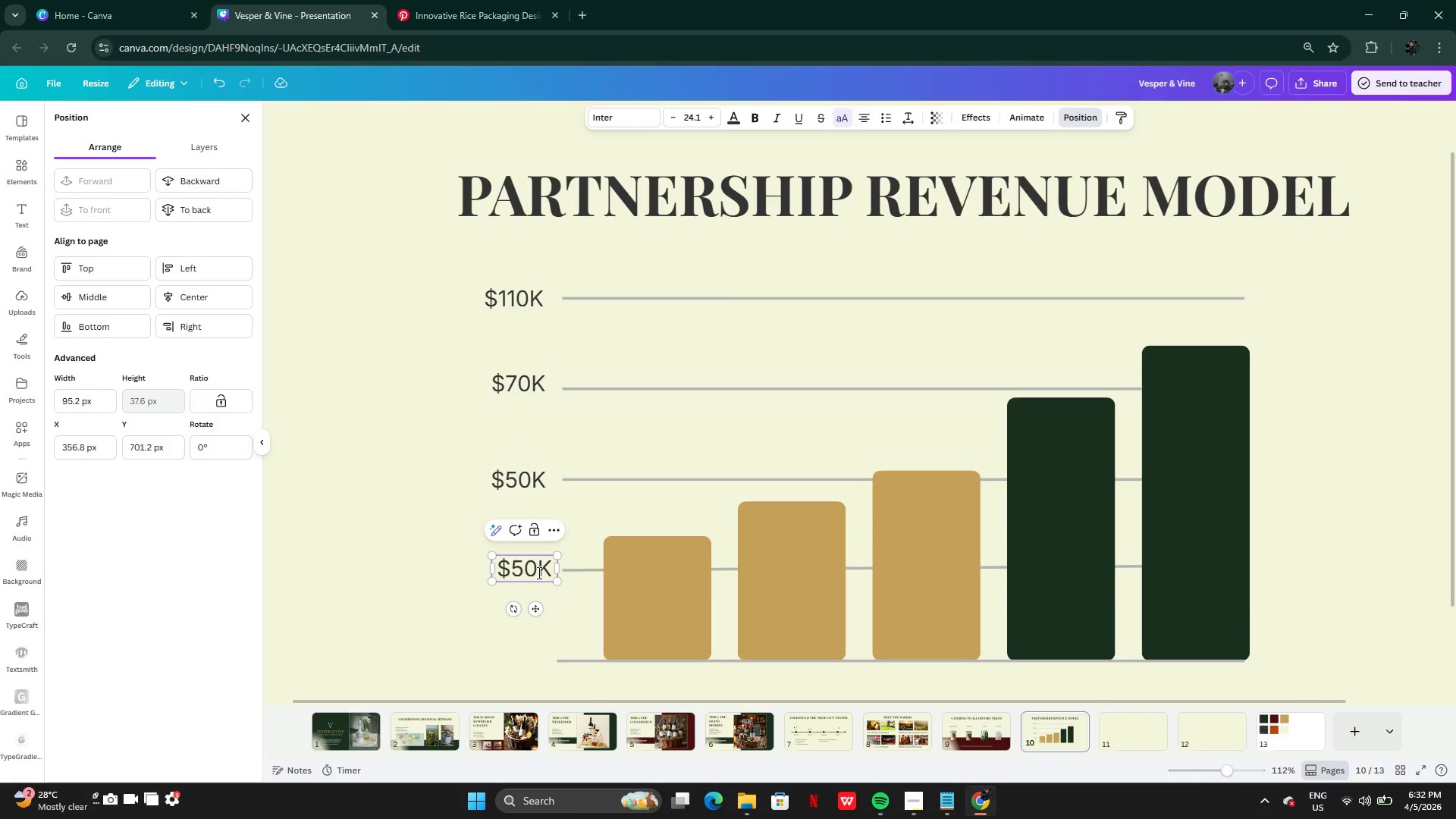 
type(\)
key(Backspace)
key(Backspace)
key(Backspace)
type(30)
 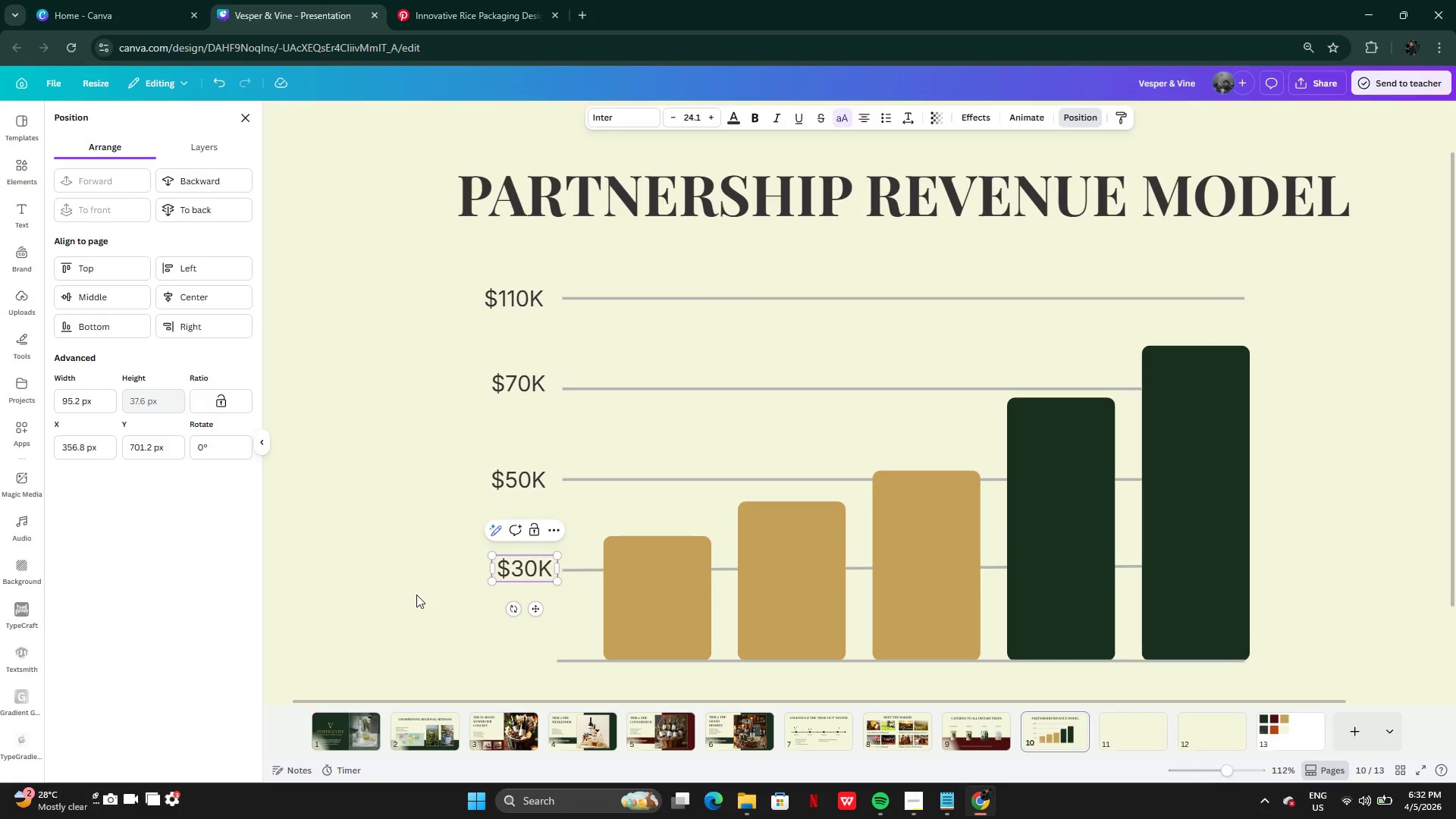 
left_click([416, 595])
 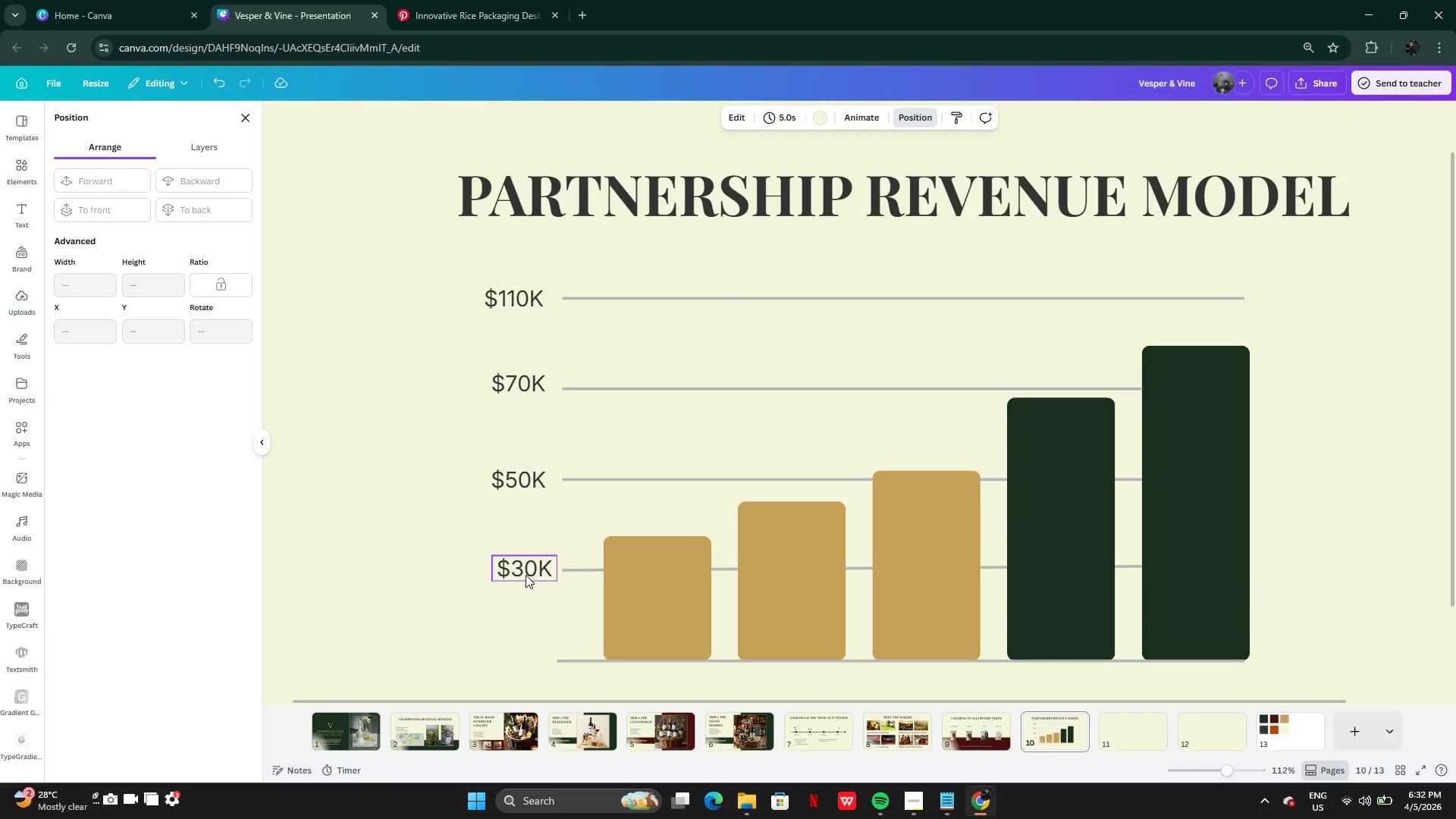 
left_click_drag(start_coordinate=[528, 575], to_coordinate=[522, 574])
 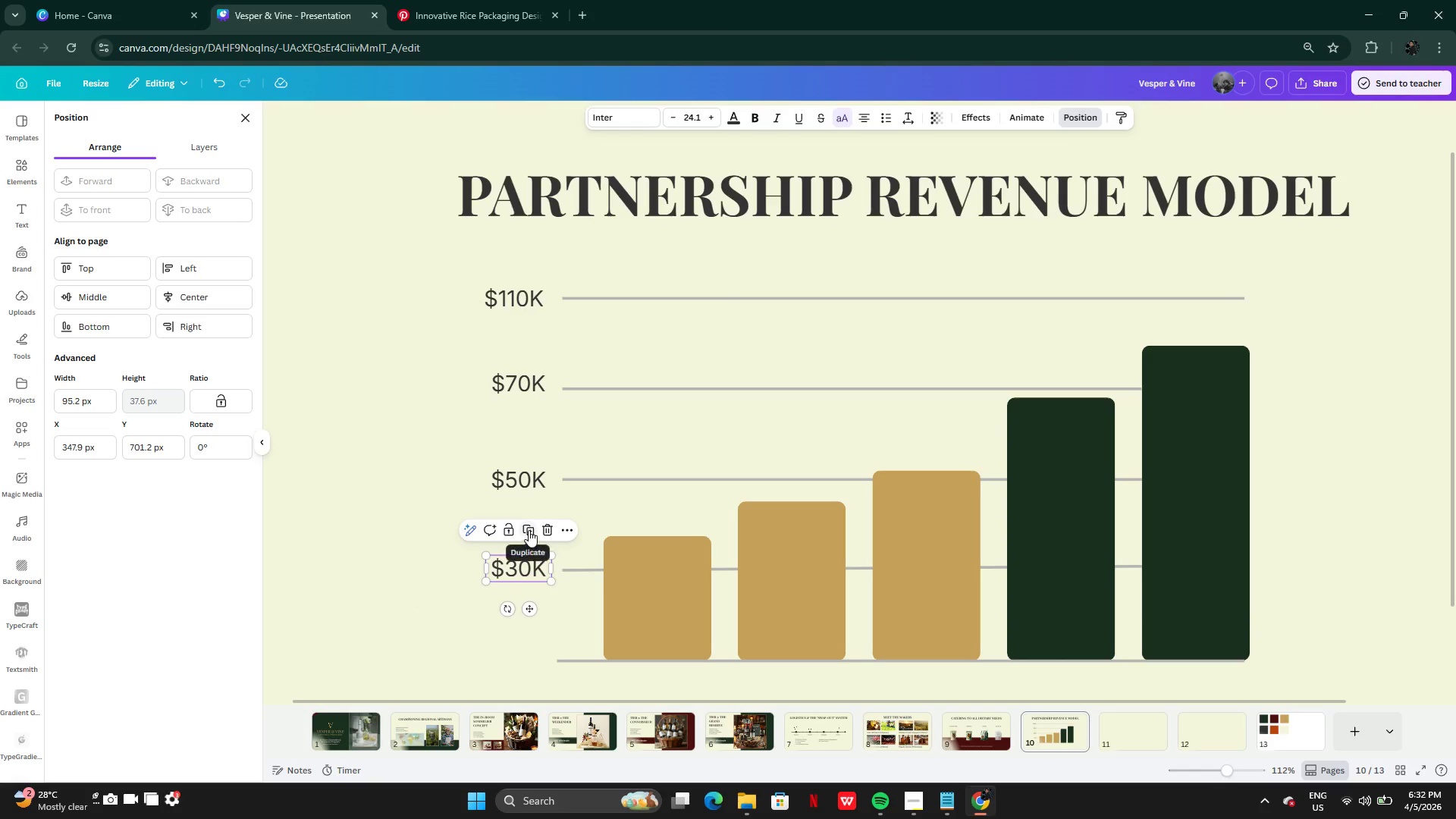 
left_click([529, 530])
 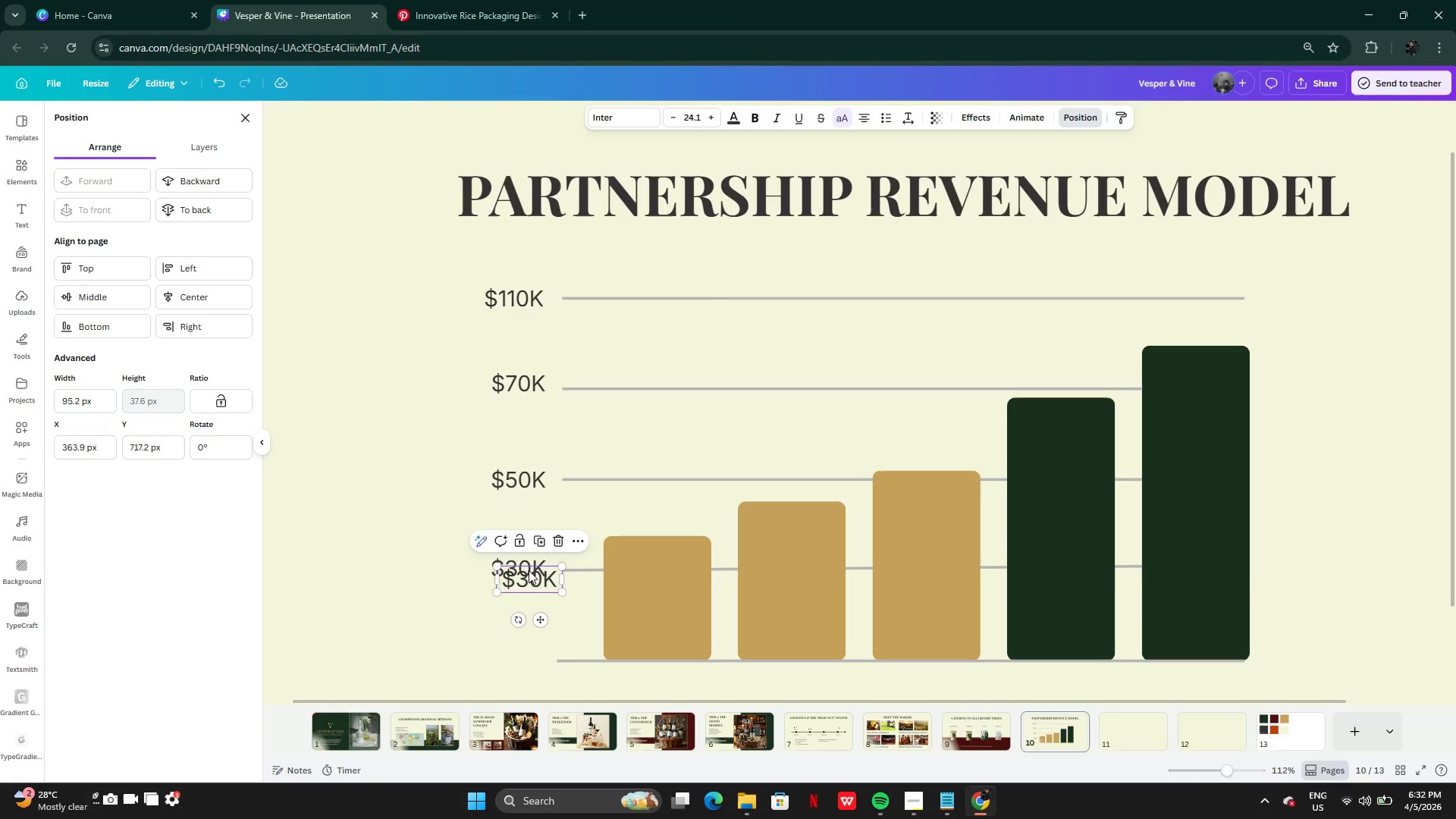 
left_click_drag(start_coordinate=[529, 572], to_coordinate=[512, 654])
 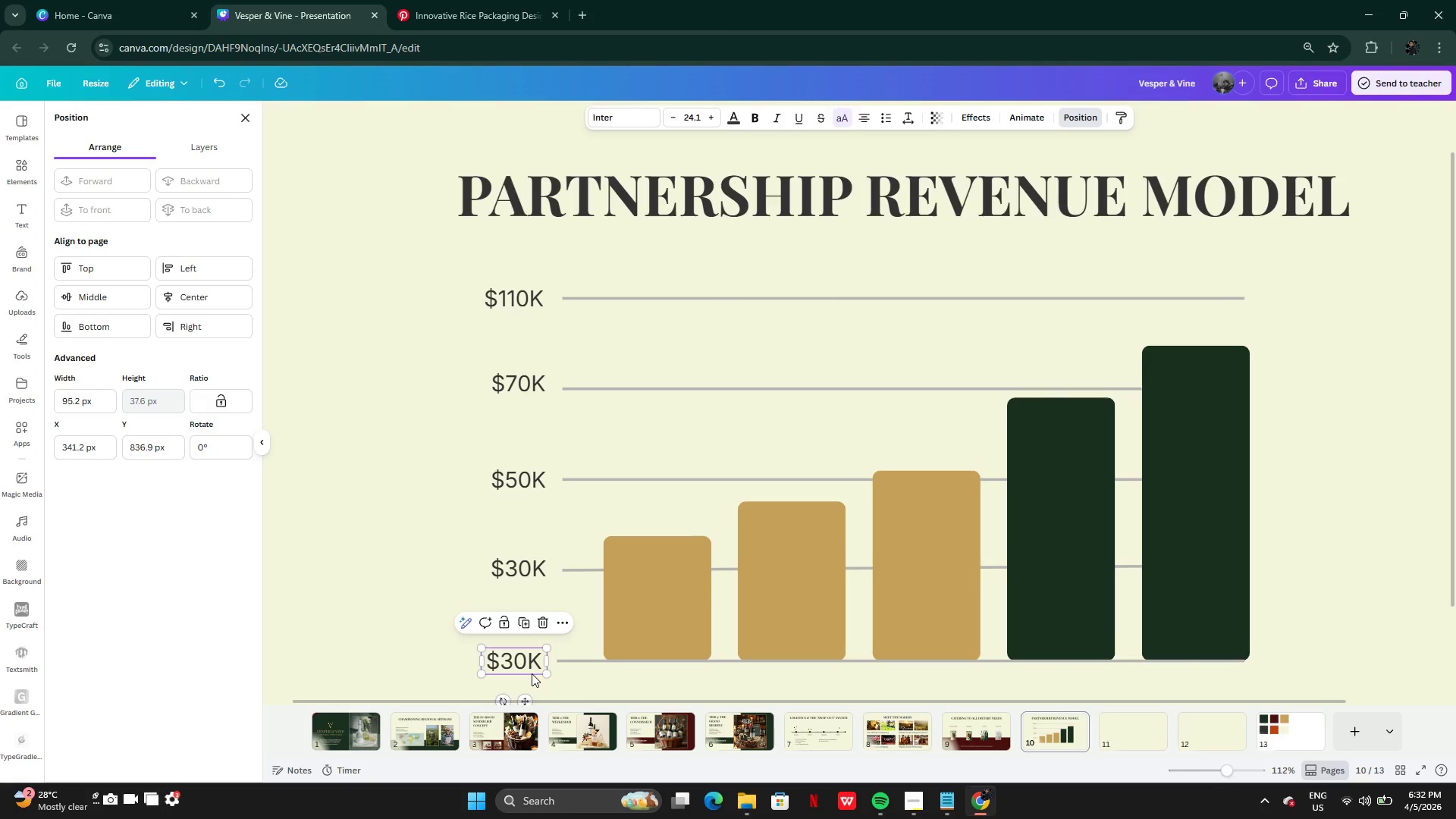 
left_click([530, 662])
 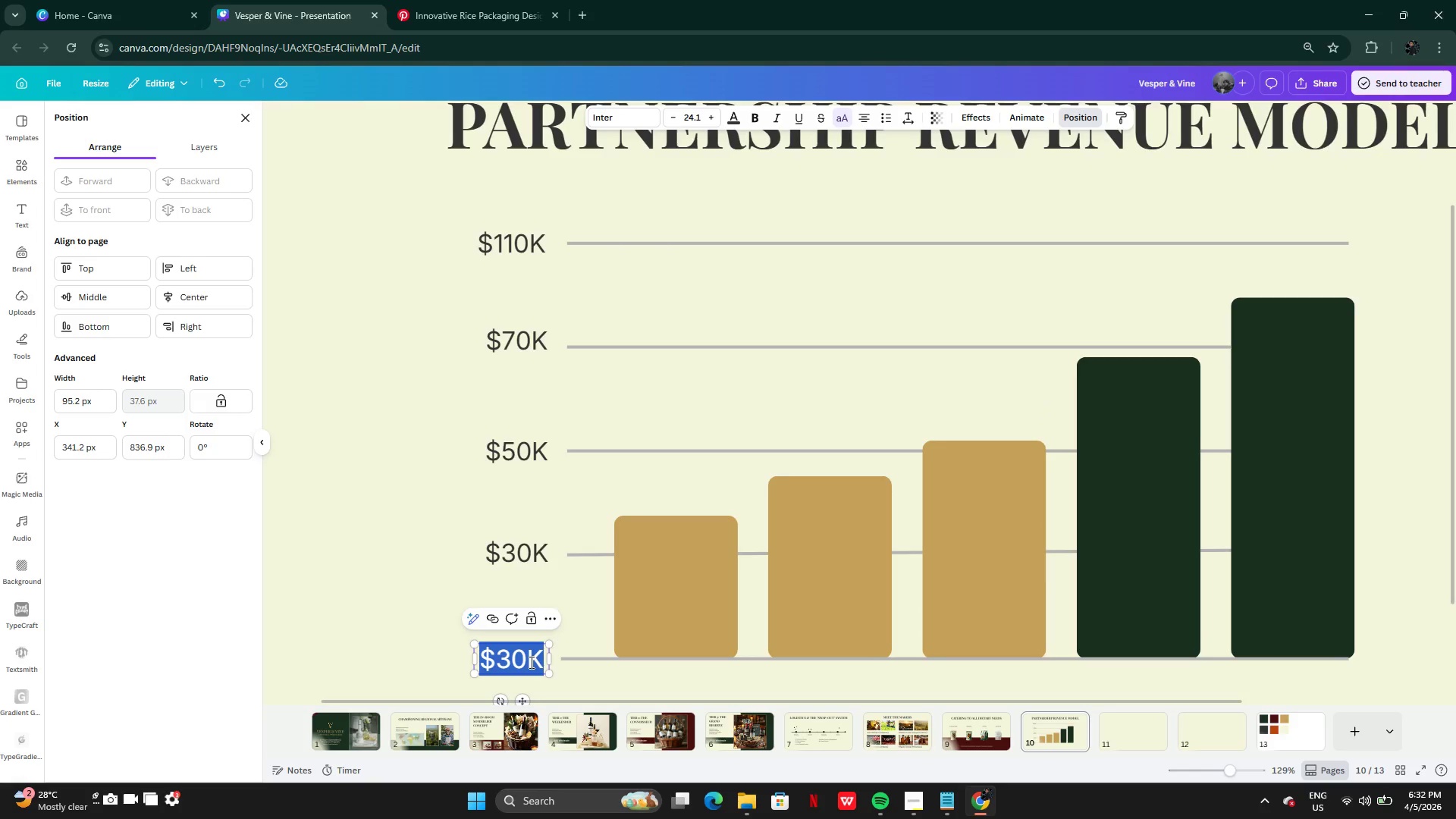 
left_click([530, 662])
 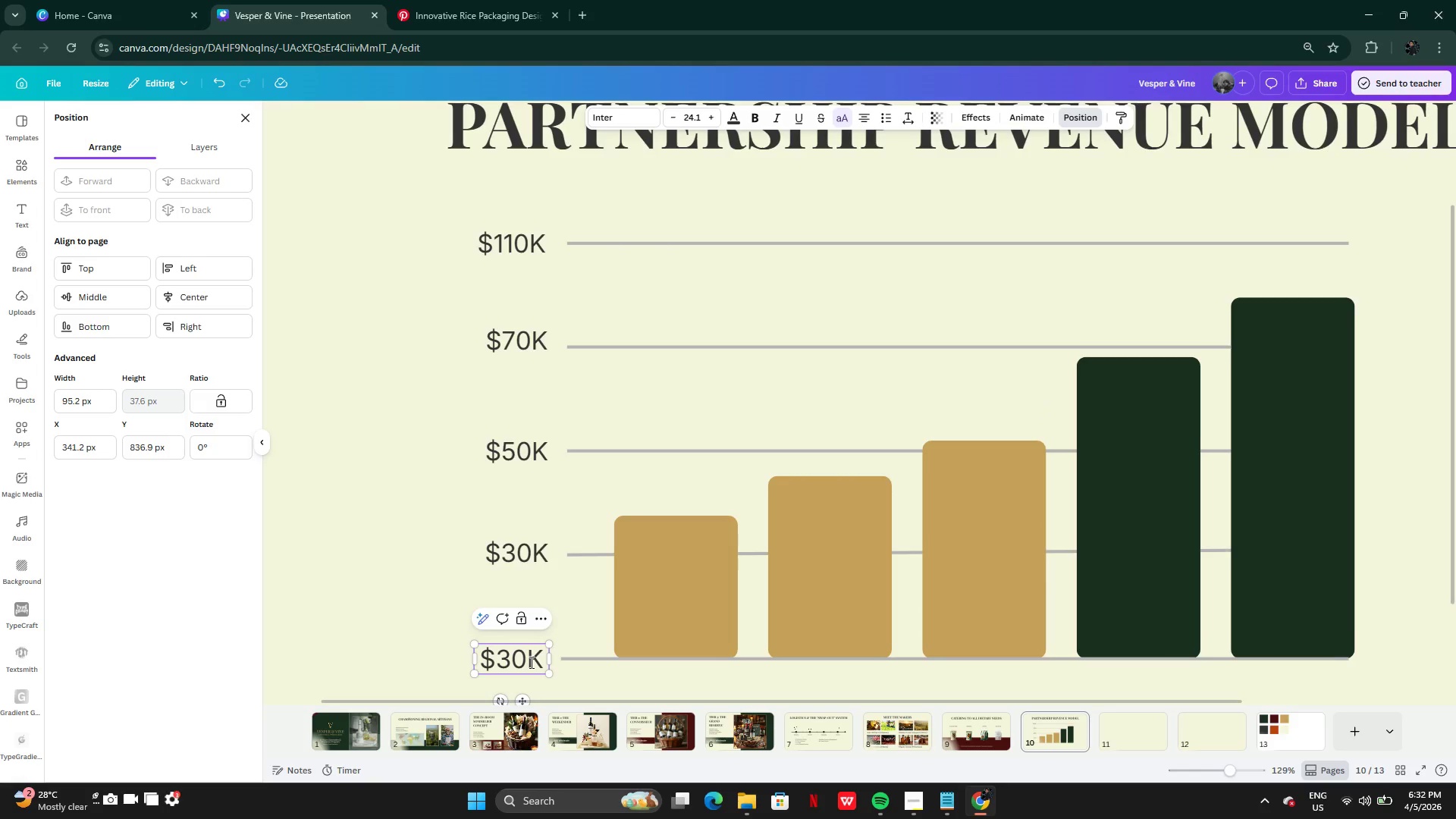 
key(ArrowRight)
 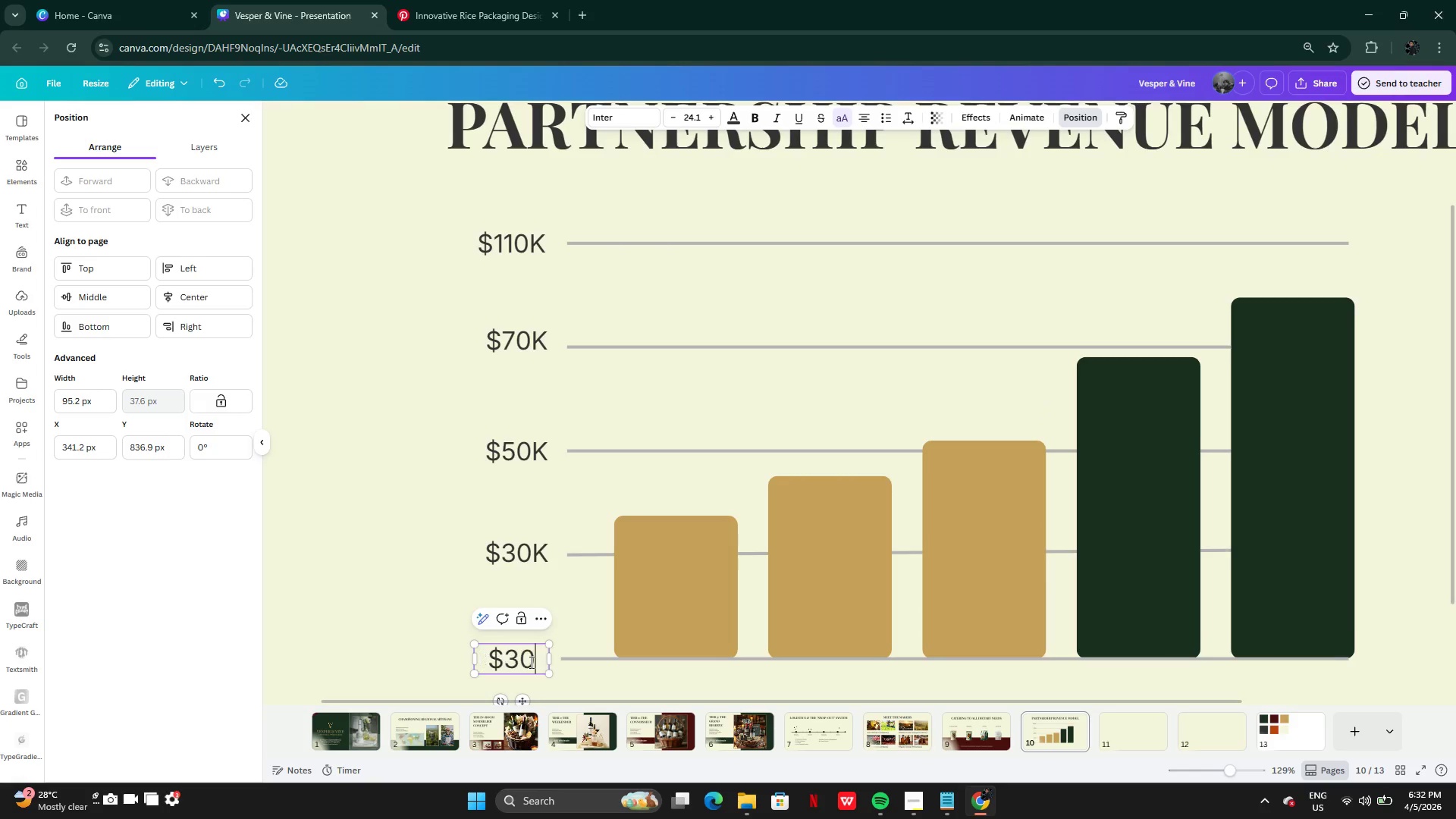 
key(Backspace)
 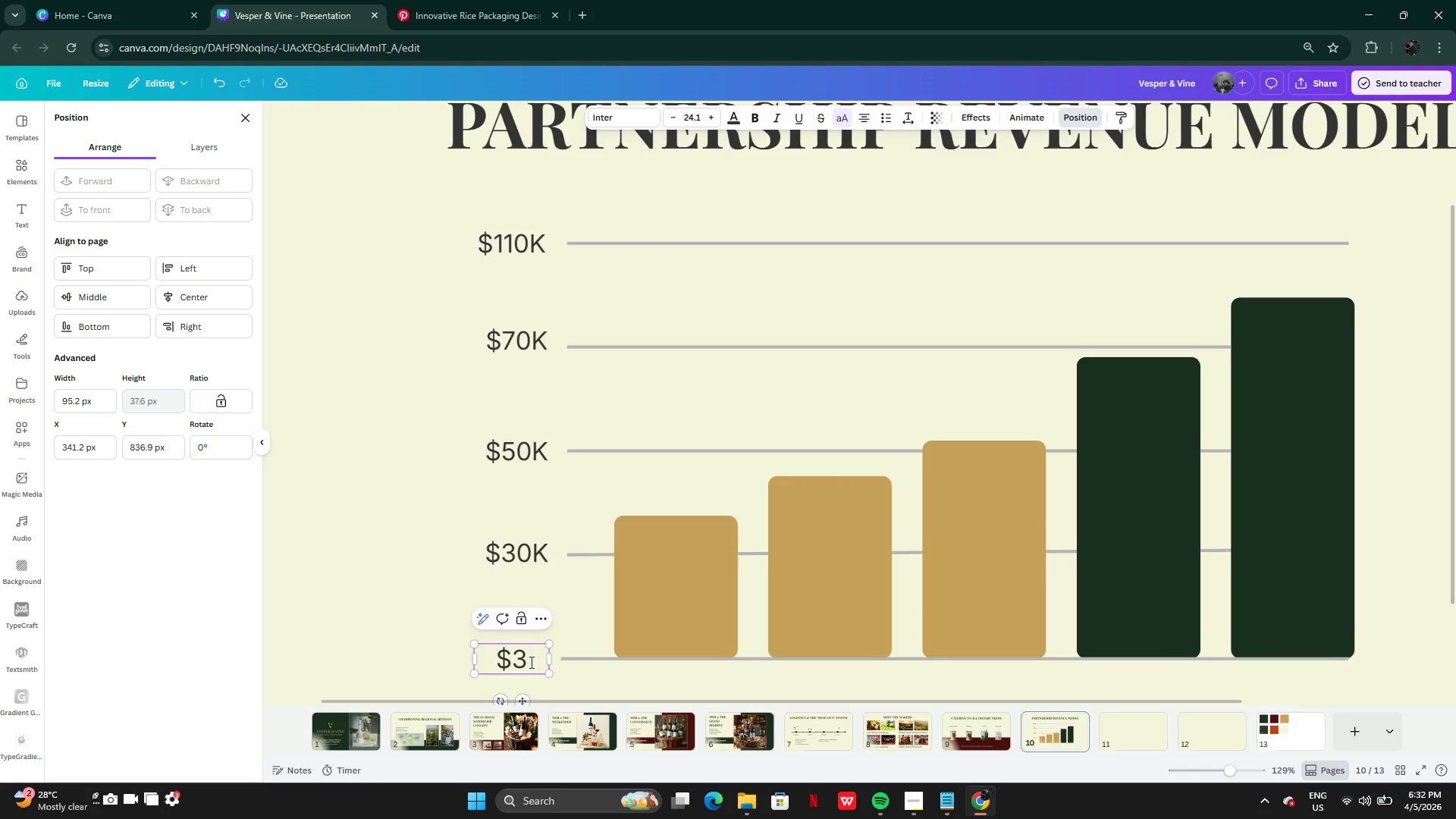 
key(Backspace)
 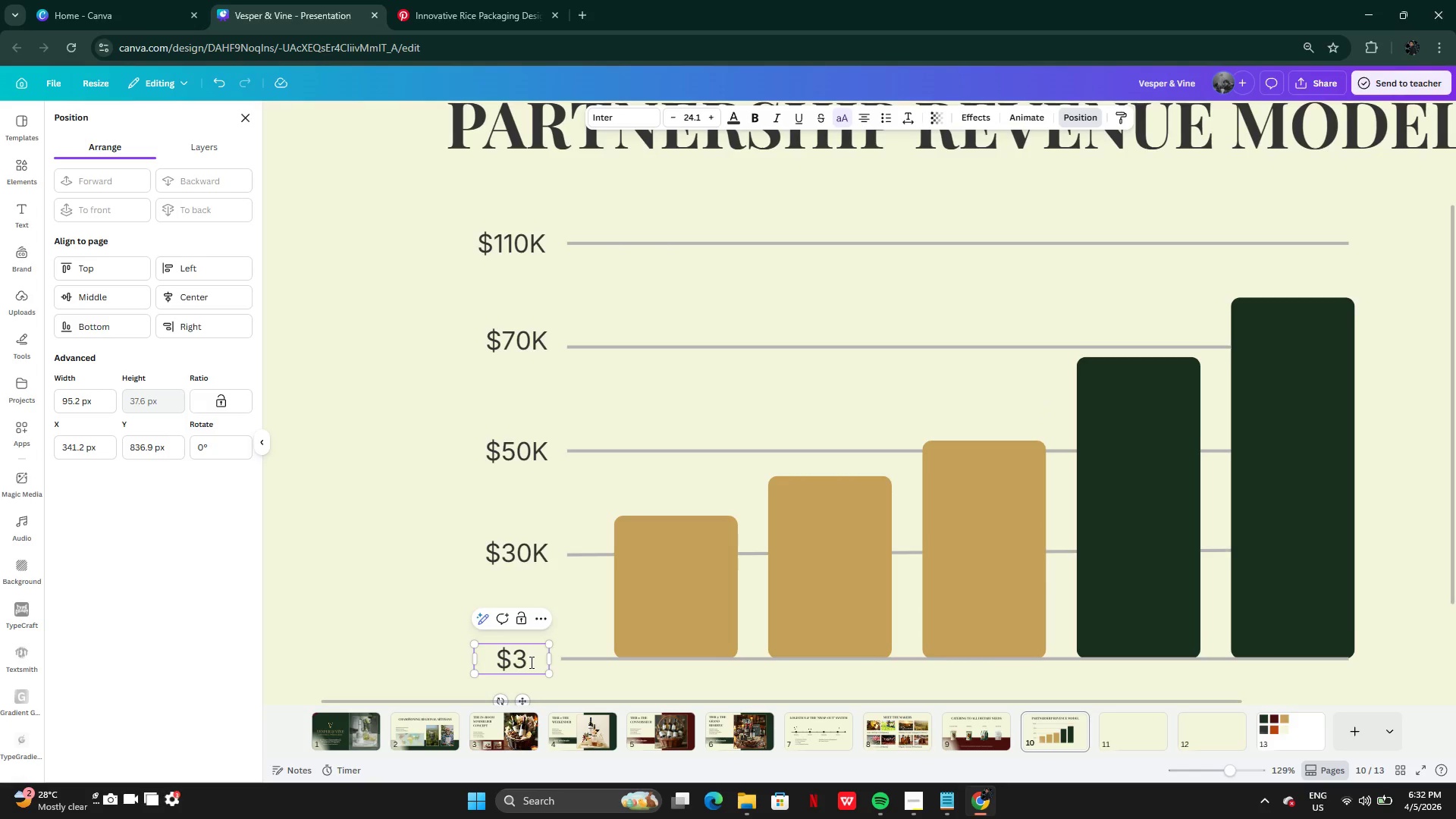 
key(Backspace)
 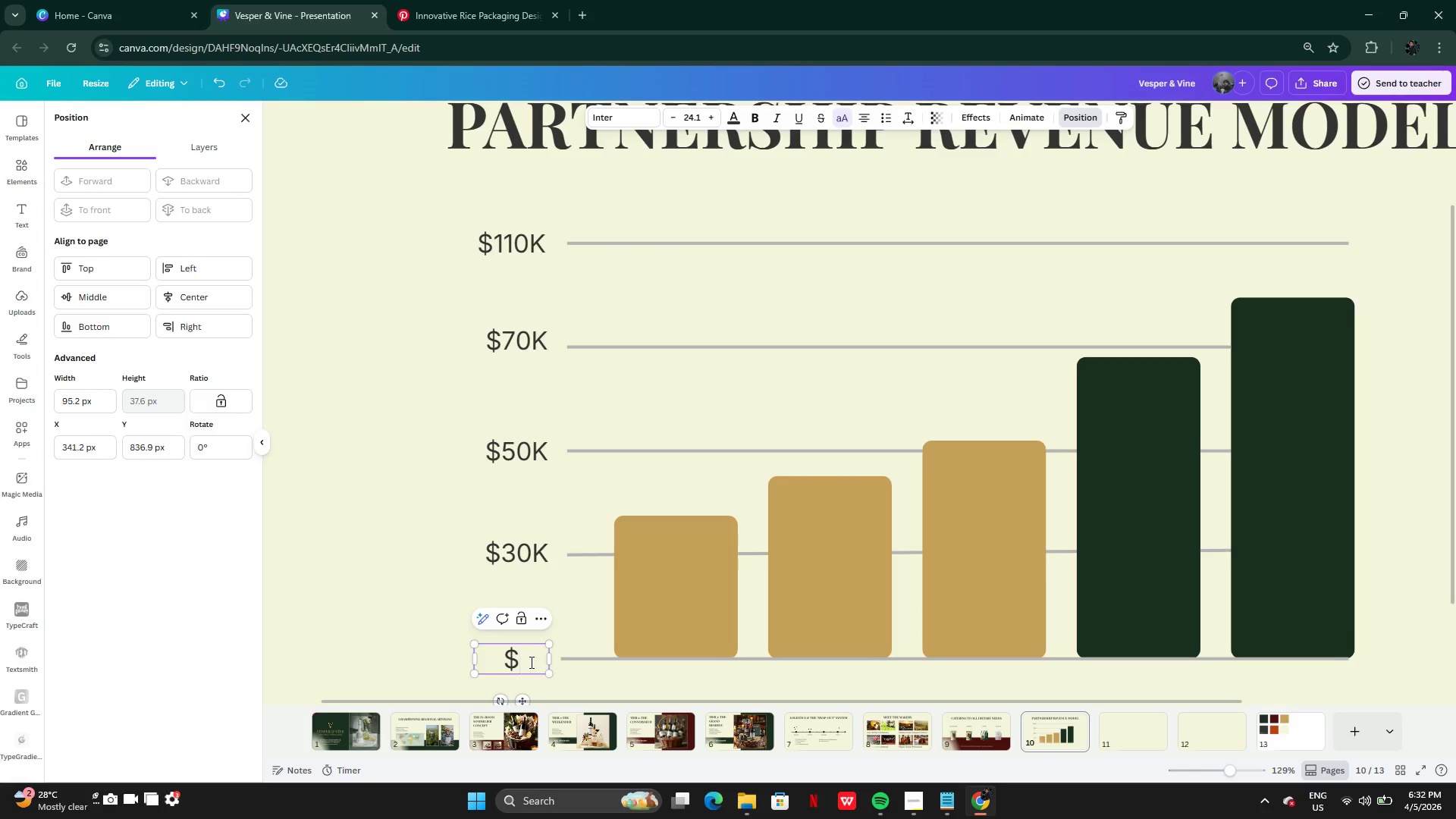 
key(0)
 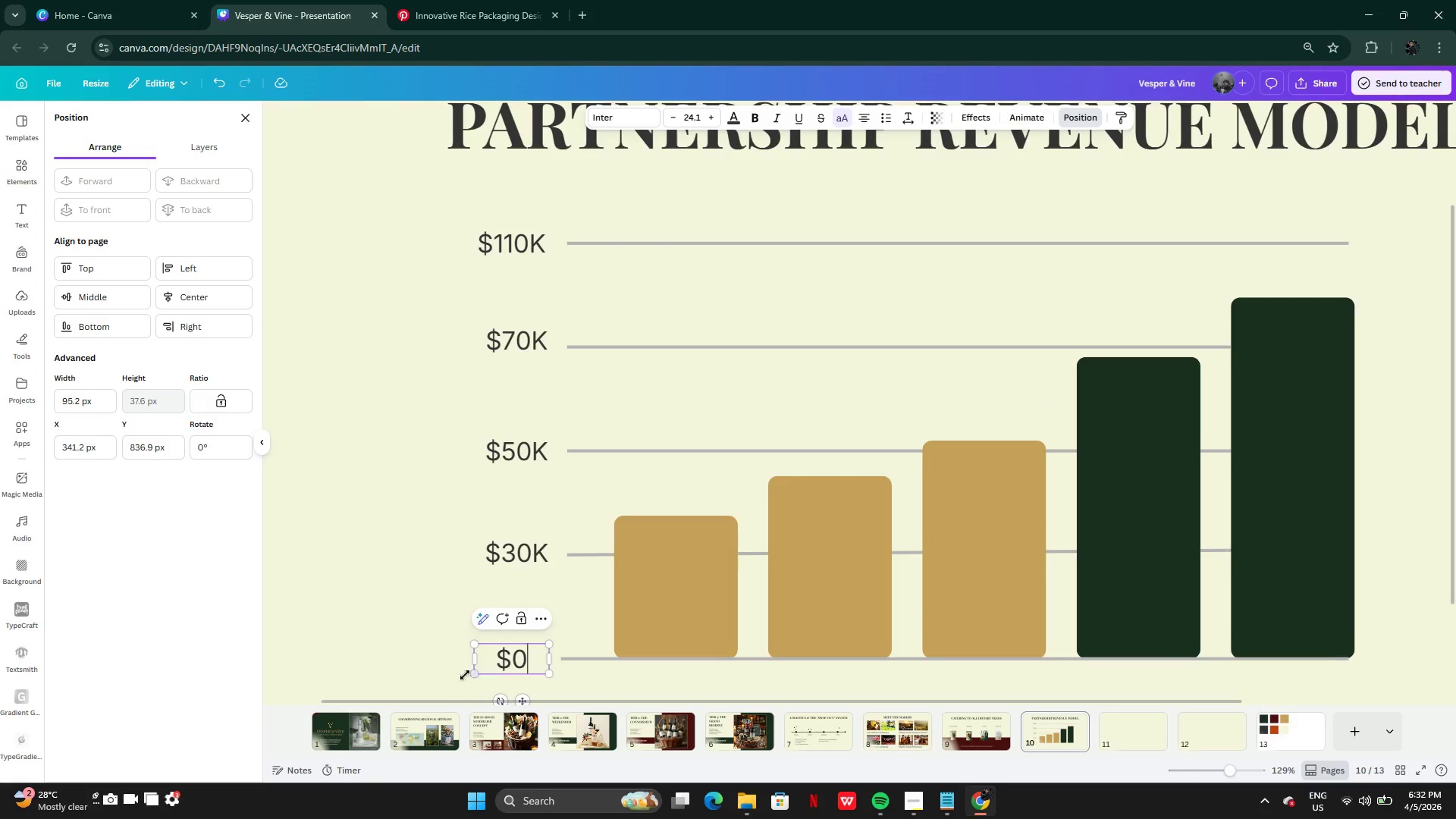 
left_click([407, 655])
 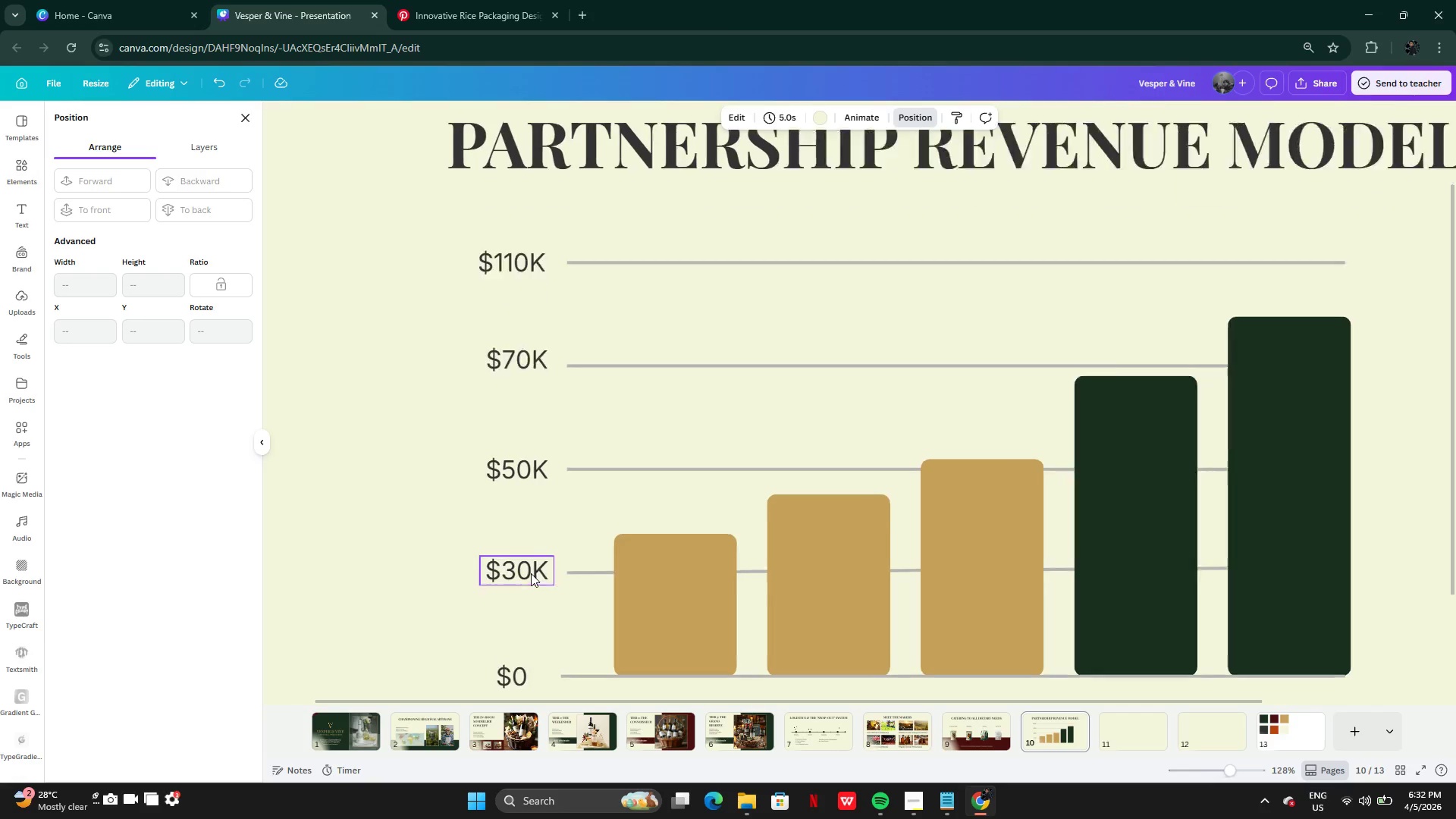 
left_click([527, 570])
 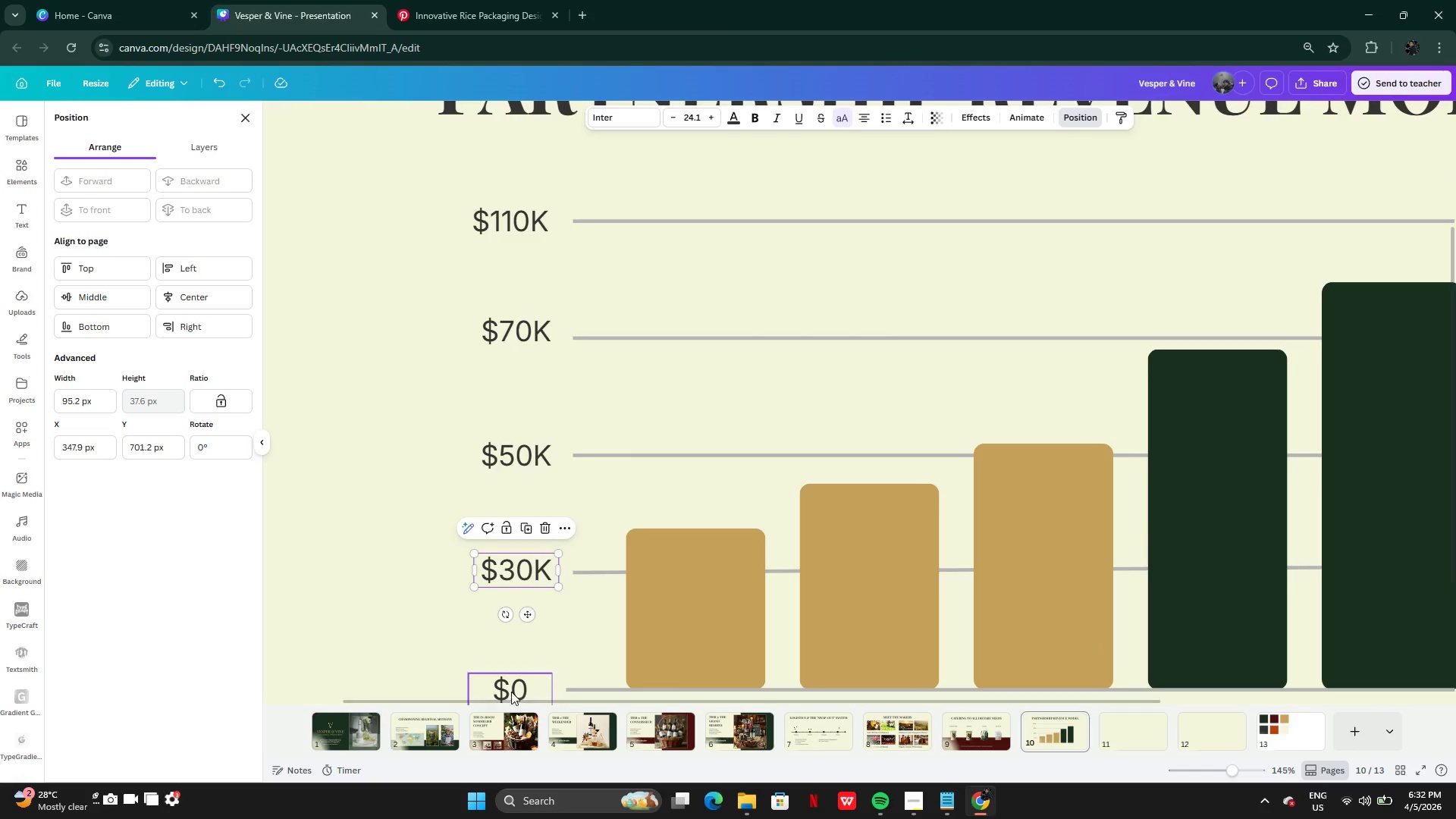 
left_click([510, 684])
 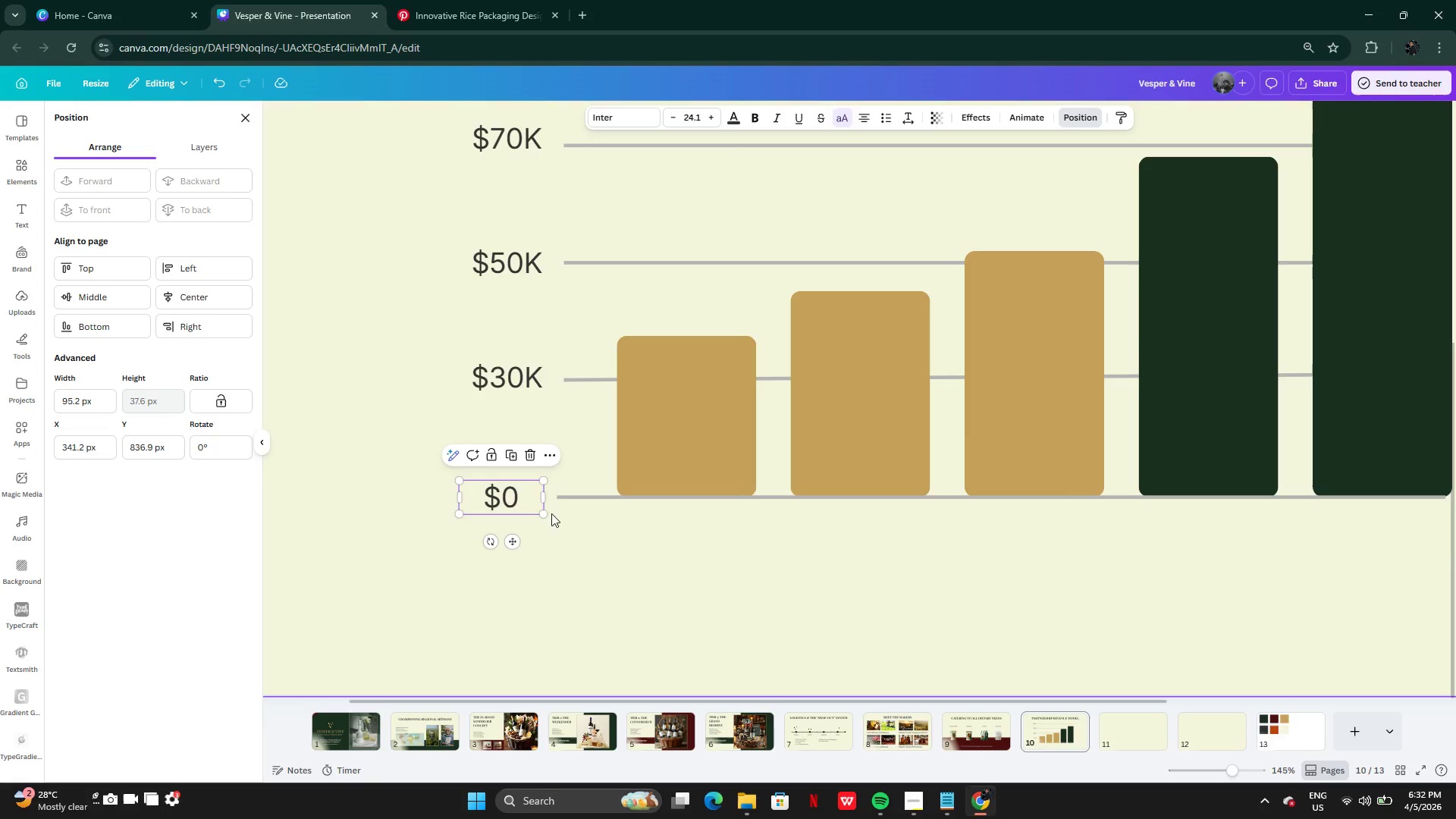 
left_click_drag(start_coordinate=[548, 497], to_coordinate=[510, 492])
 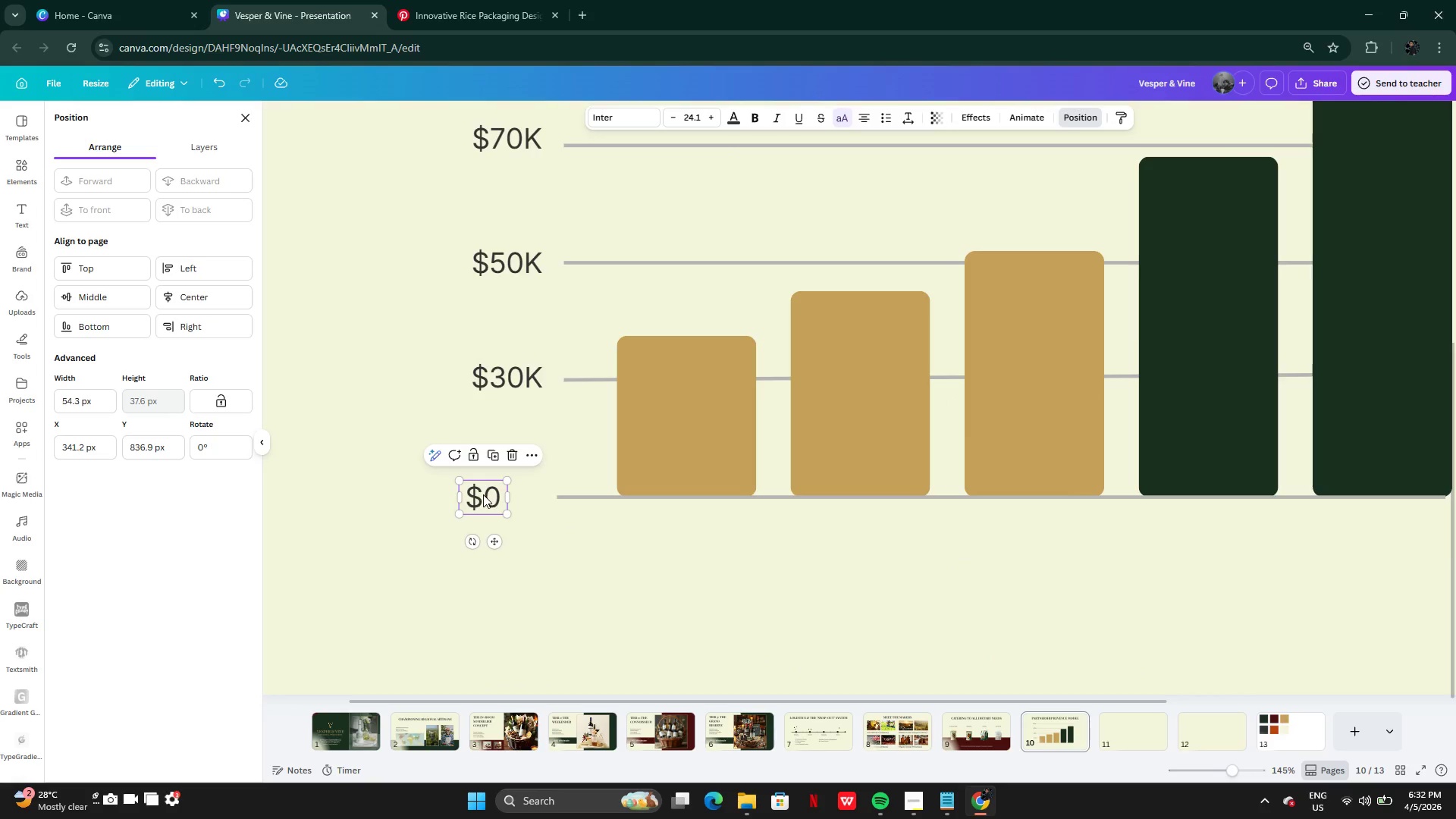 
left_click_drag(start_coordinate=[483, 495], to_coordinate=[505, 491])
 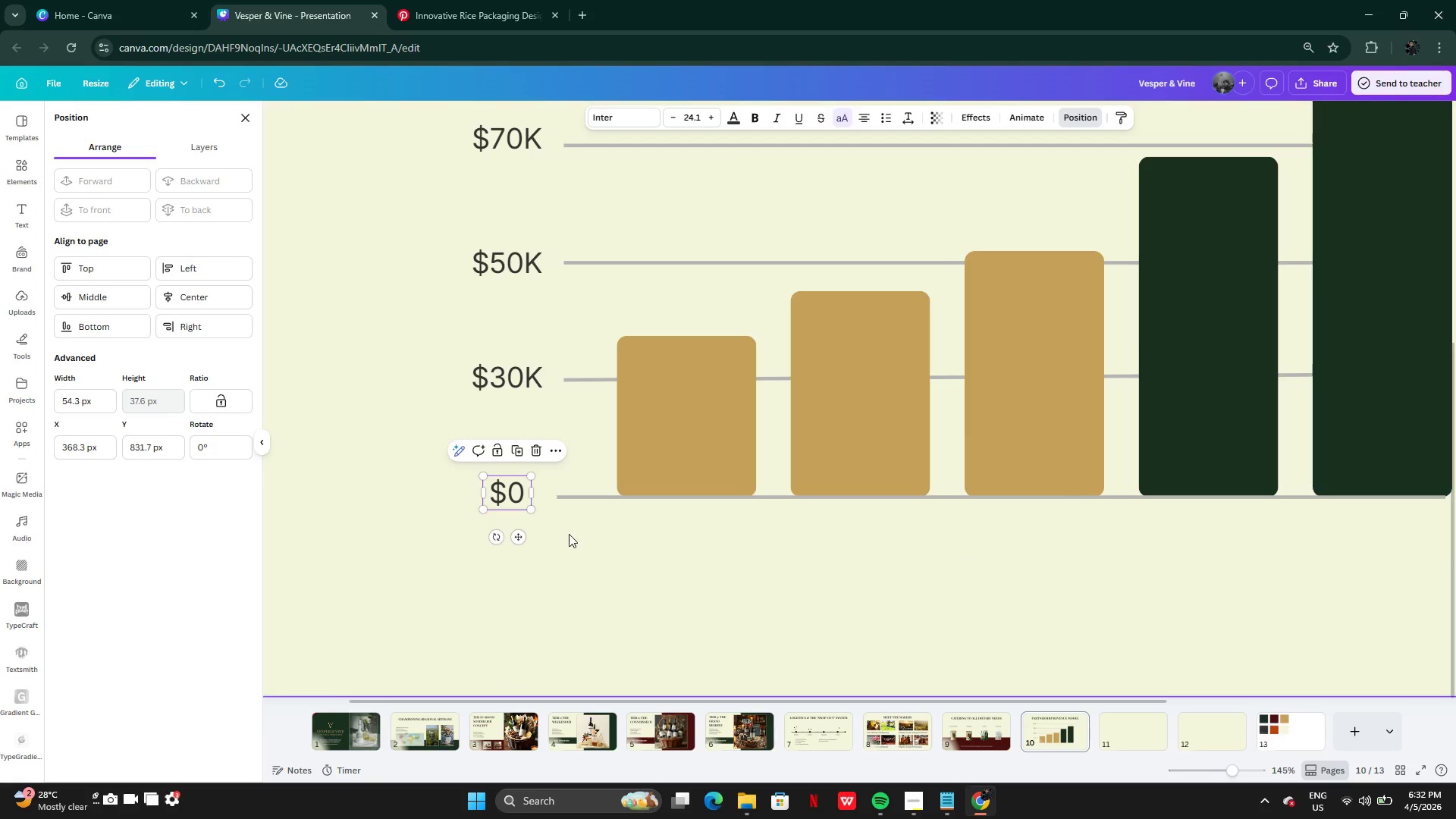 
left_click([569, 534])
 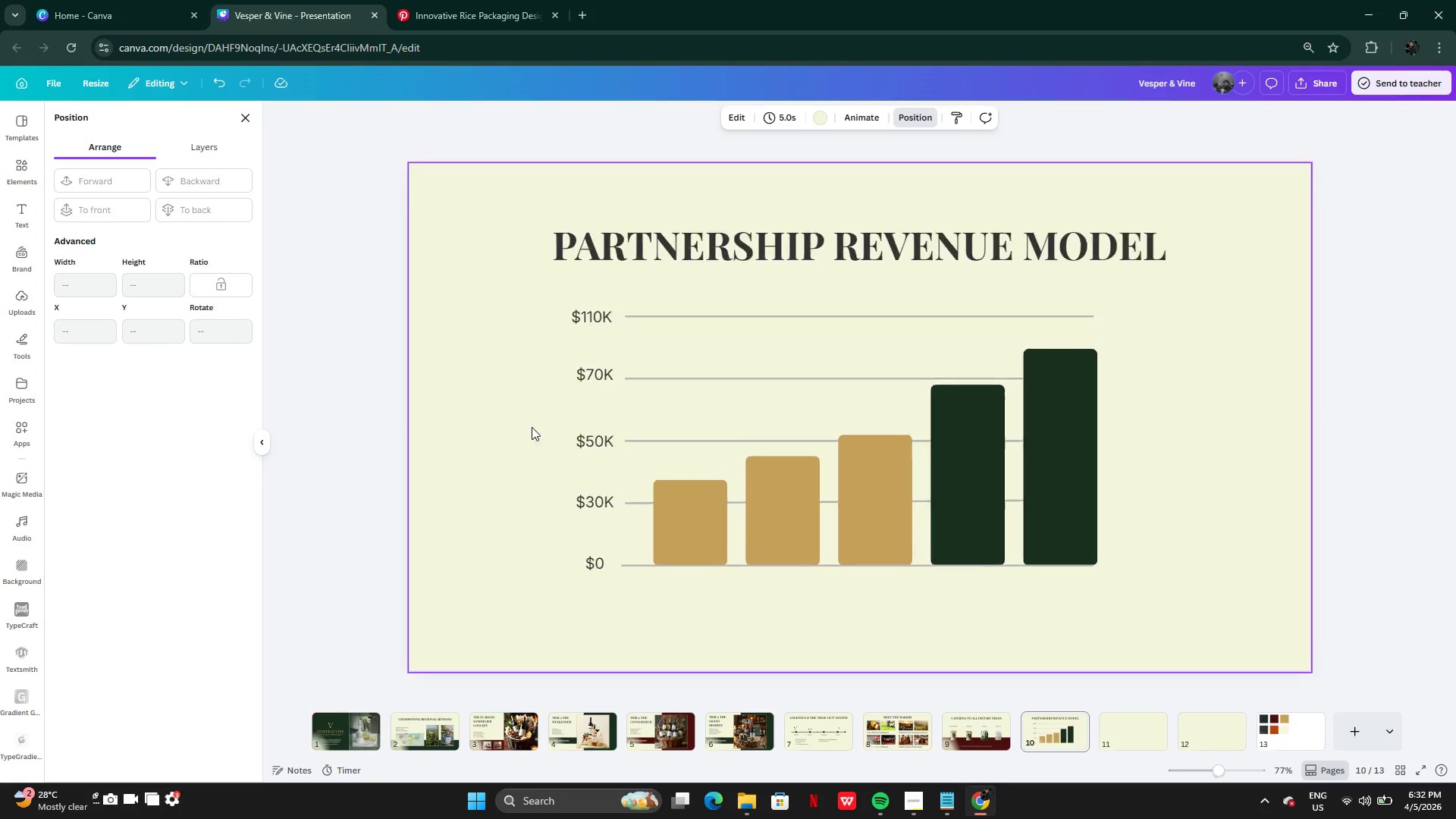 
left_click([535, 287])
 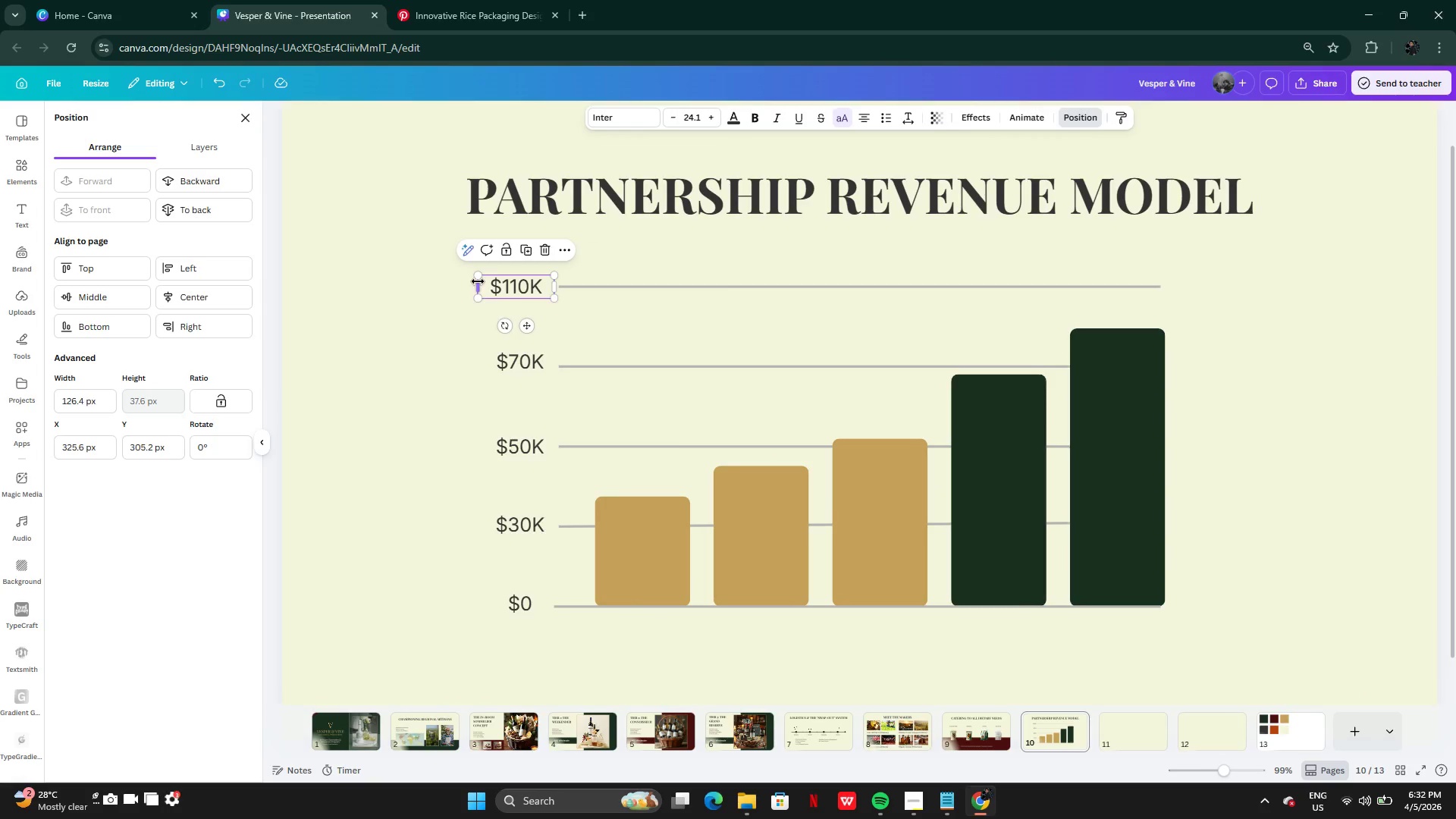 
left_click_drag(start_coordinate=[478, 281], to_coordinate=[495, 278])
 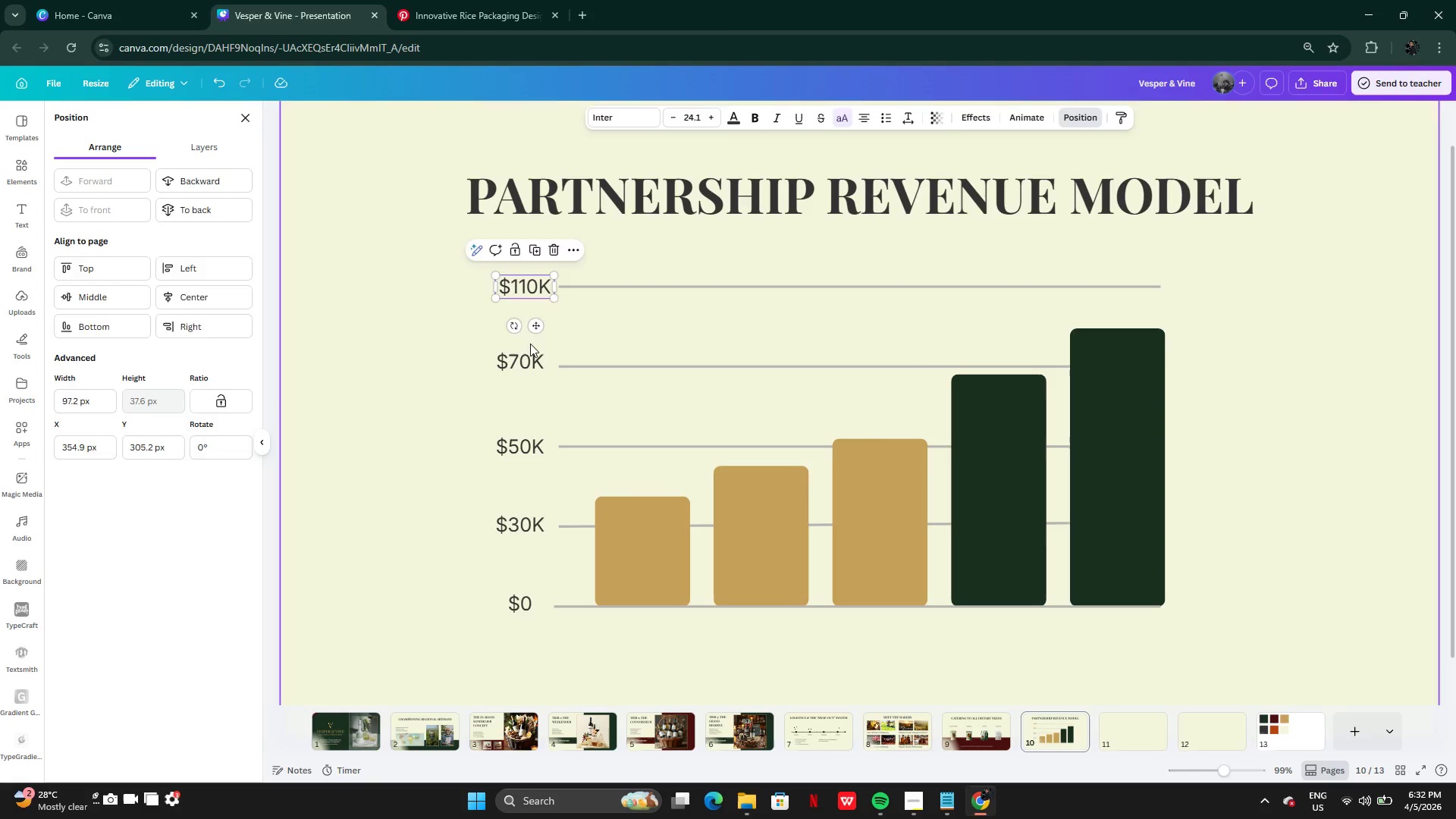 
double_click([529, 358])
 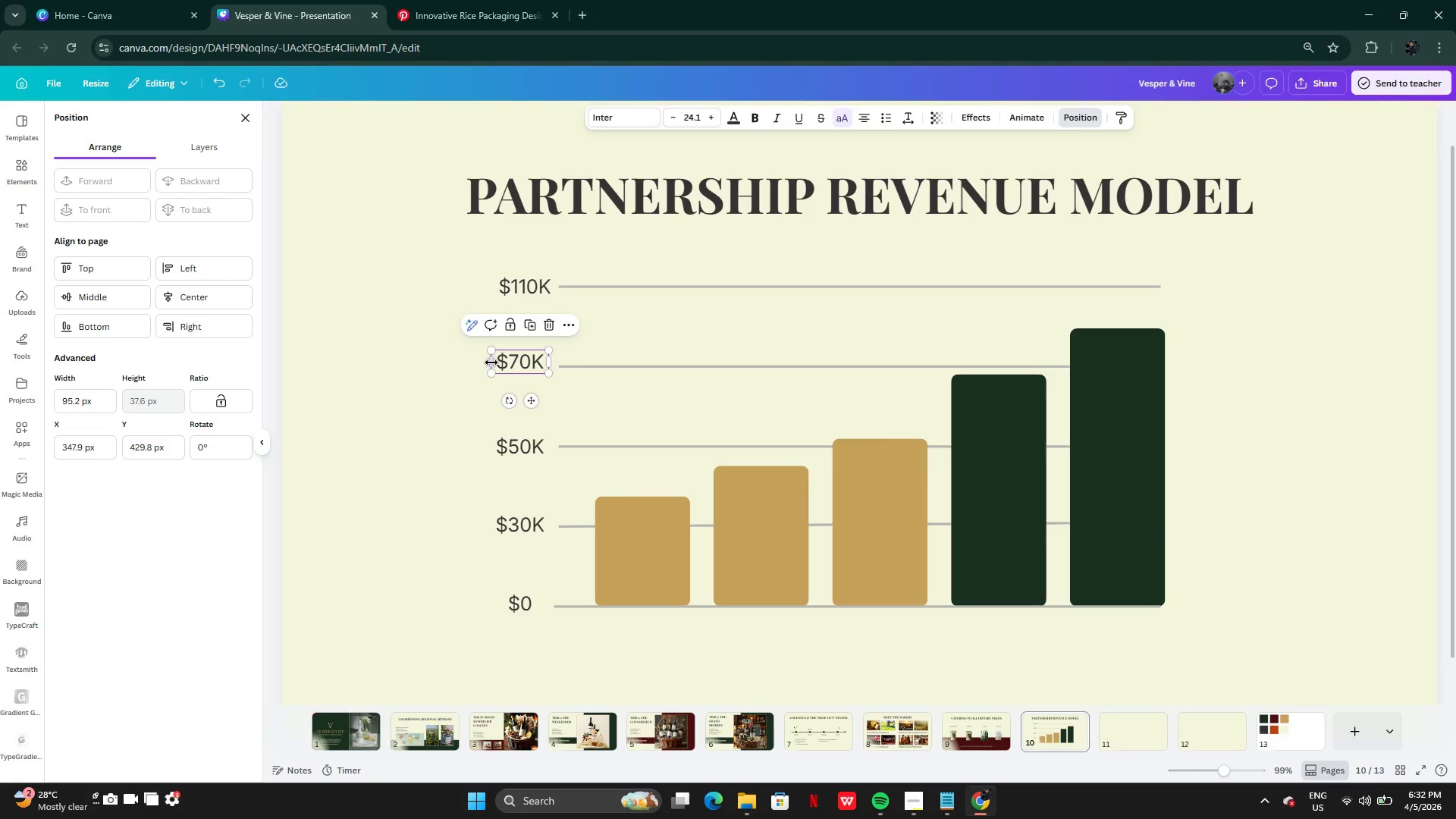 
left_click_drag(start_coordinate=[491, 362], to_coordinate=[500, 362])
 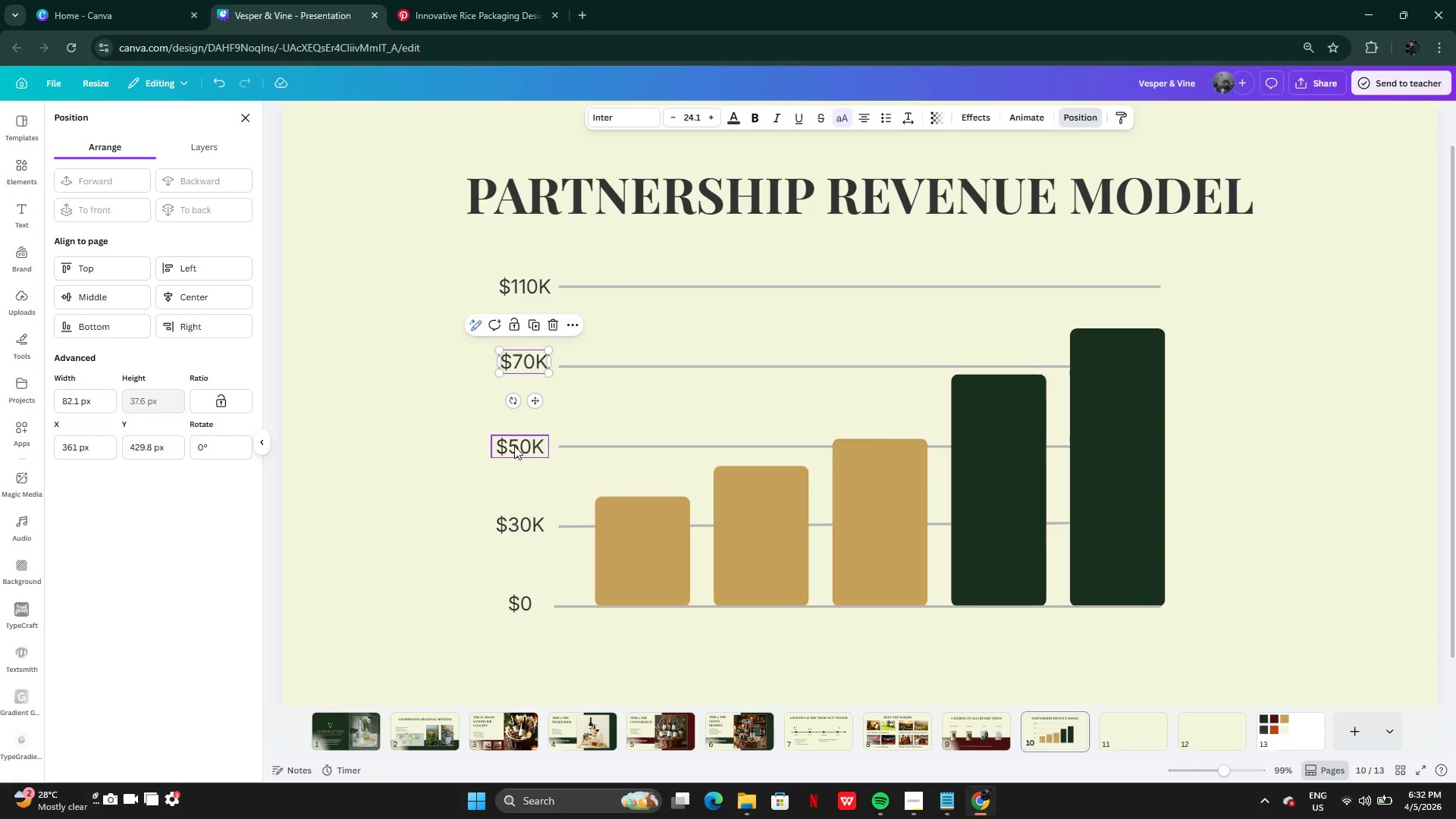 
left_click([515, 447])
 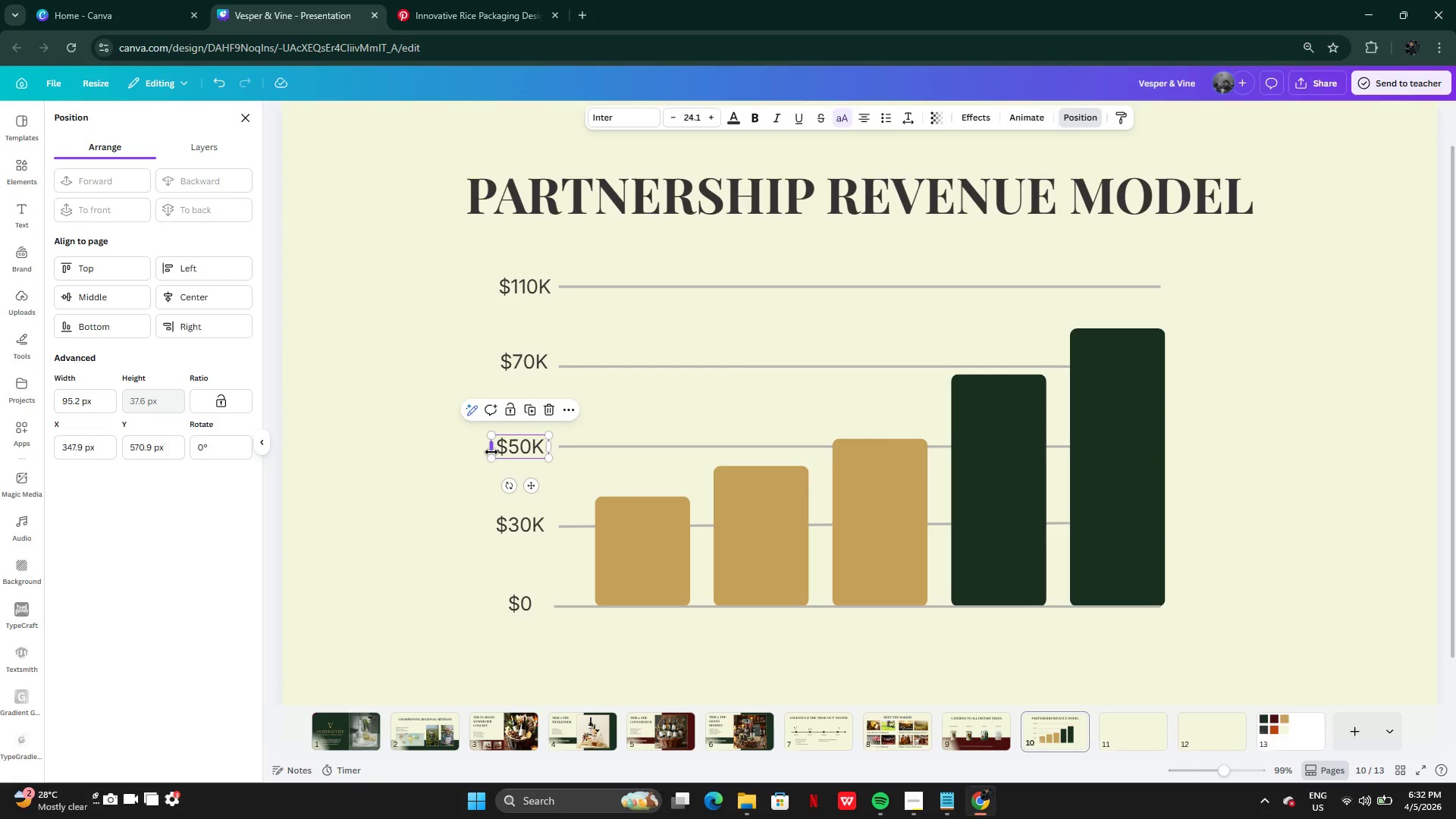 
left_click_drag(start_coordinate=[491, 450], to_coordinate=[497, 450])
 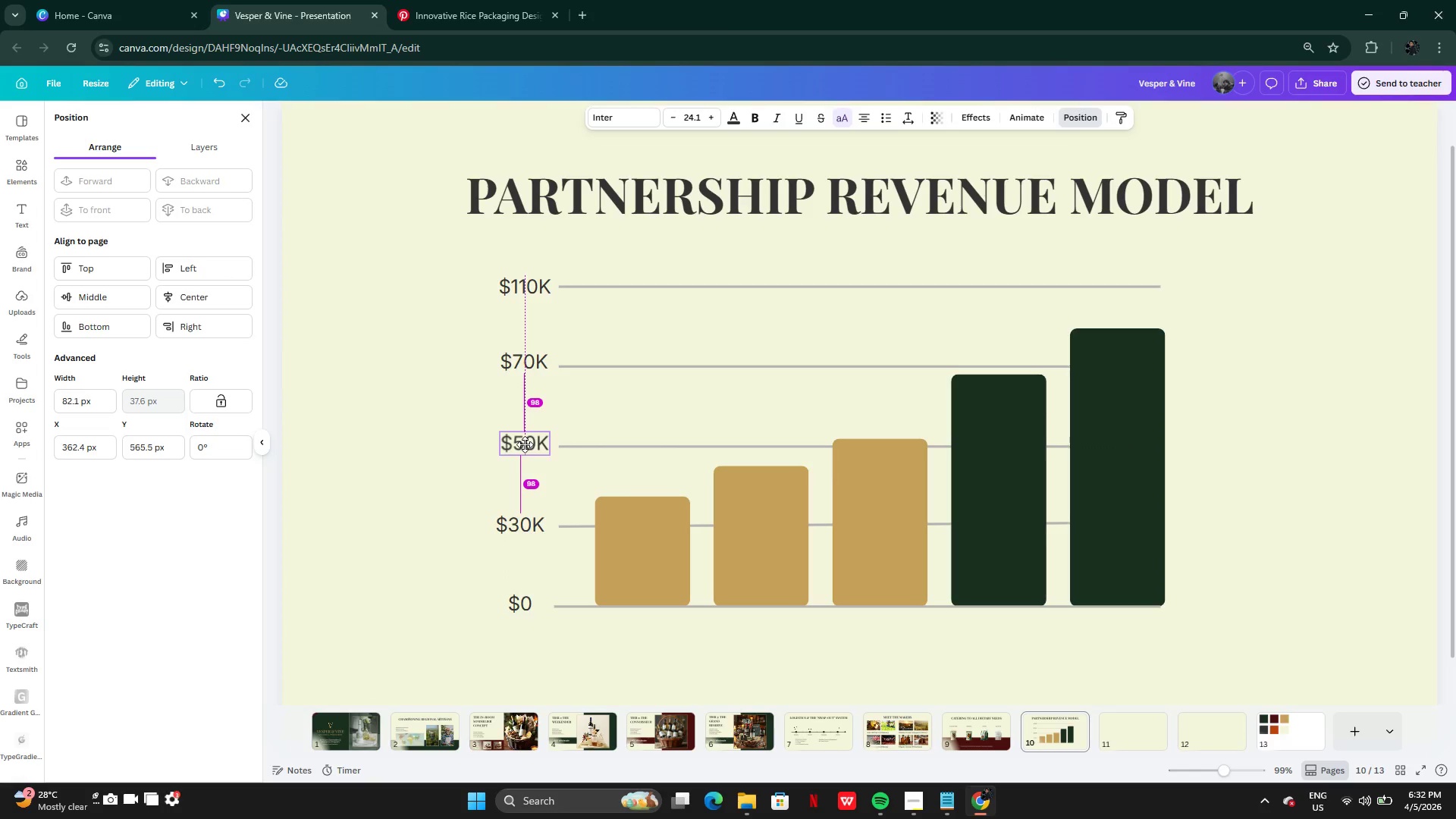 
left_click([522, 528])
 